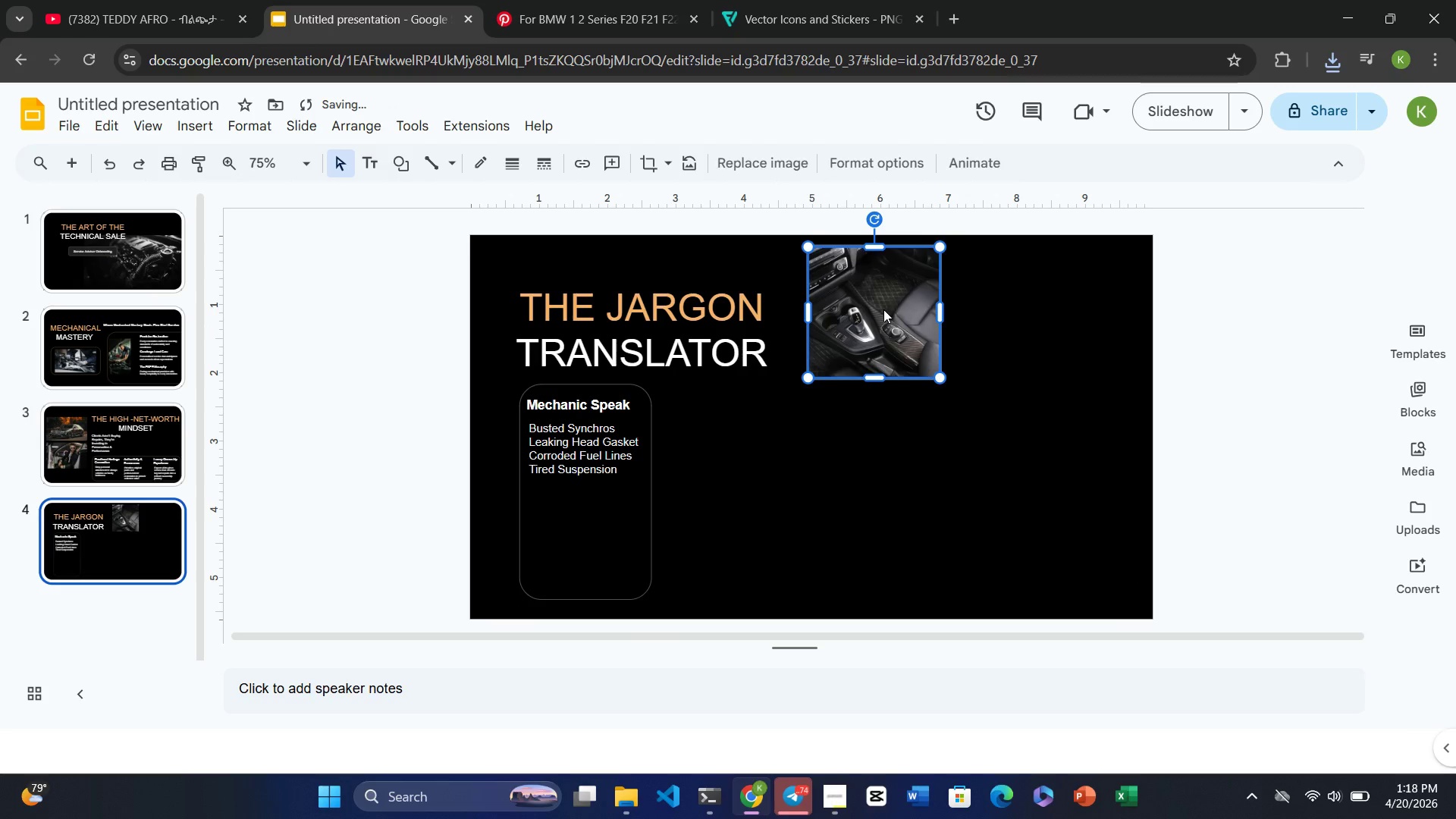 
left_click_drag(start_coordinate=[883, 309], to_coordinate=[593, 529])
 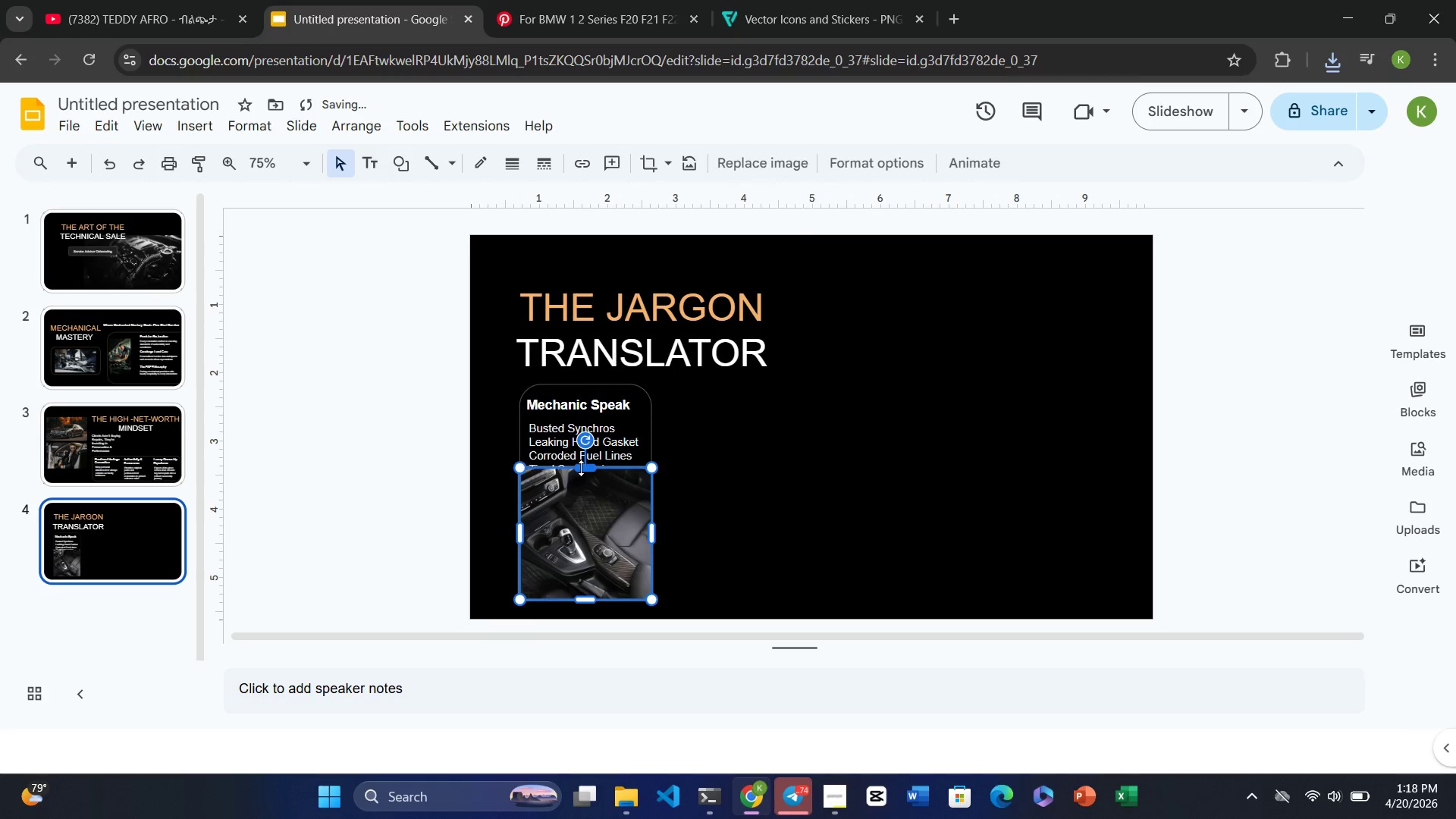 
left_click_drag(start_coordinate=[584, 468], to_coordinate=[585, 488])
 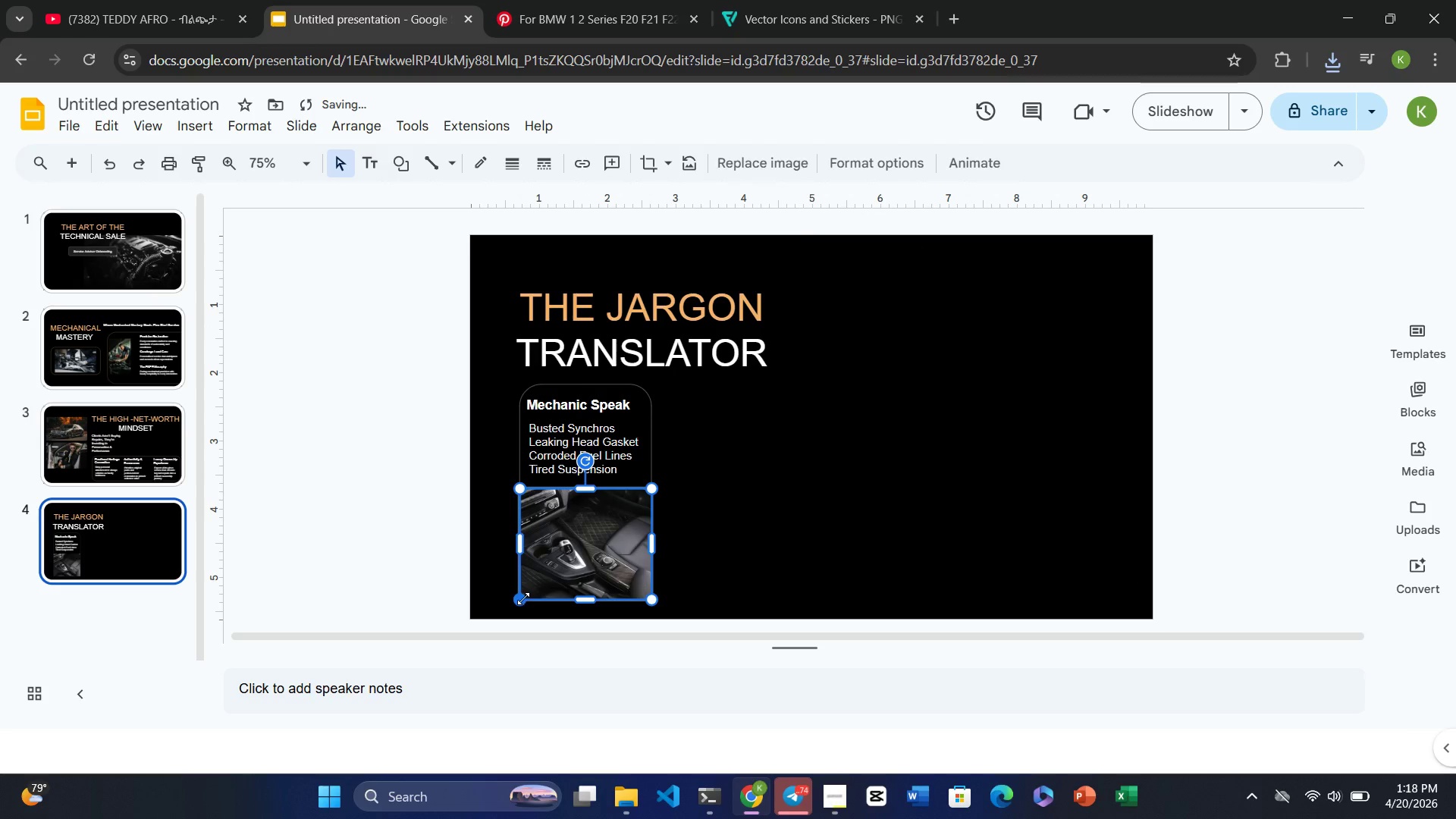 
left_click_drag(start_coordinate=[521, 598], to_coordinate=[529, 594])
 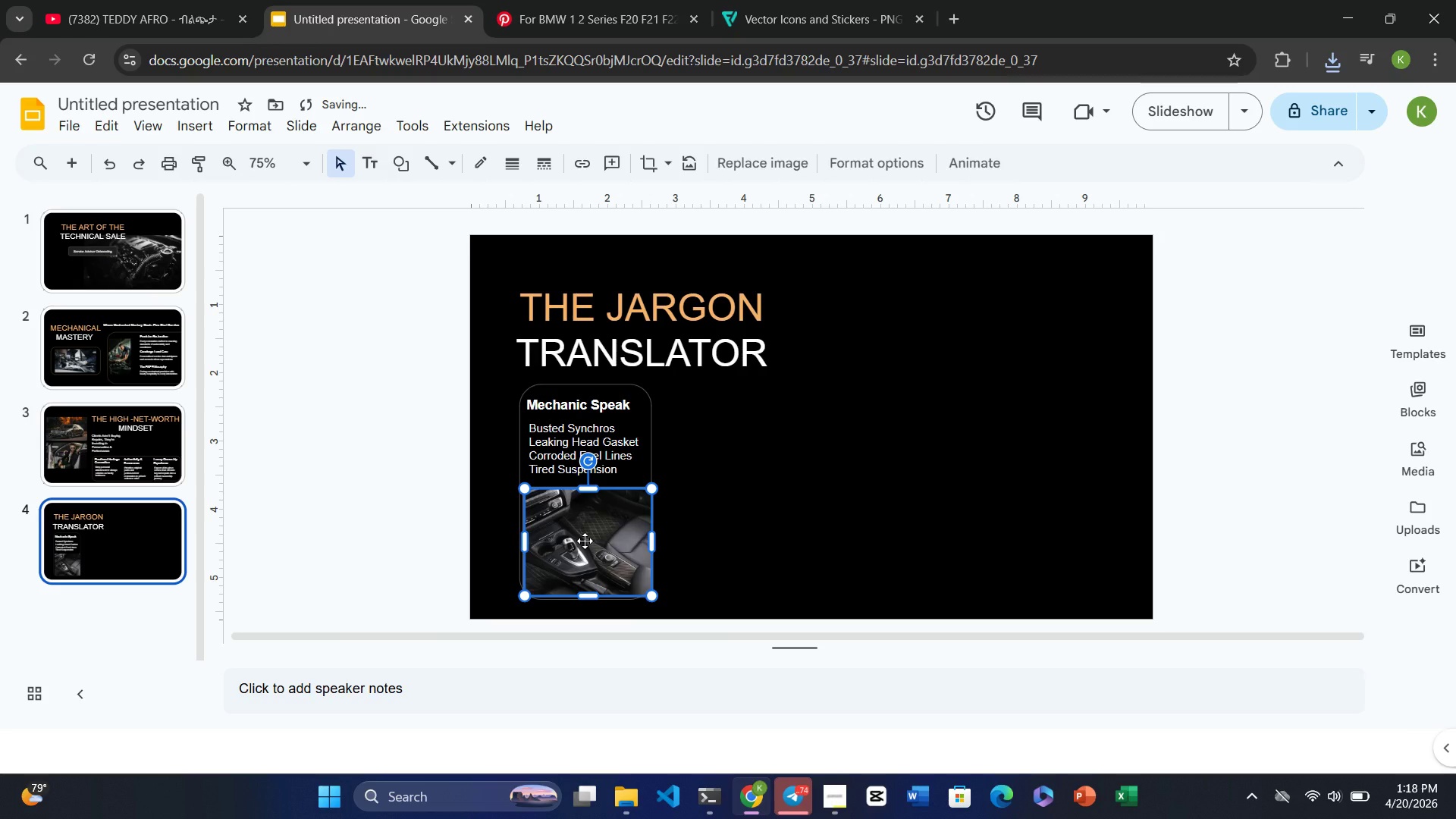 
left_click_drag(start_coordinate=[585, 541], to_coordinate=[582, 532])
 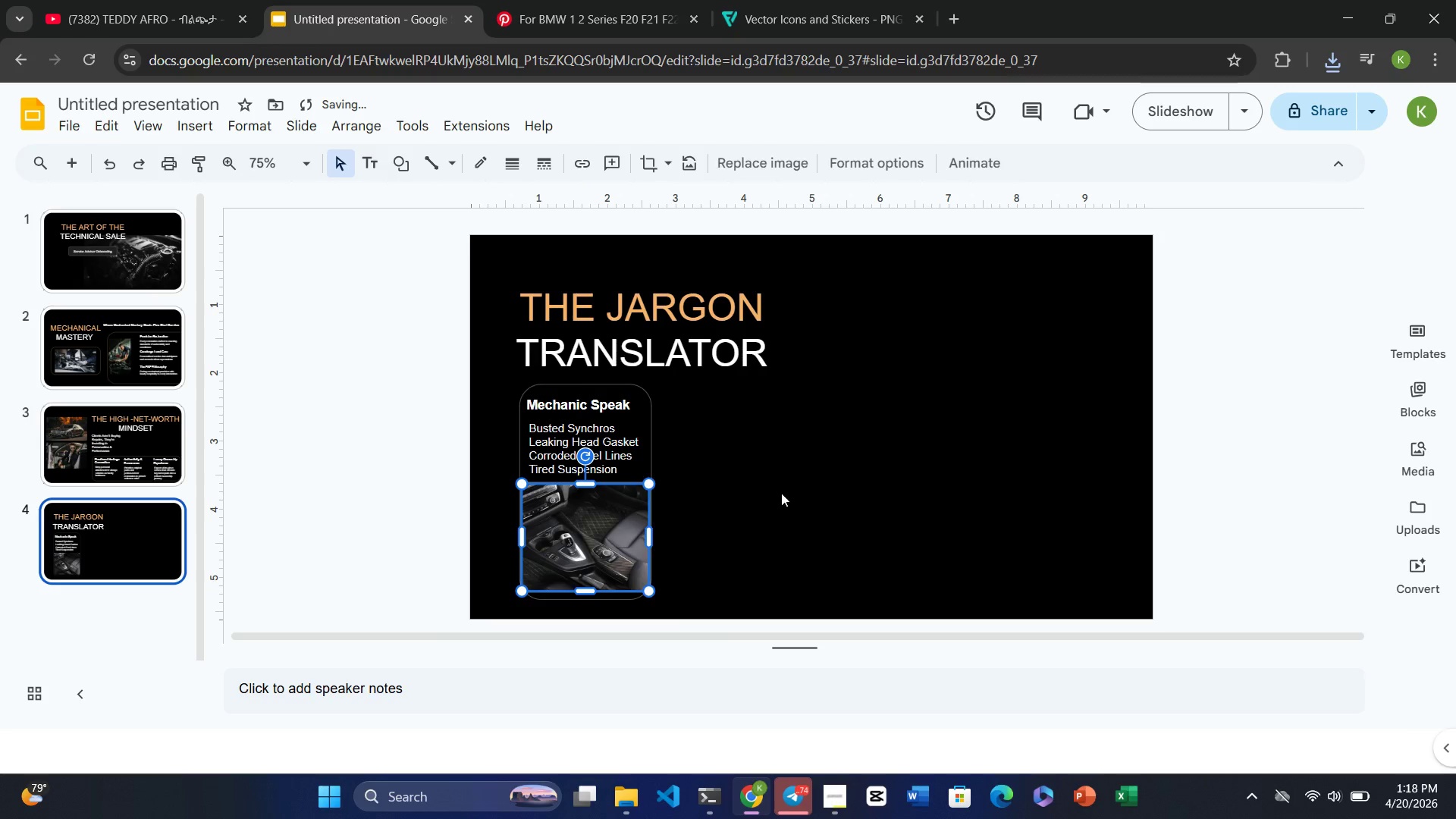 
left_click([781, 493])
 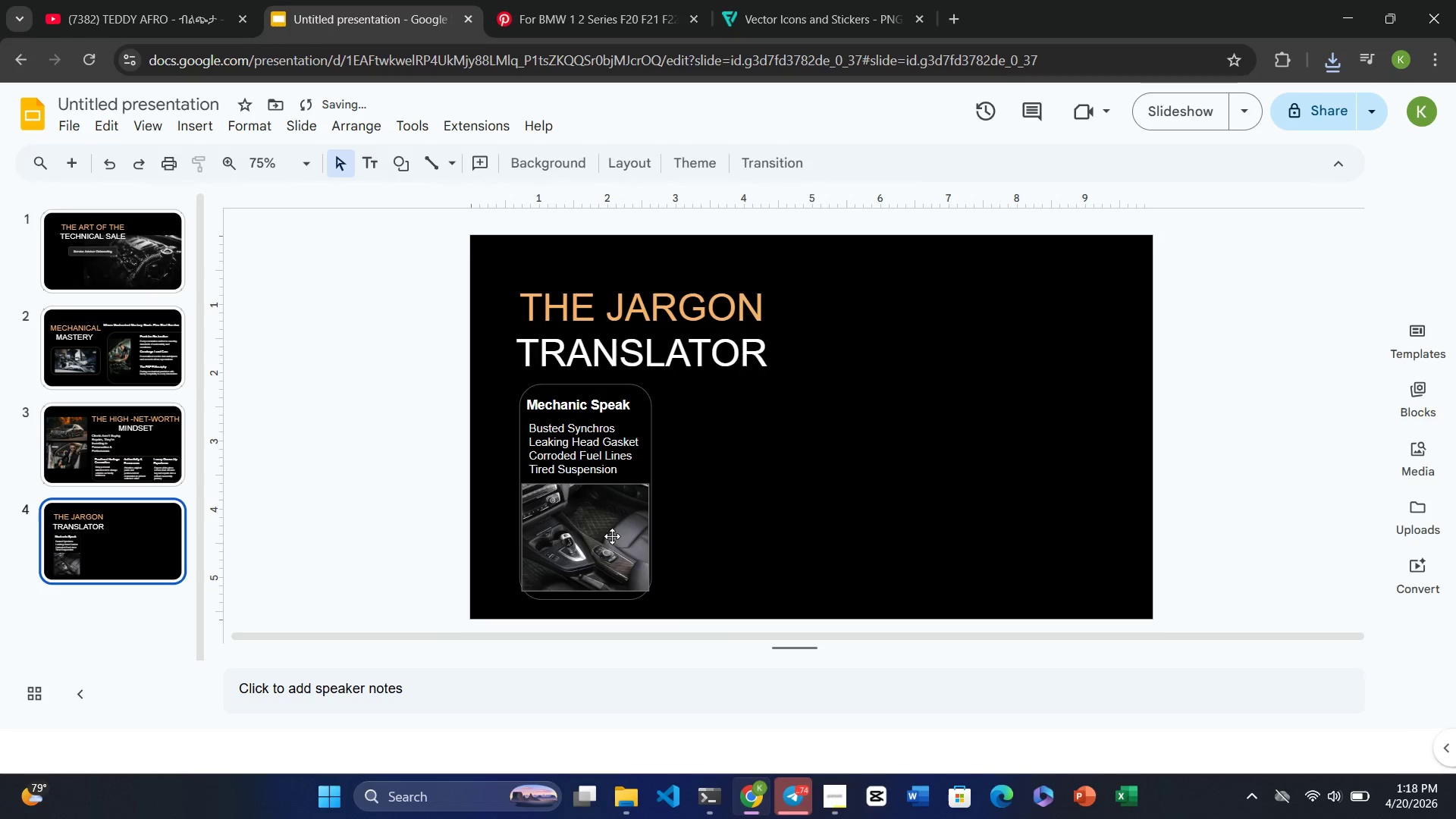 
left_click_drag(start_coordinate=[607, 536], to_coordinate=[648, 582])
 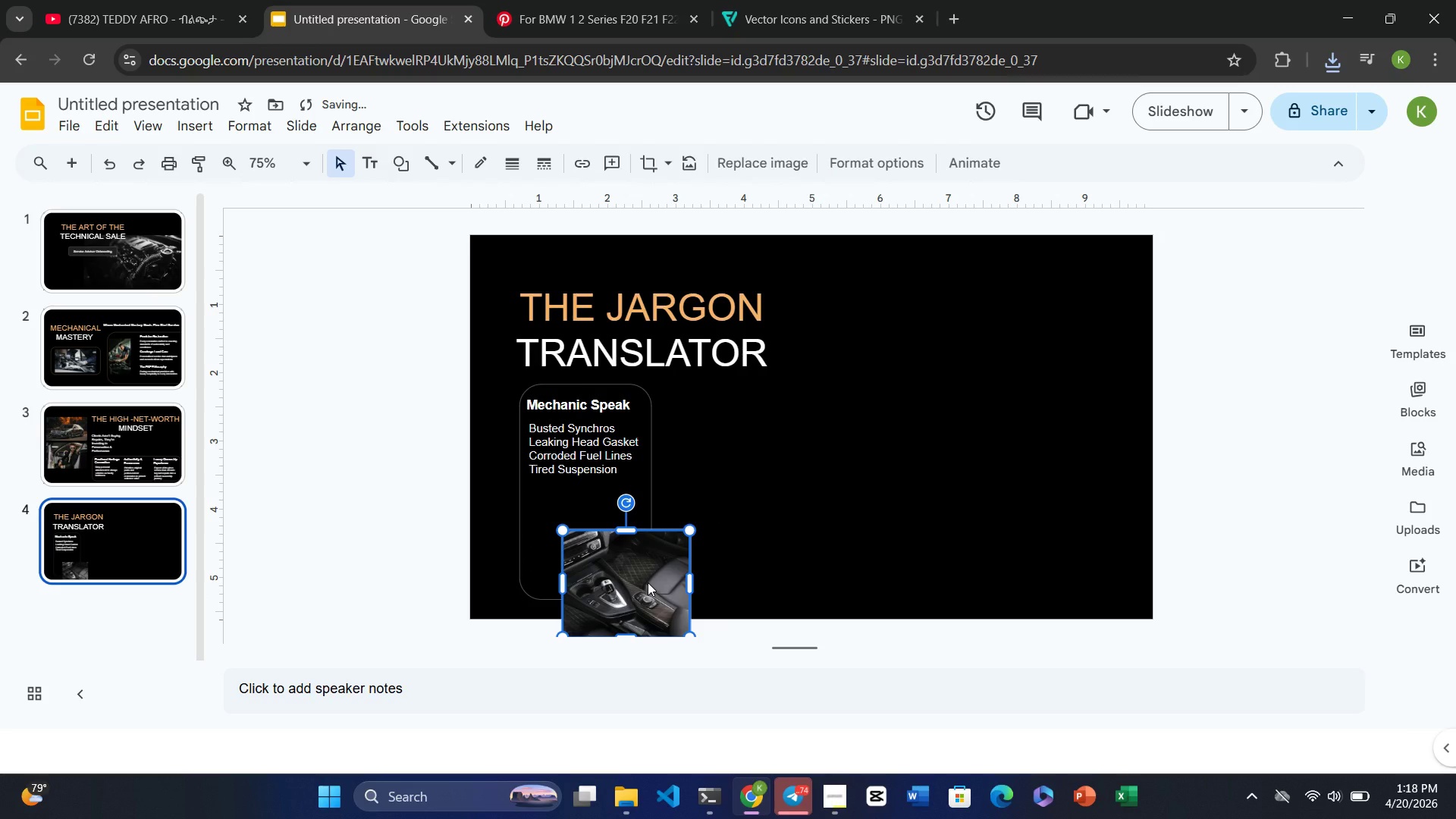 
key(Control+Z)
 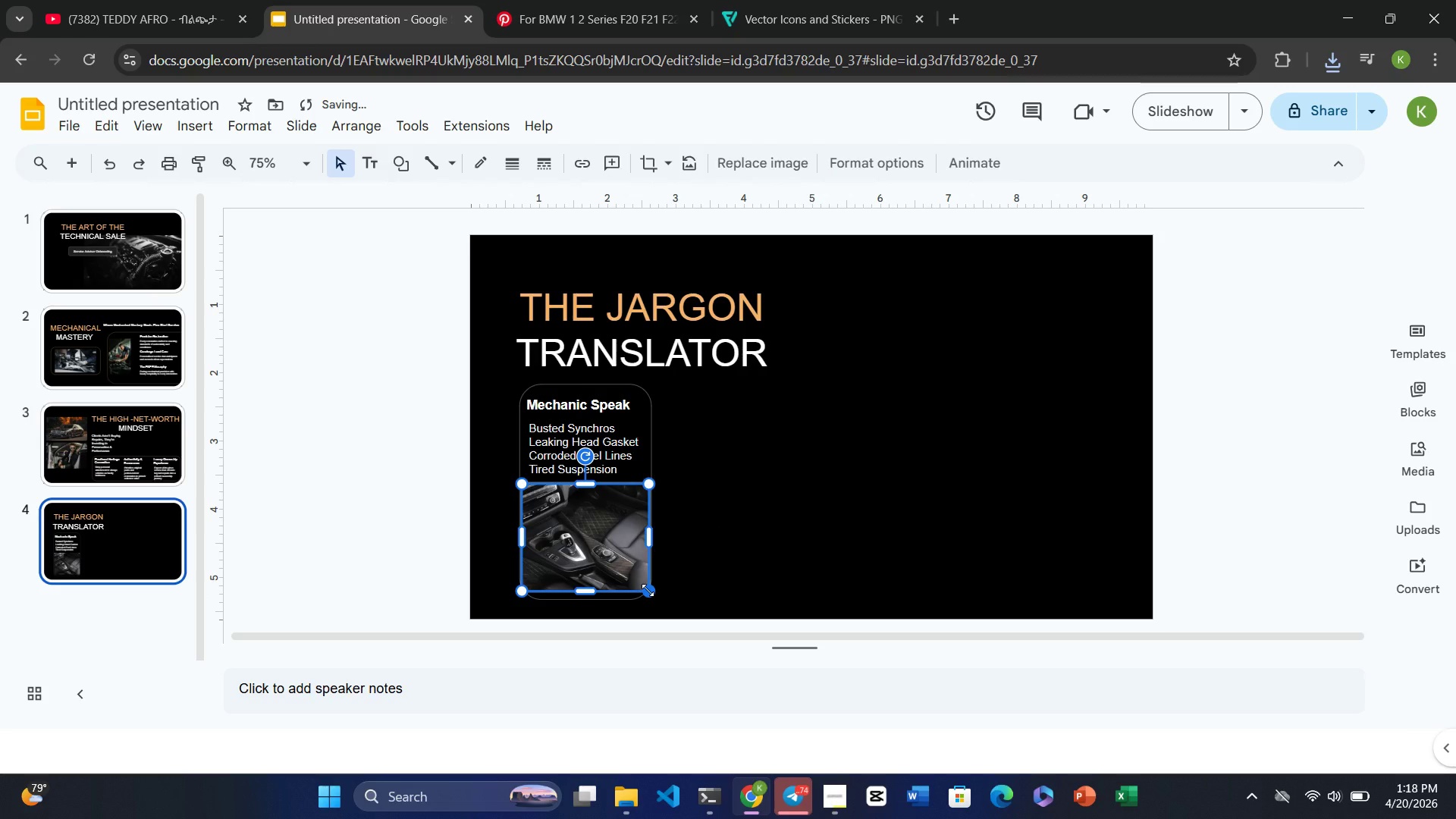 
left_click_drag(start_coordinate=[648, 590], to_coordinate=[639, 582])
 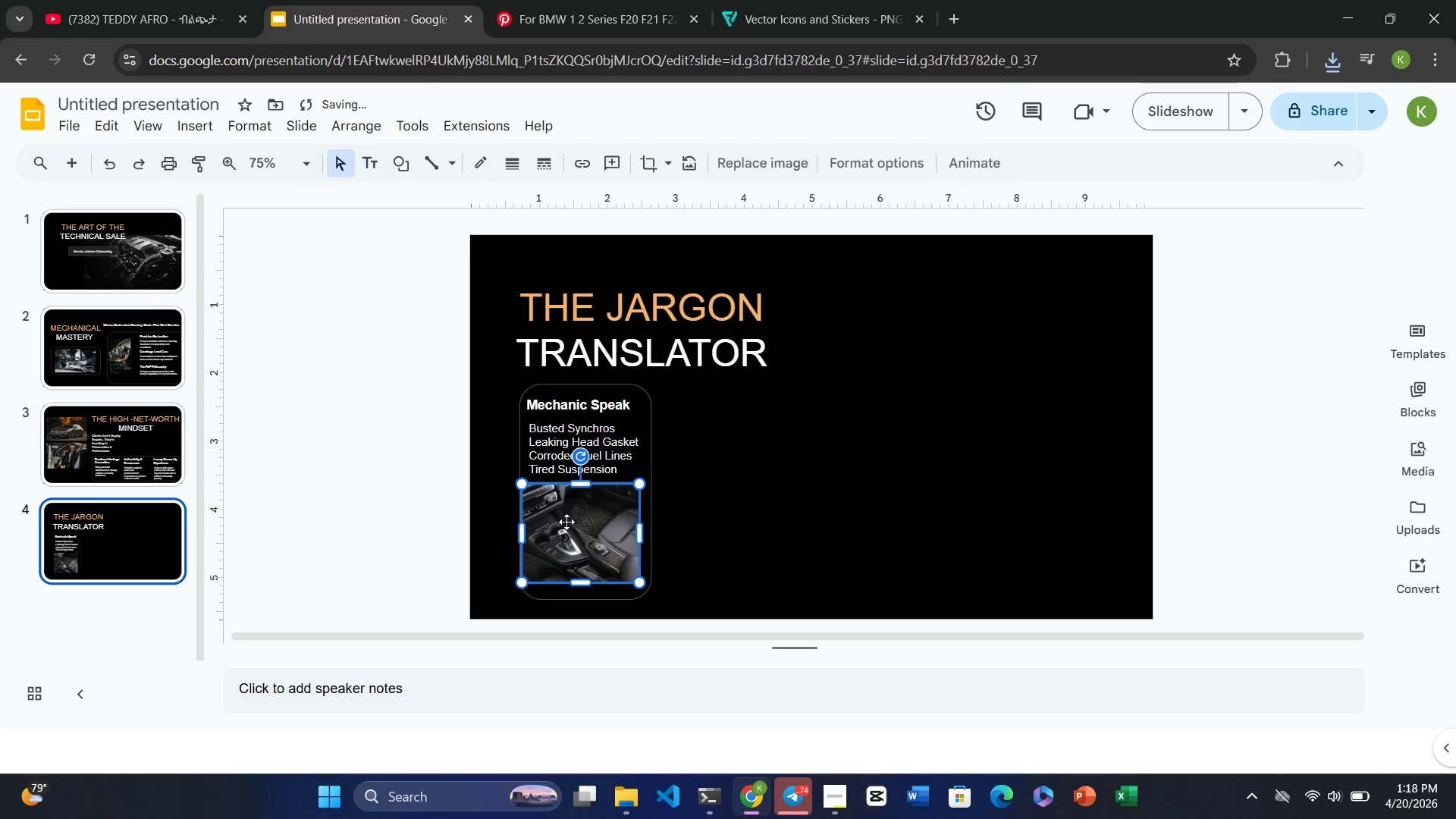 
left_click_drag(start_coordinate=[566, 524], to_coordinate=[573, 529])
 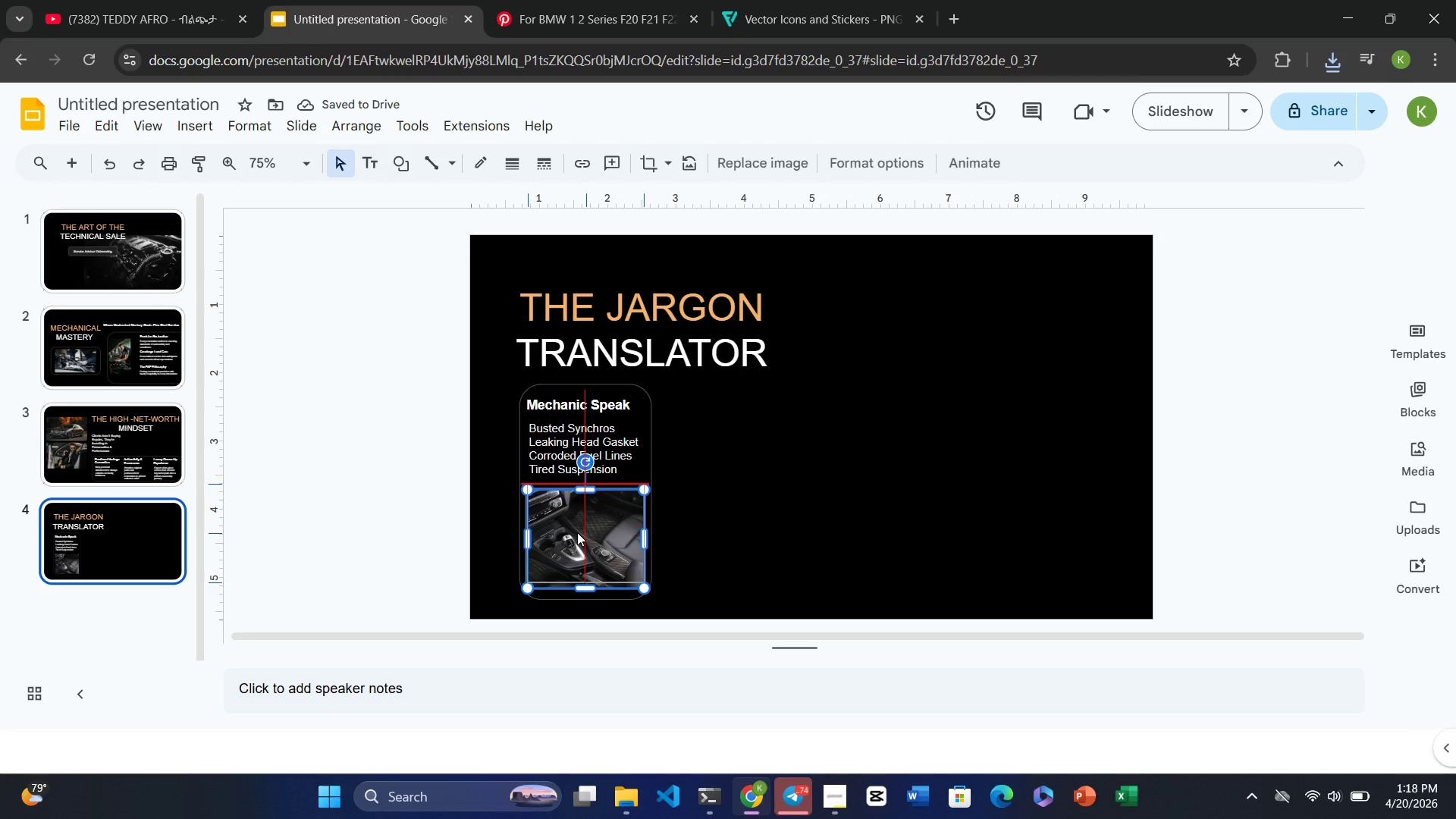 
left_click([812, 485])
 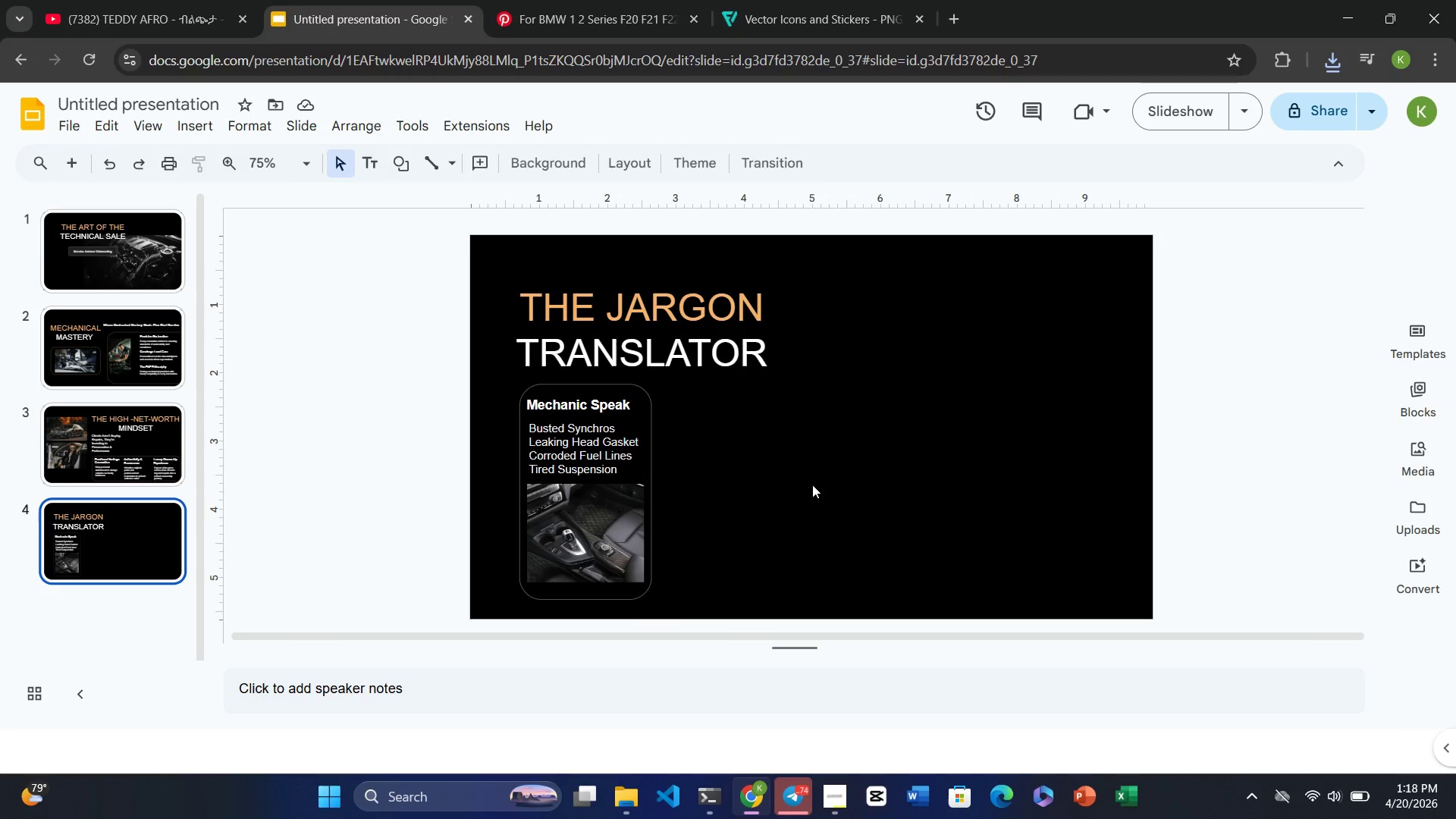 
wait(6.55)
 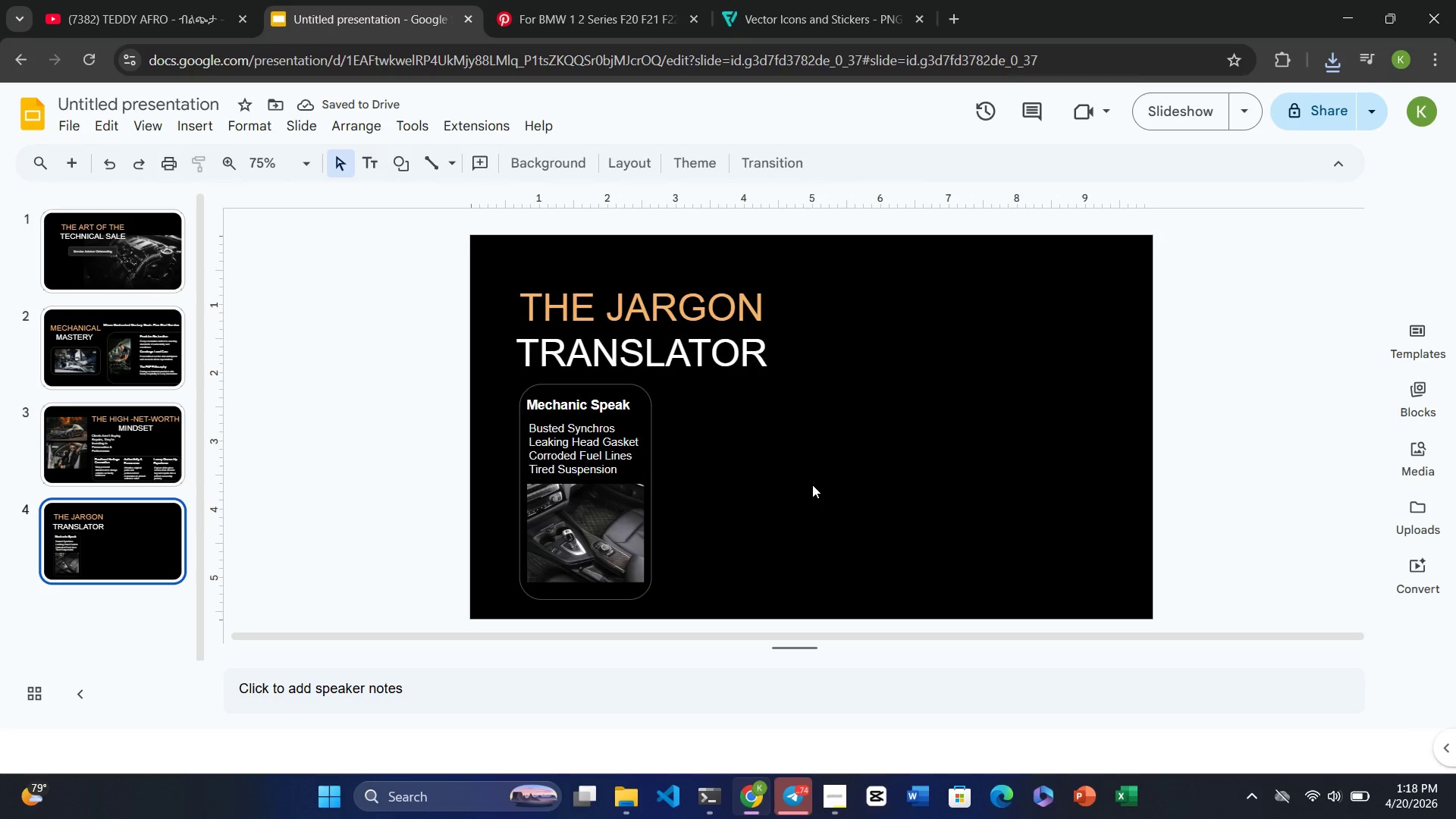 
left_click([579, 522])
 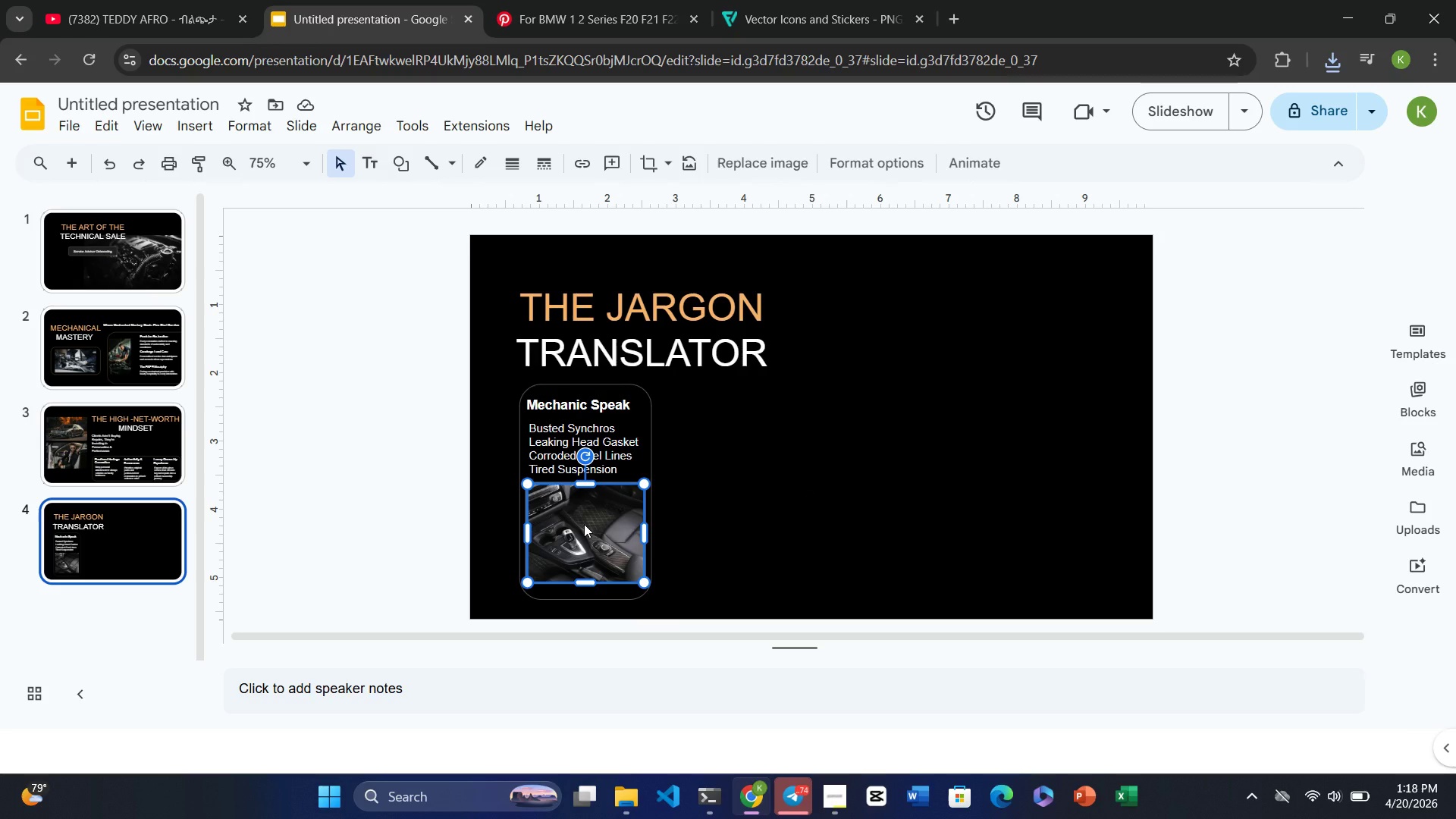 
left_click_drag(start_coordinate=[584, 524], to_coordinate=[584, 532])
 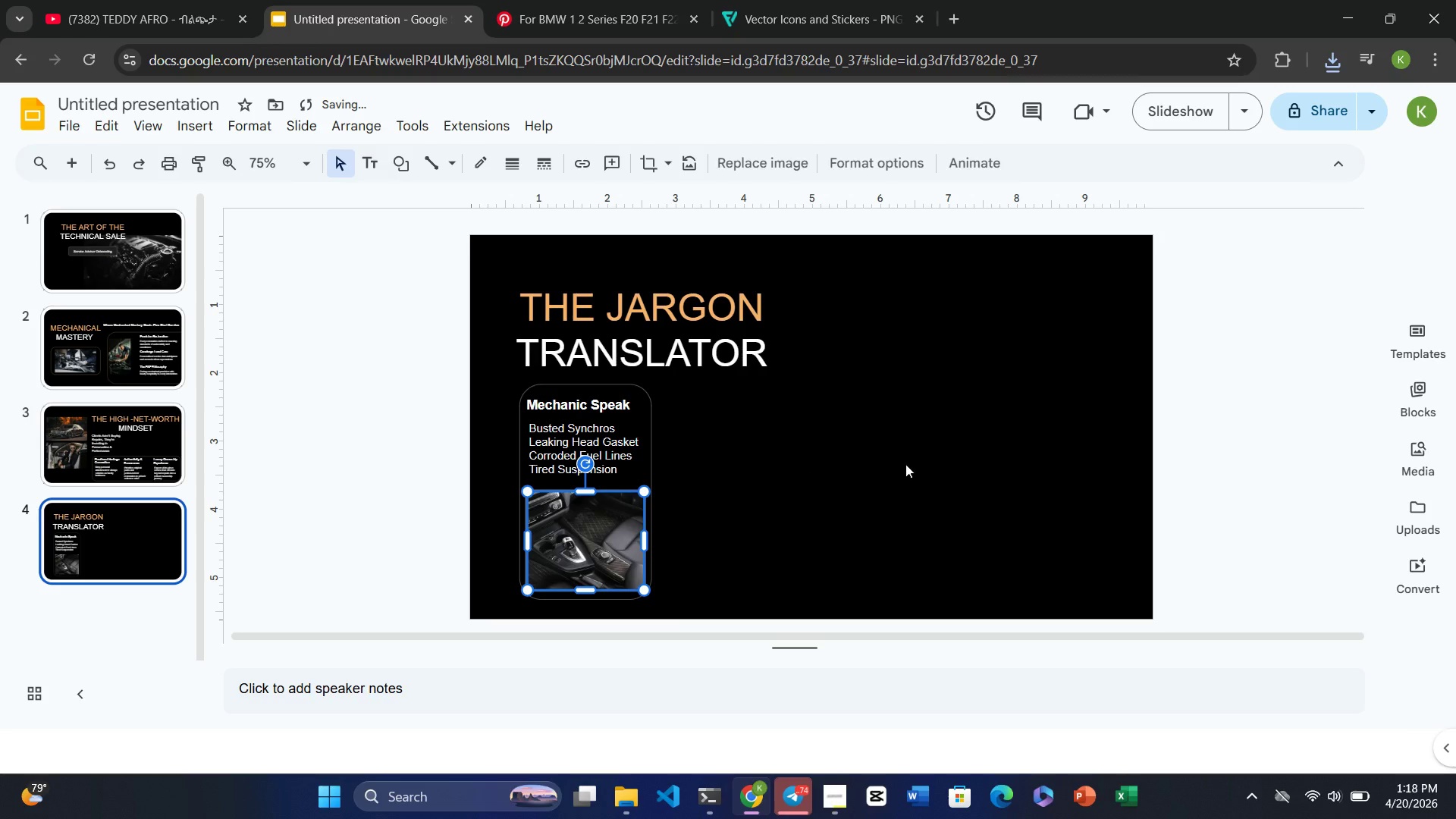 
left_click([941, 464])
 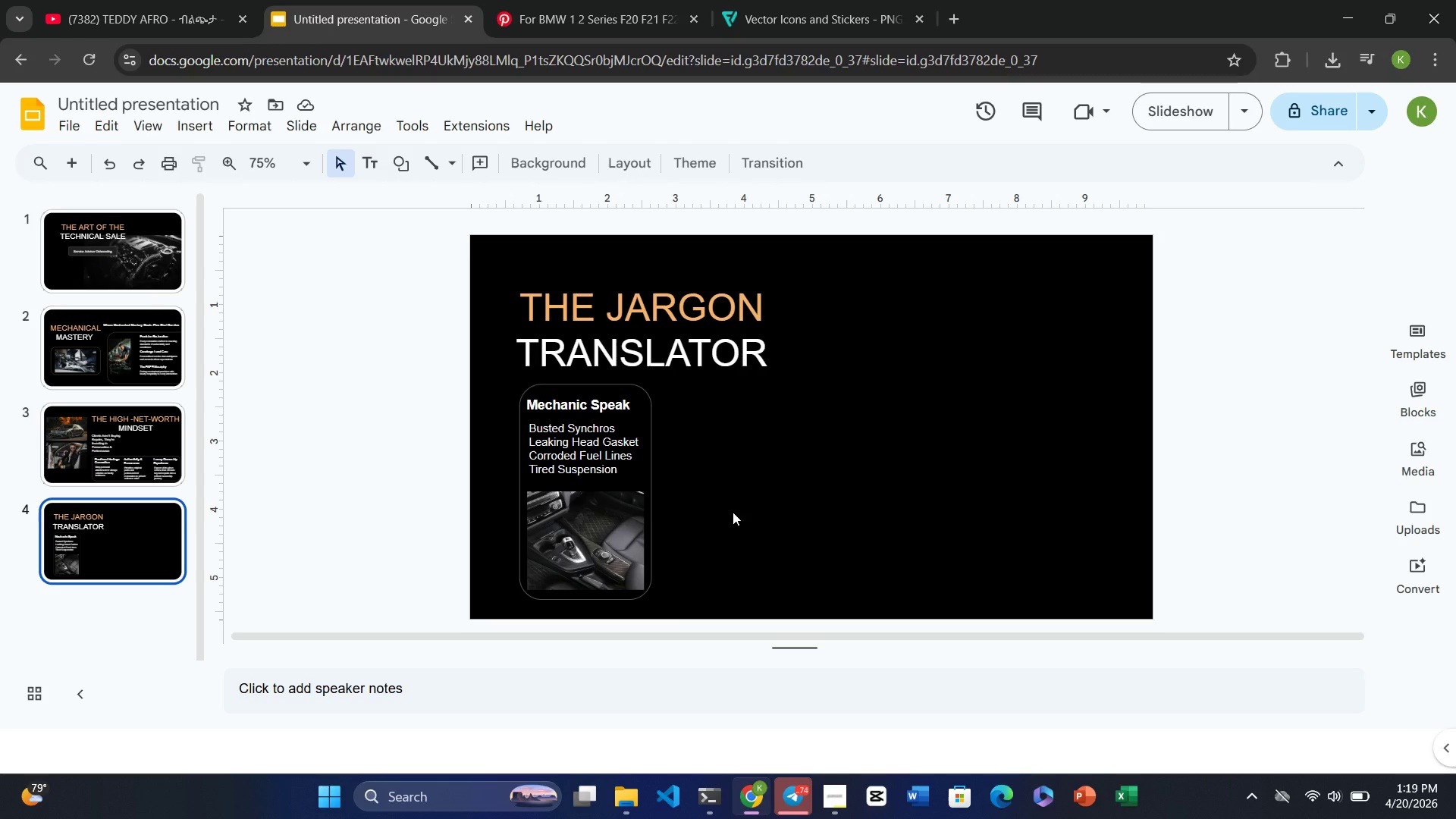 
wait(17.98)
 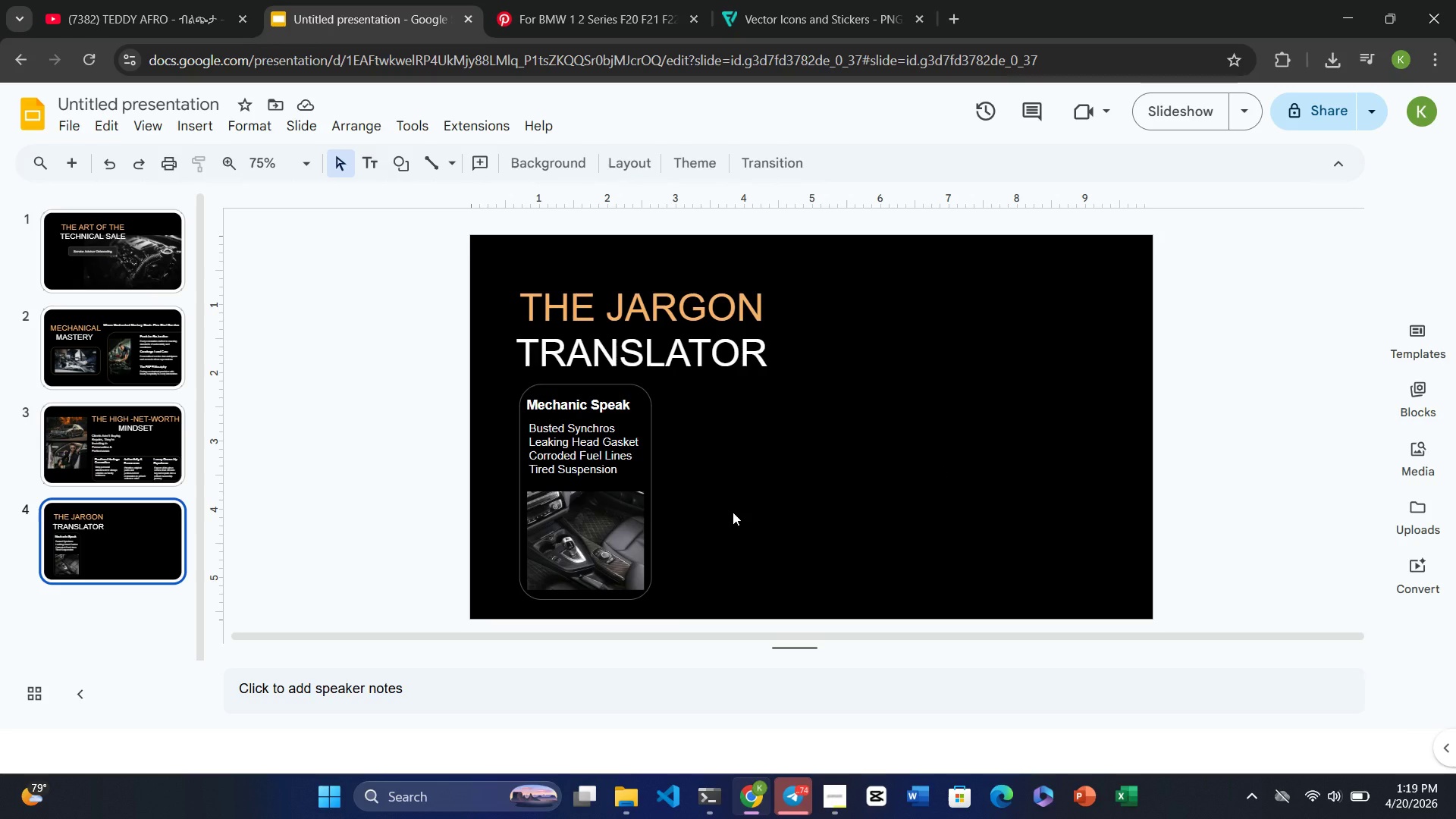 
left_click([611, 466])
 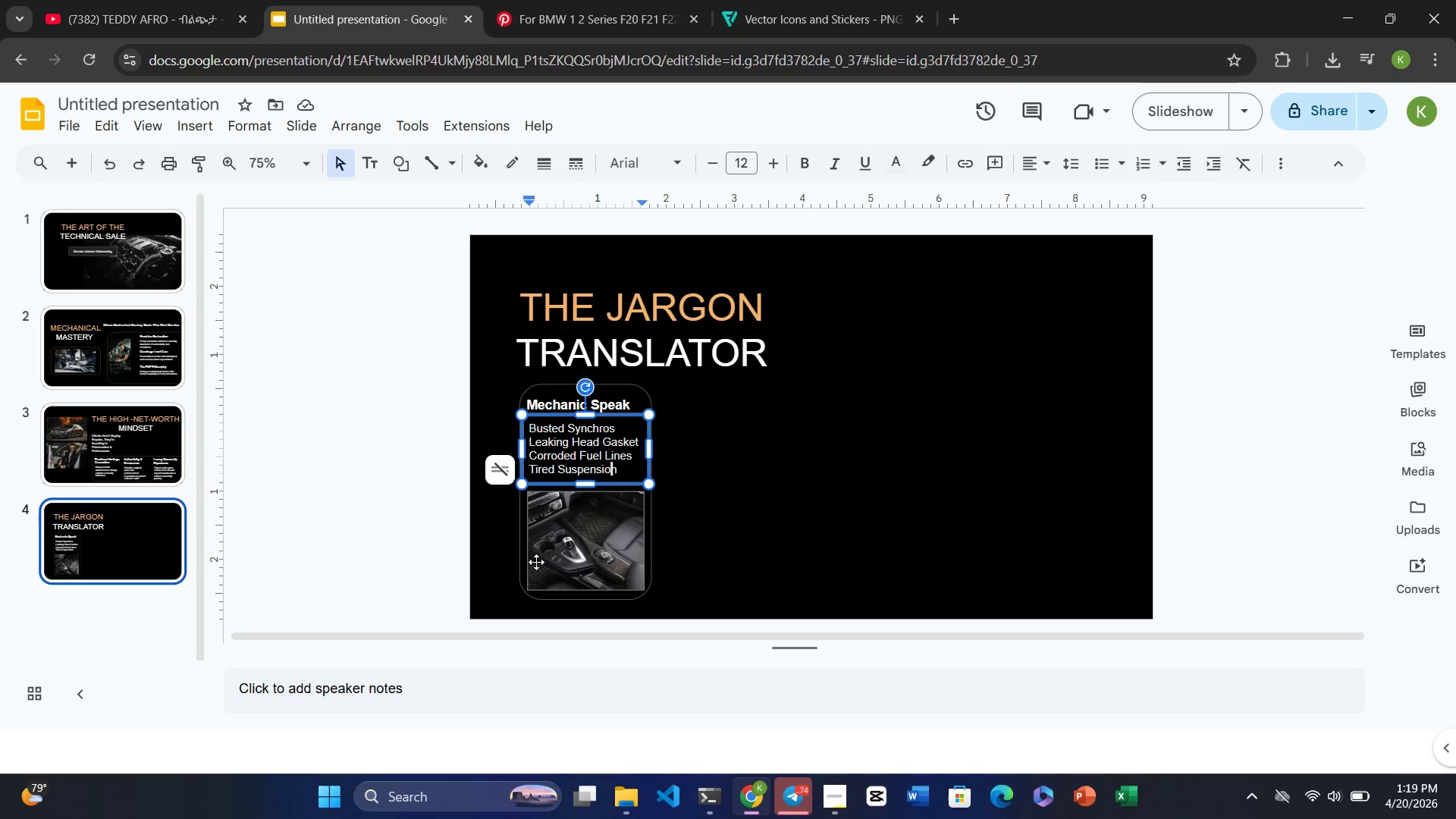 
double_click([554, 300])
 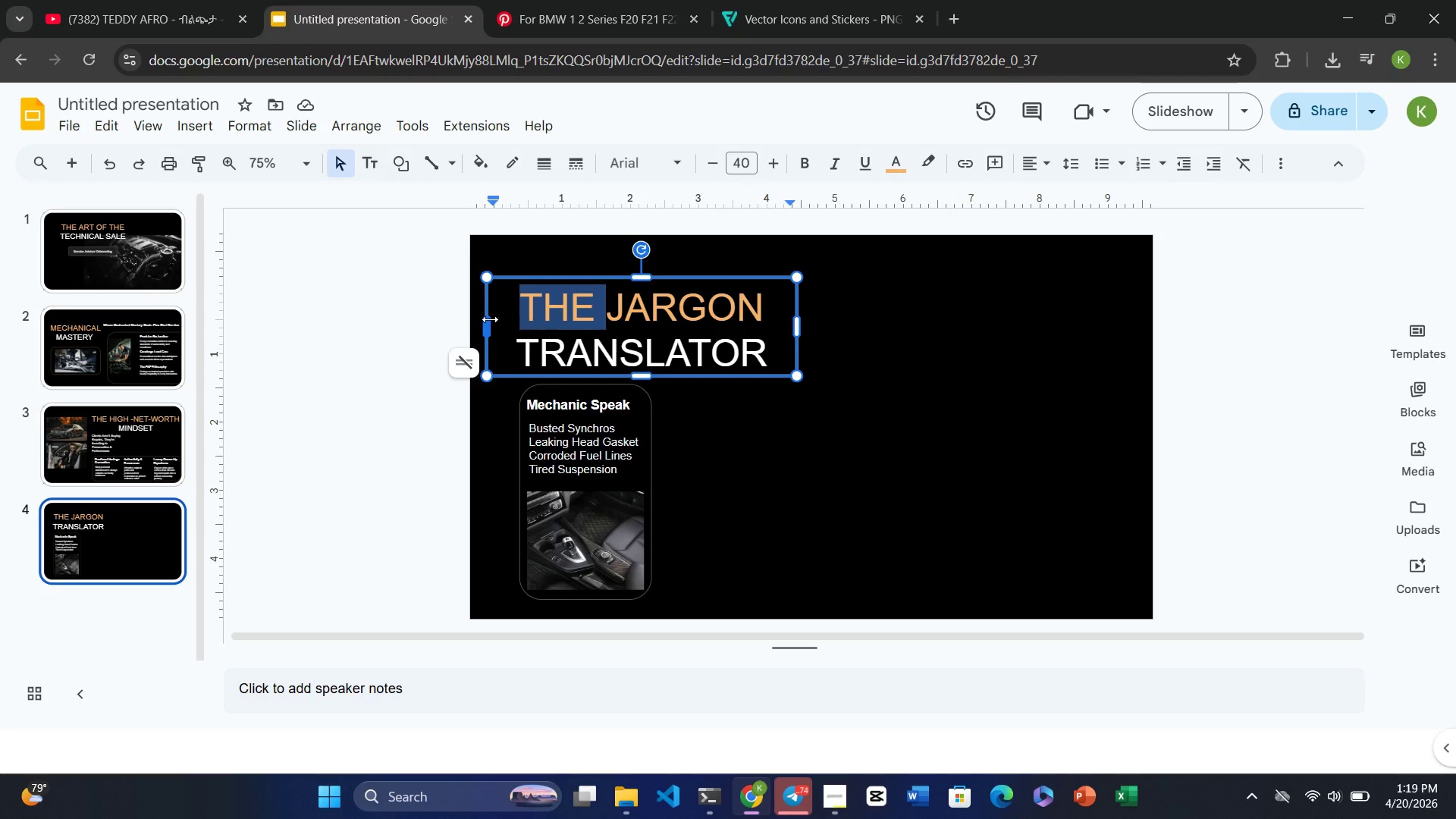 
left_click_drag(start_coordinate=[490, 319], to_coordinate=[509, 324])
 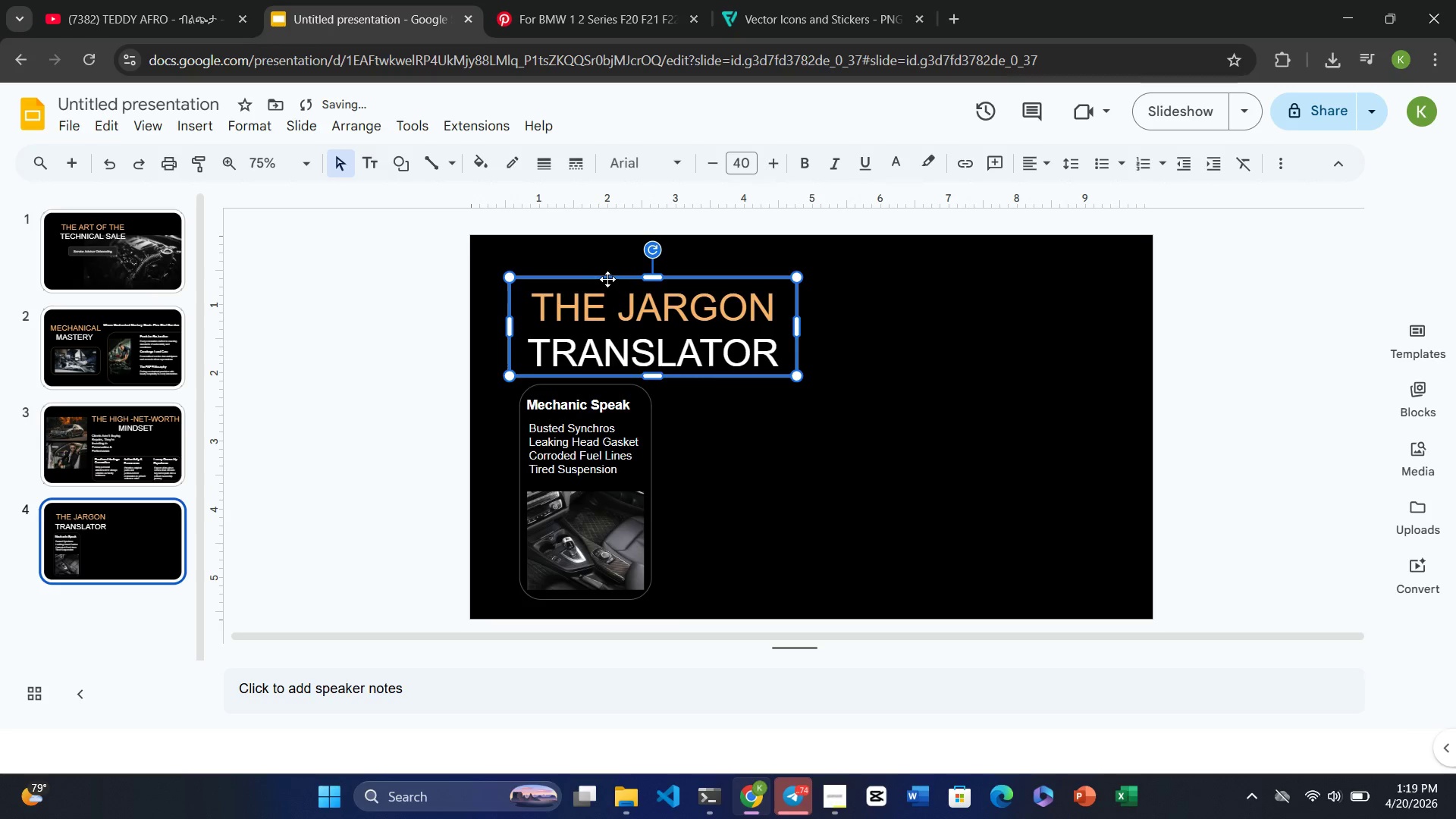 
left_click_drag(start_coordinate=[607, 278], to_coordinate=[566, 279])
 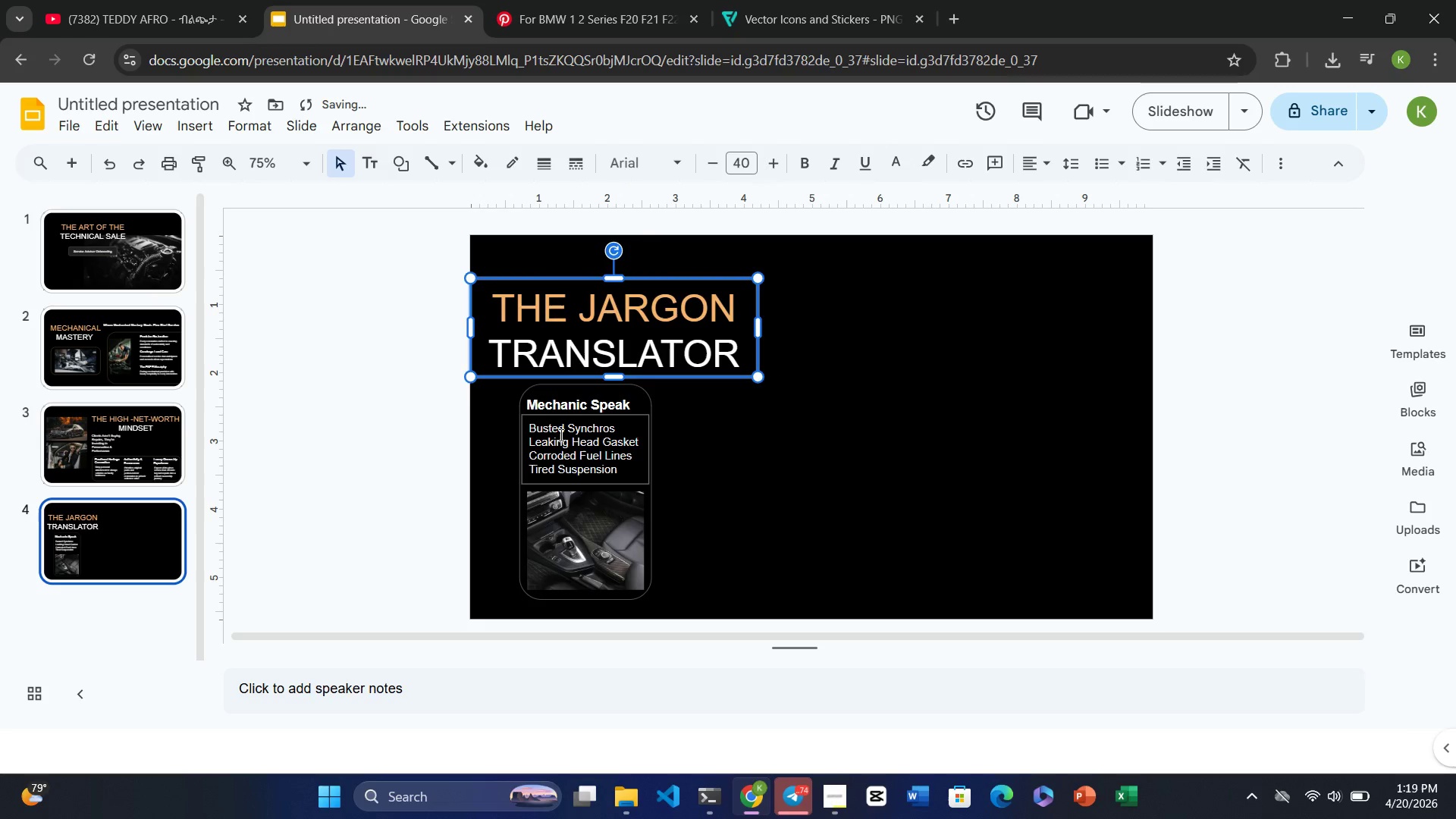 
left_click([560, 435])
 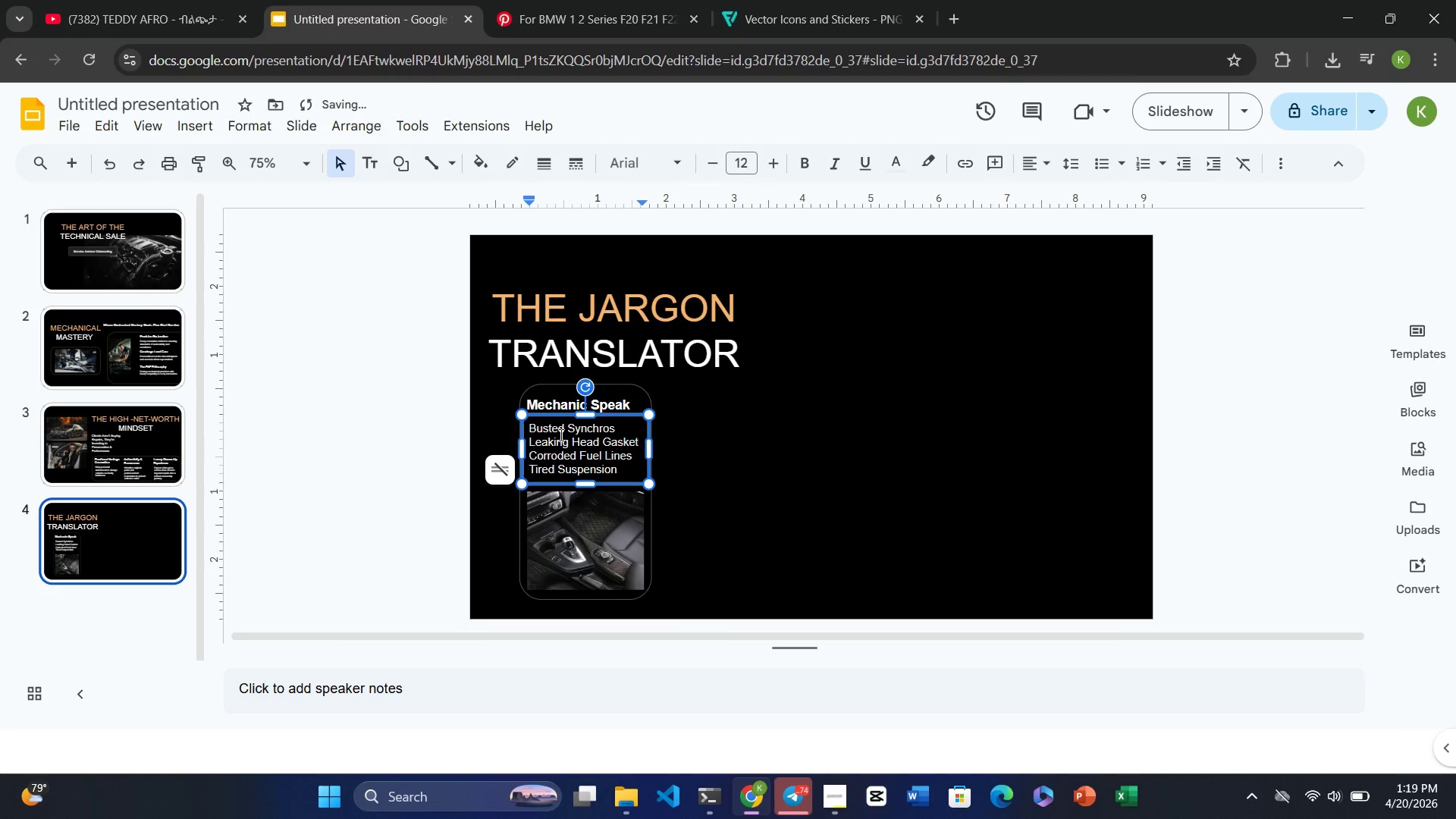 
hold_key(key=ControlRight, duration=3.34)
left_click([550, 401])
 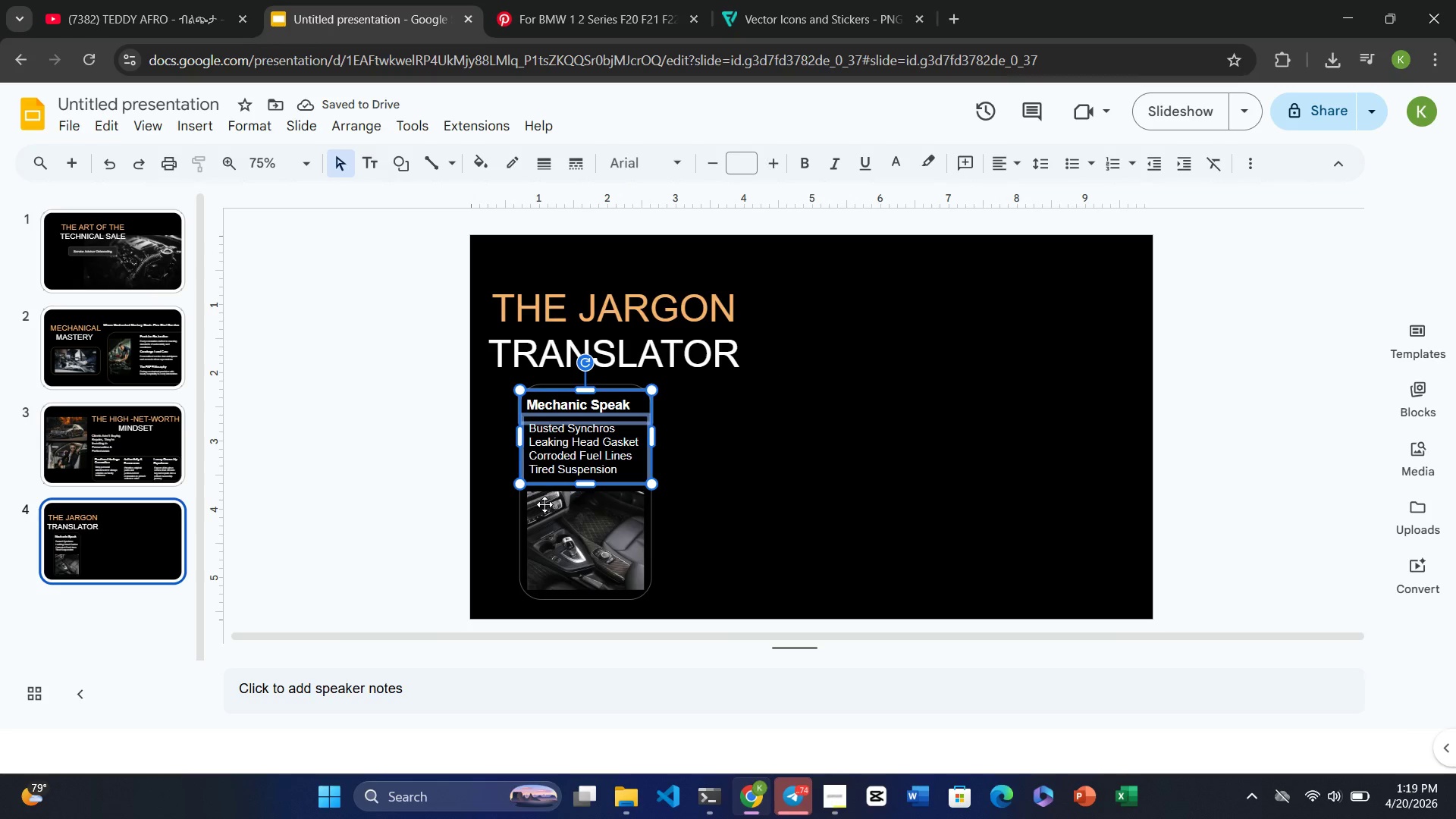 
left_click([544, 504])
 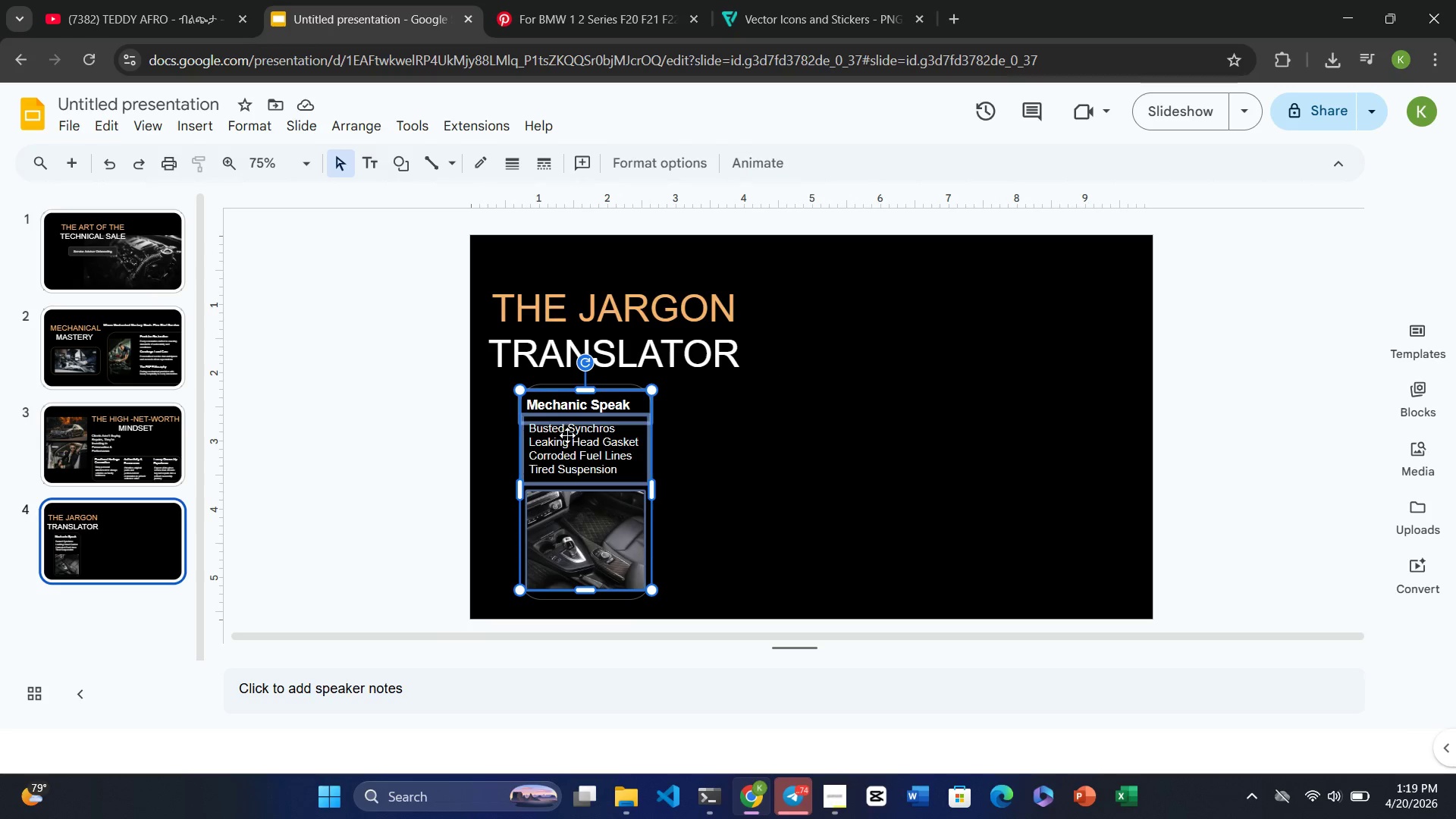 
left_click_drag(start_coordinate=[568, 444], to_coordinate=[539, 435])
 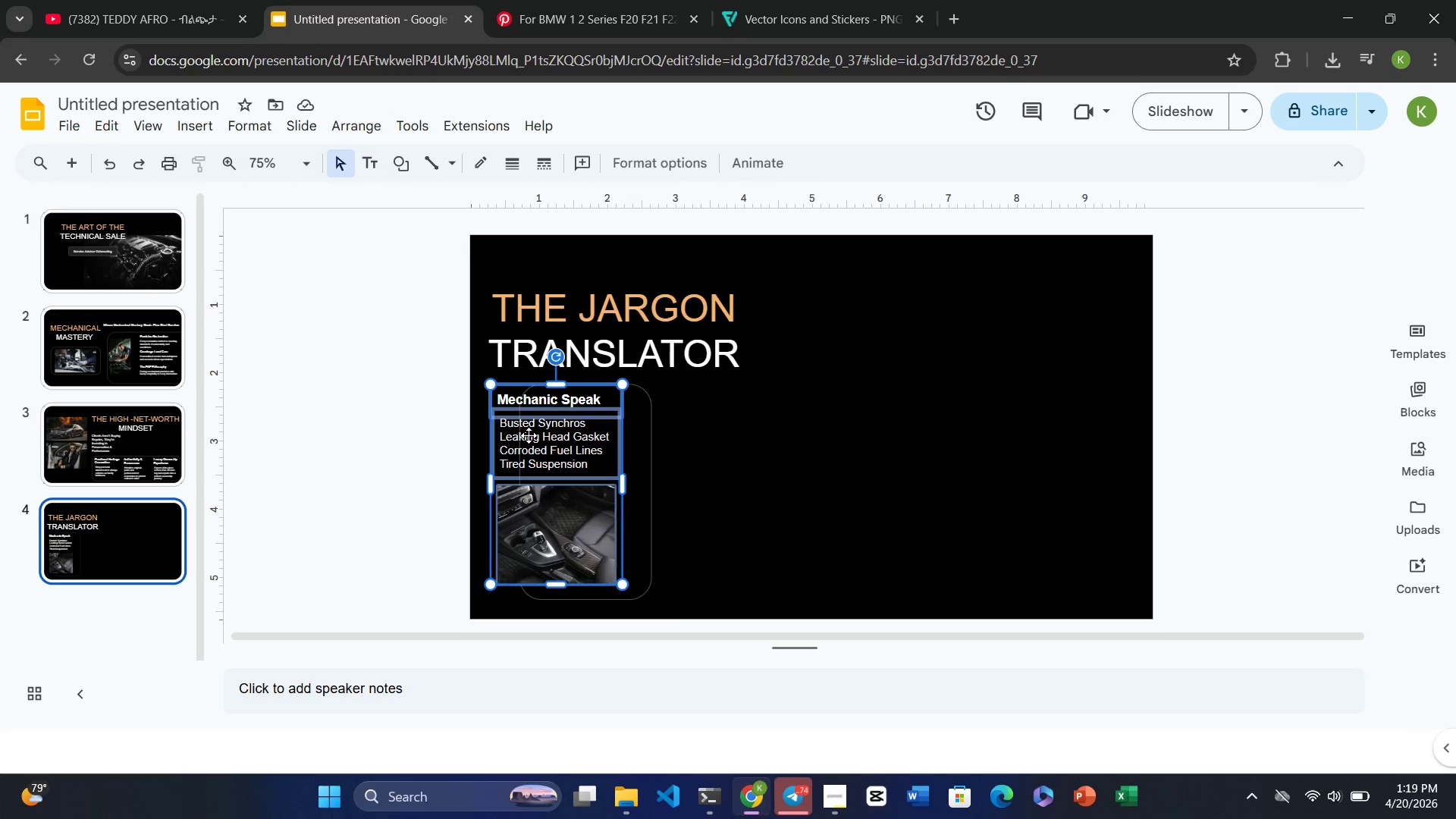 
wait(7.11)
 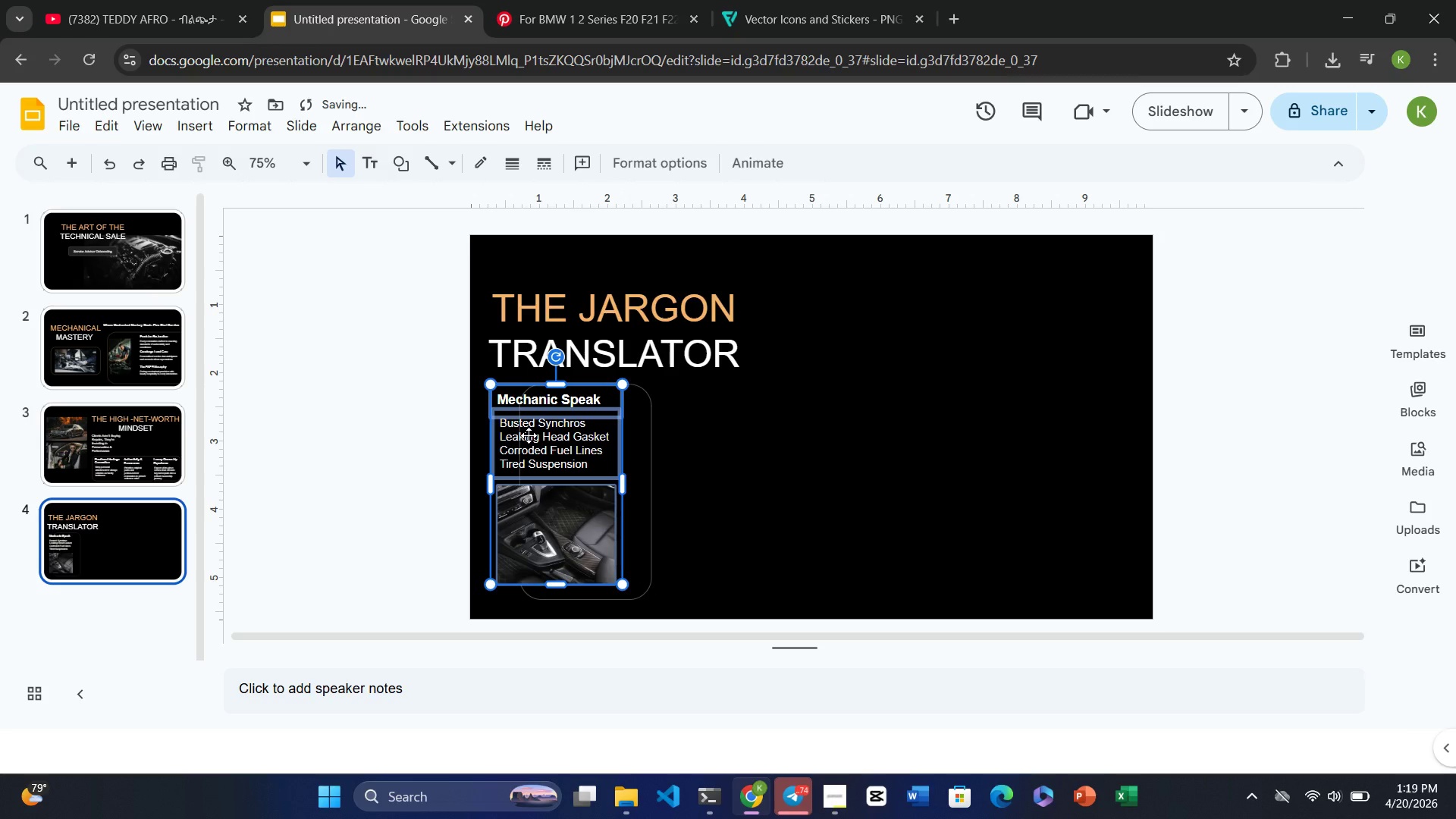 
left_click([741, 416])
 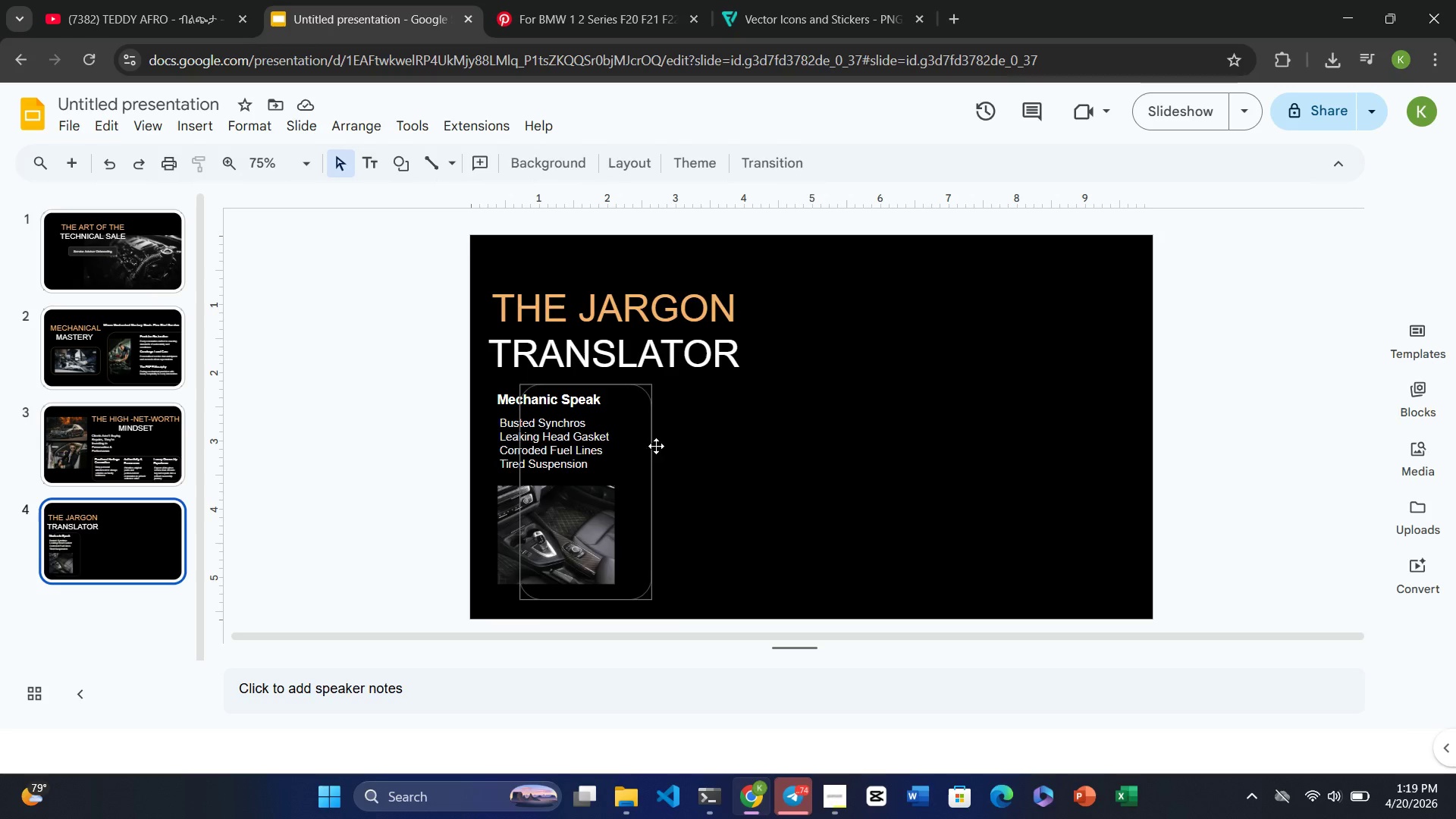 
left_click([698, 460])
 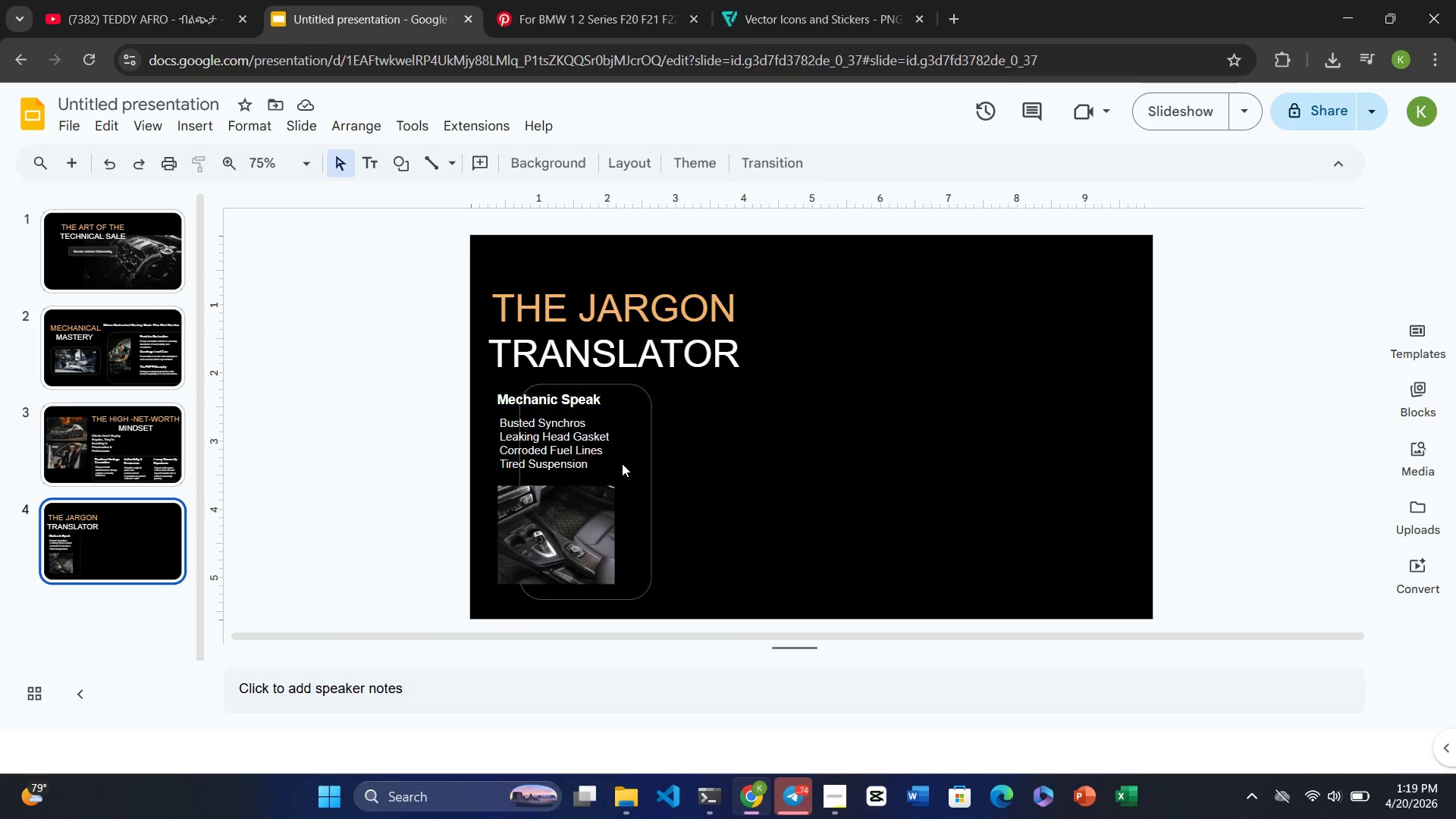 
left_click([621, 463])
 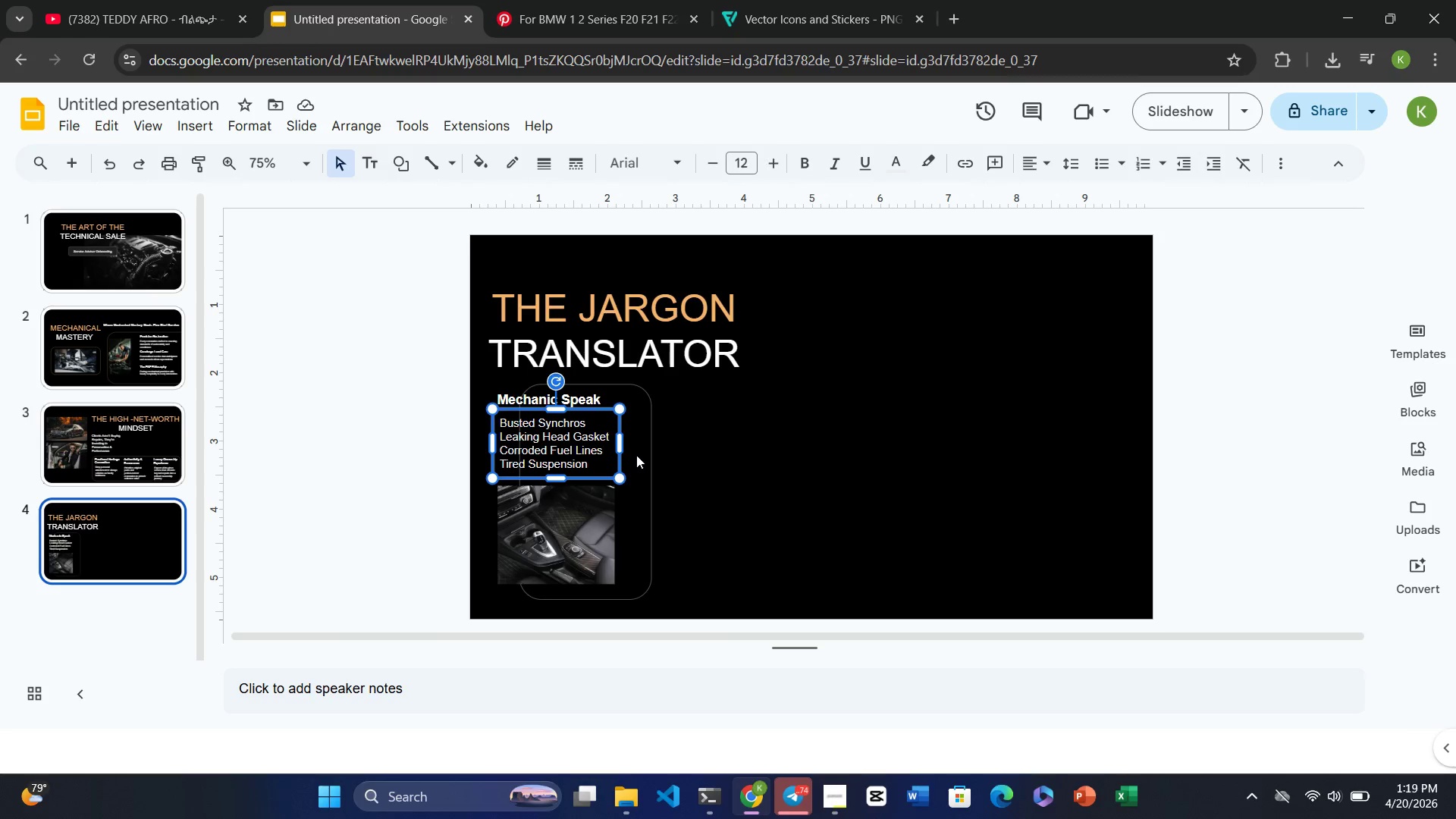 
left_click([636, 455])
 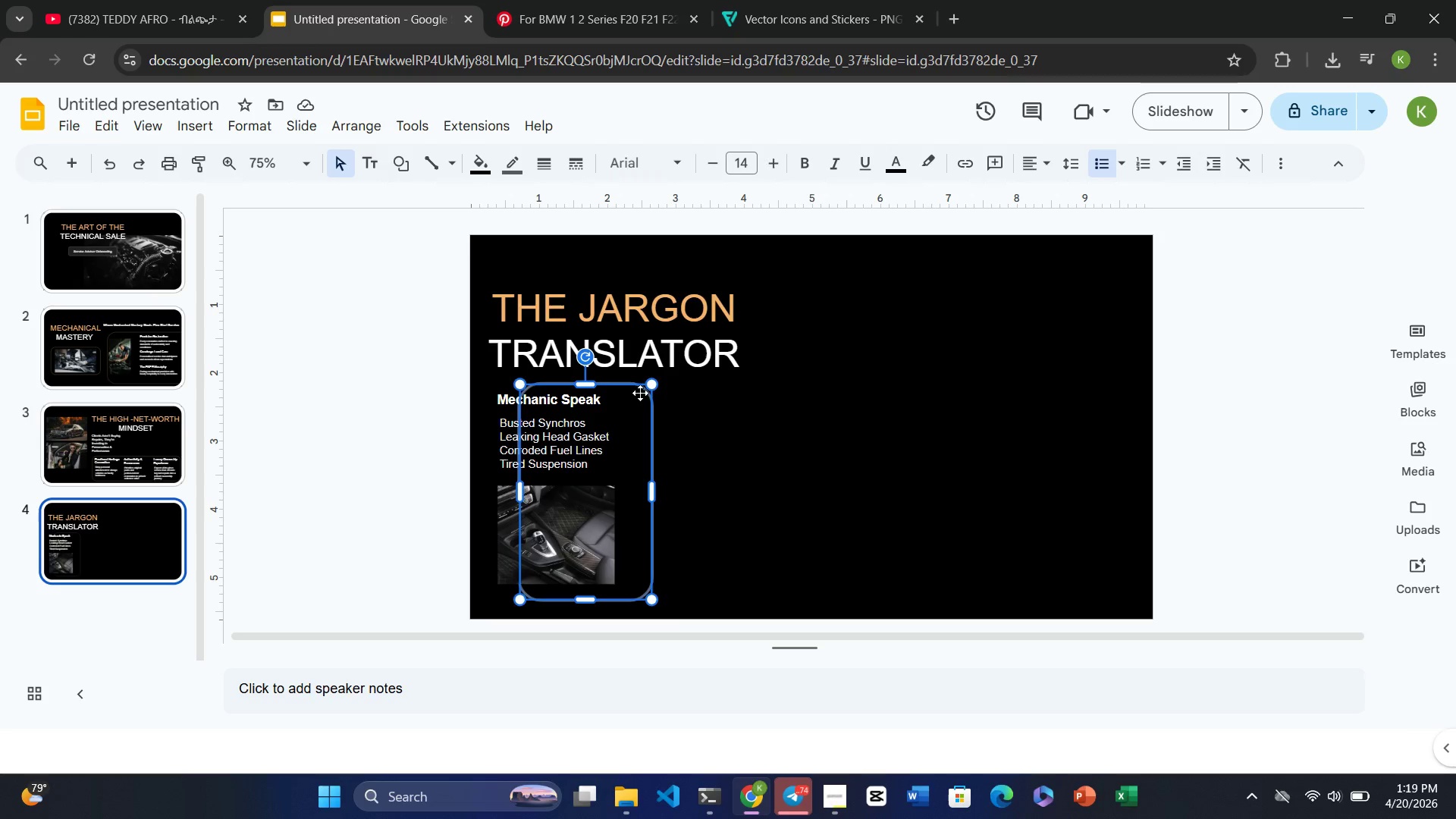 
left_click_drag(start_coordinate=[640, 388], to_coordinate=[612, 388])
 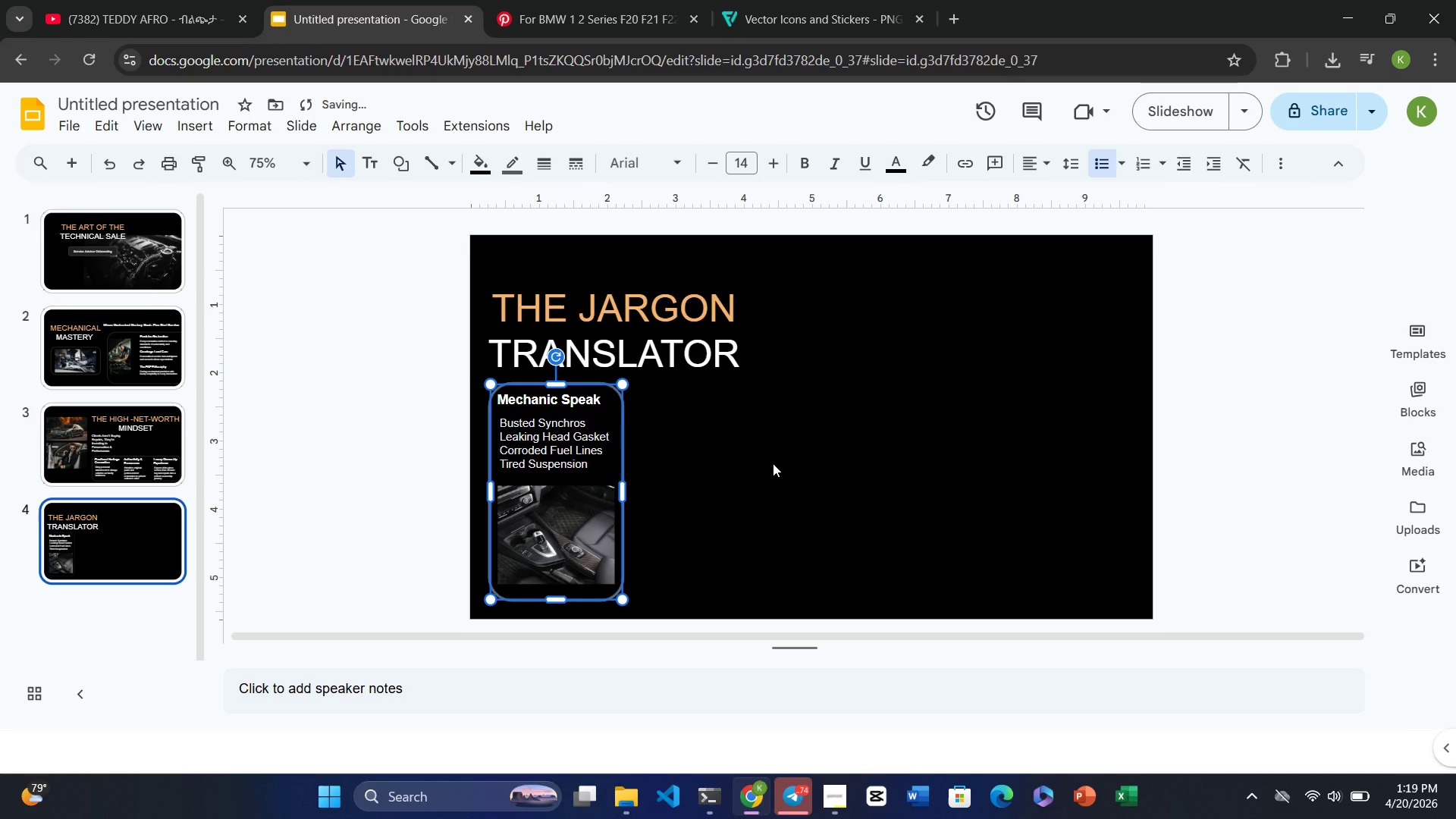 
left_click([773, 463])
 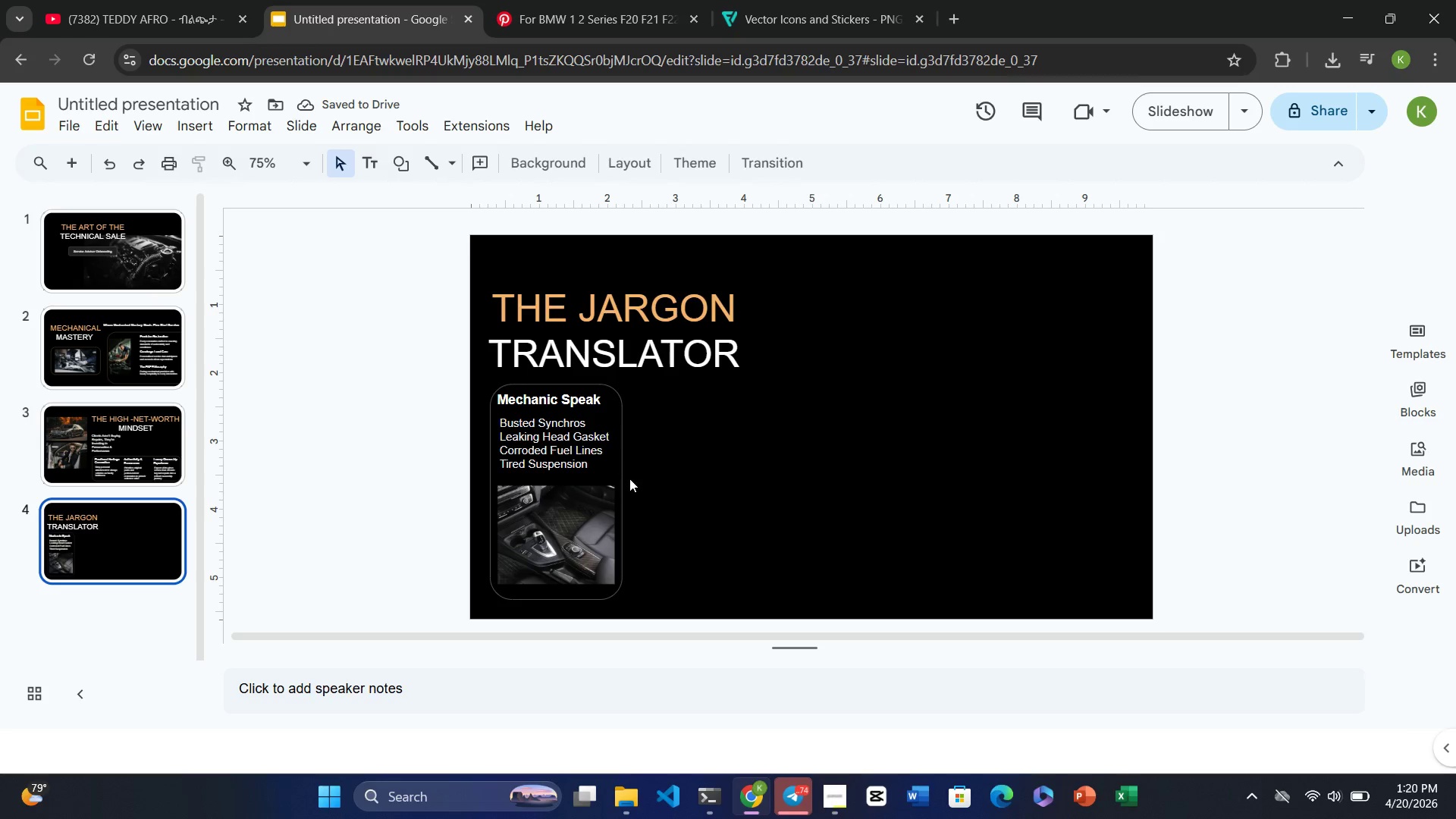 
left_click([622, 488])
 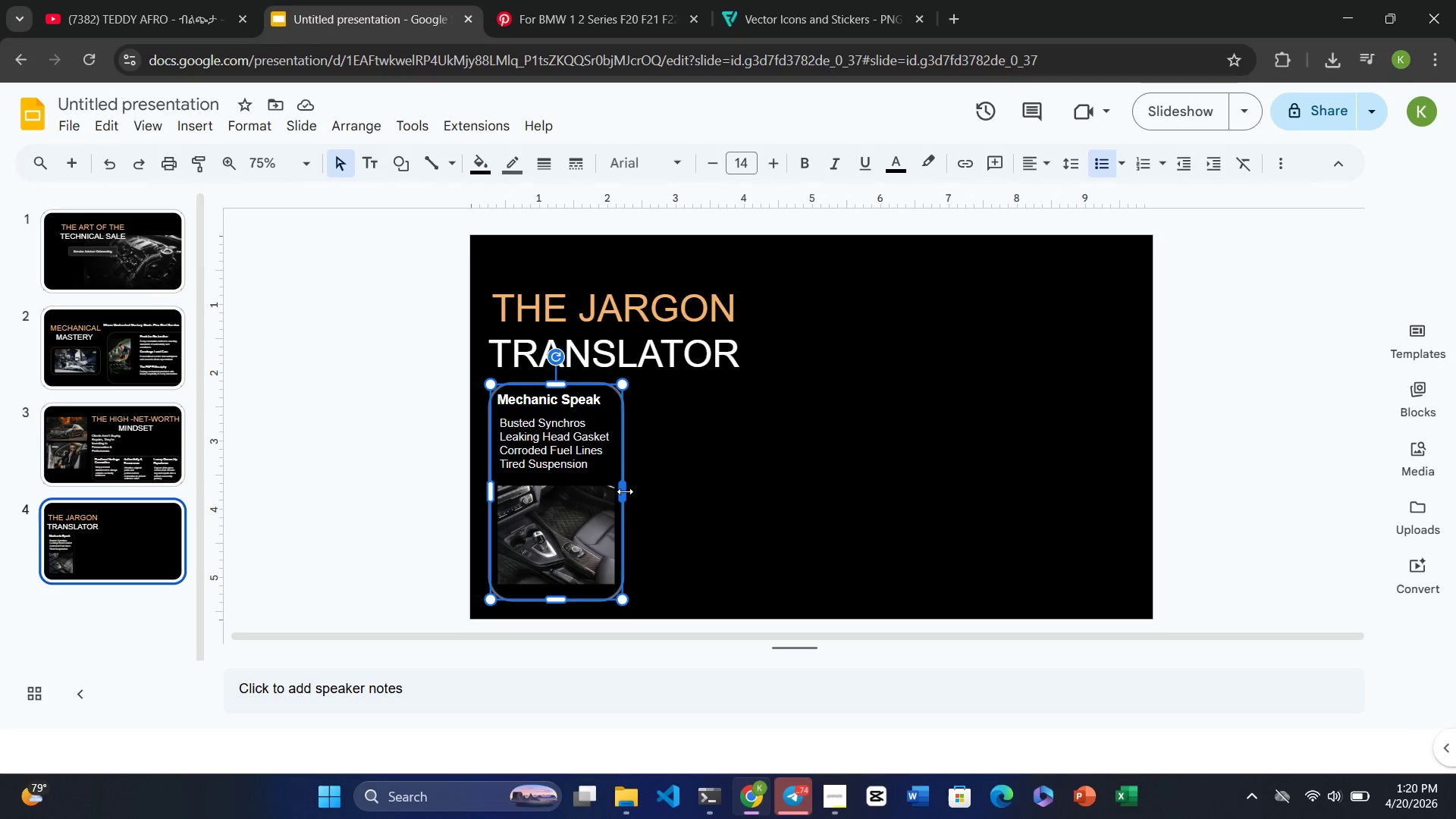 
left_click_drag(start_coordinate=[623, 492], to_coordinate=[642, 491])
 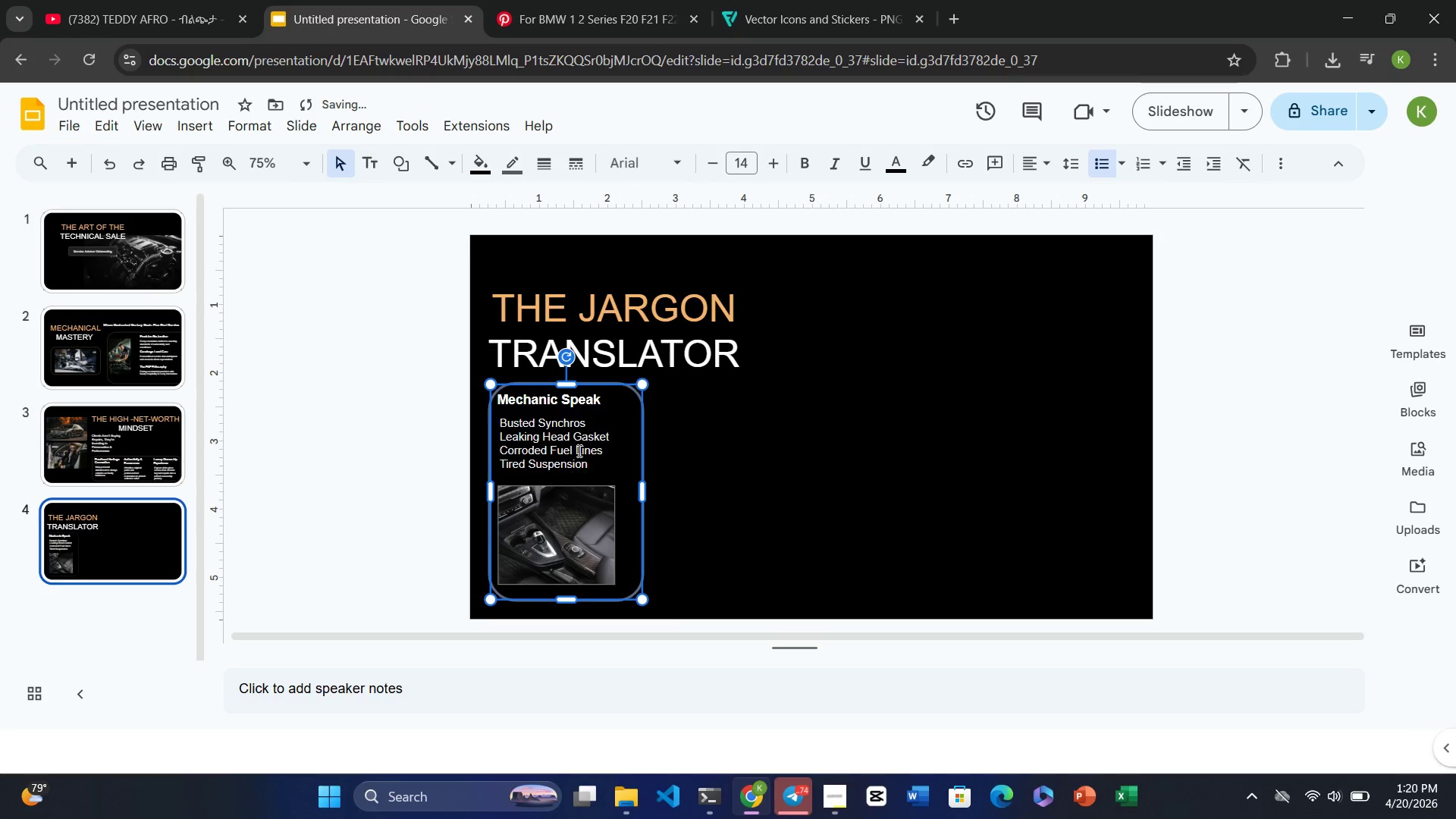 
left_click([578, 444])
 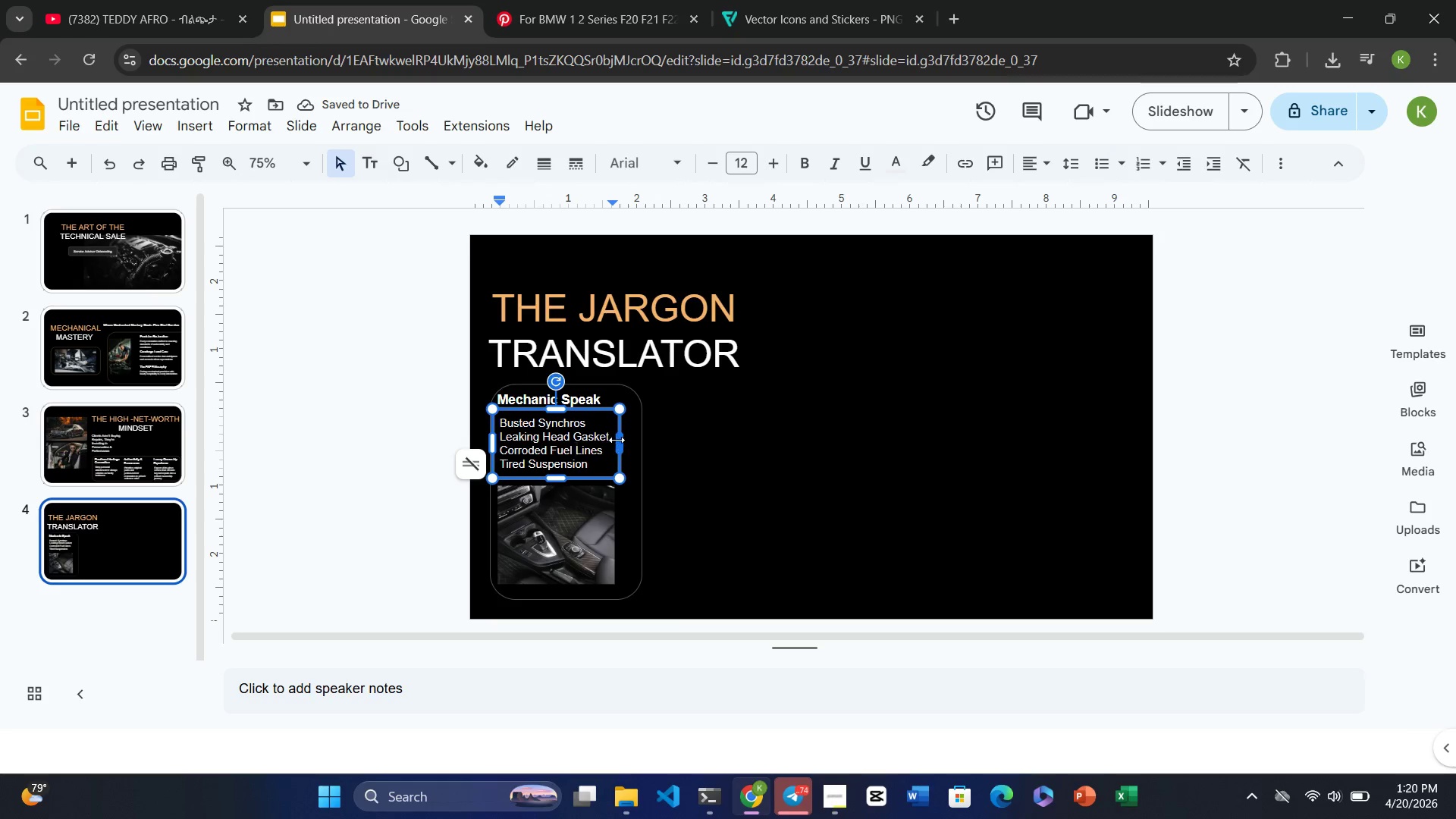 
left_click_drag(start_coordinate=[617, 441], to_coordinate=[623, 441])
 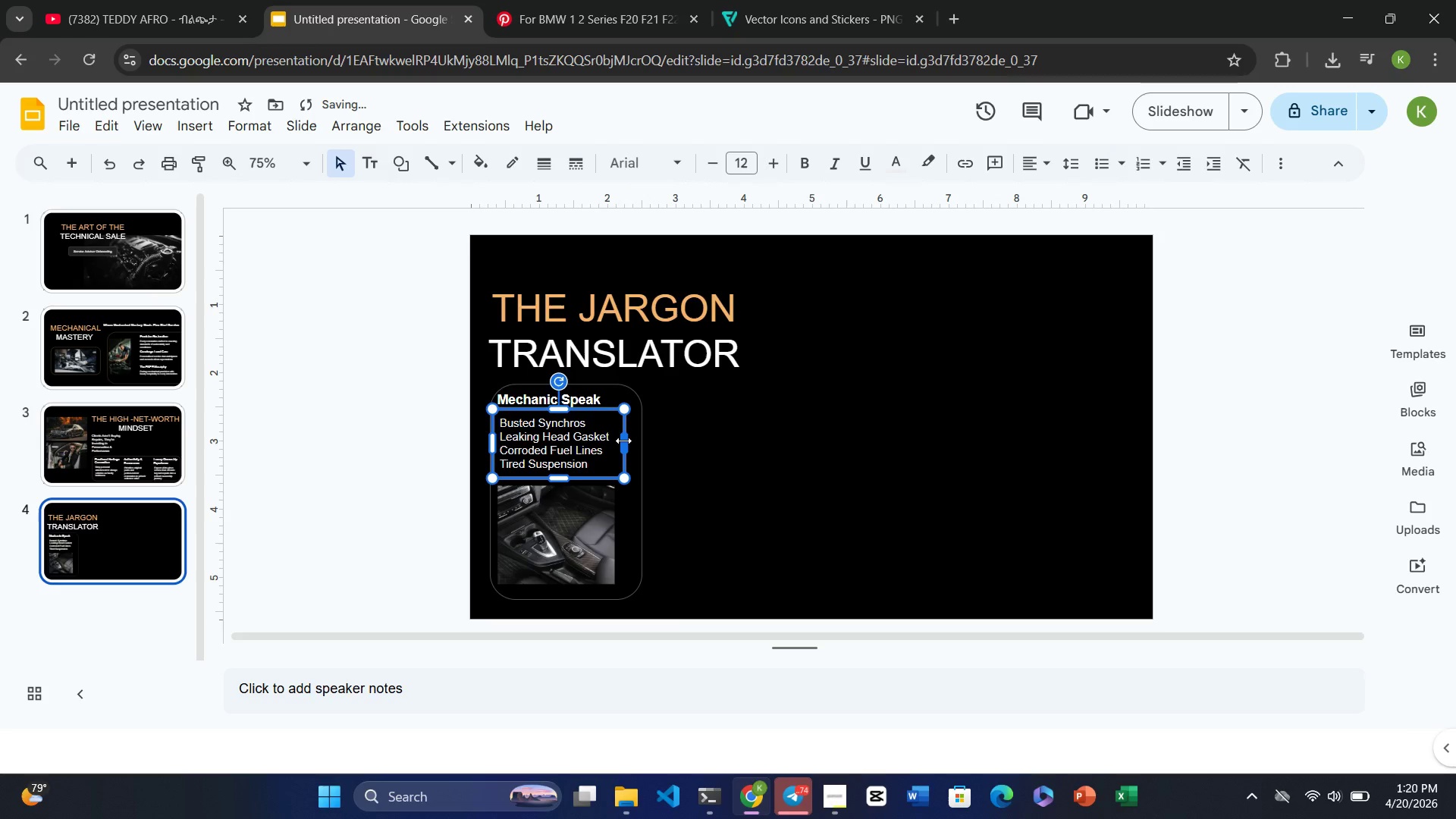 
left_click_drag(start_coordinate=[623, 441], to_coordinate=[632, 441])
 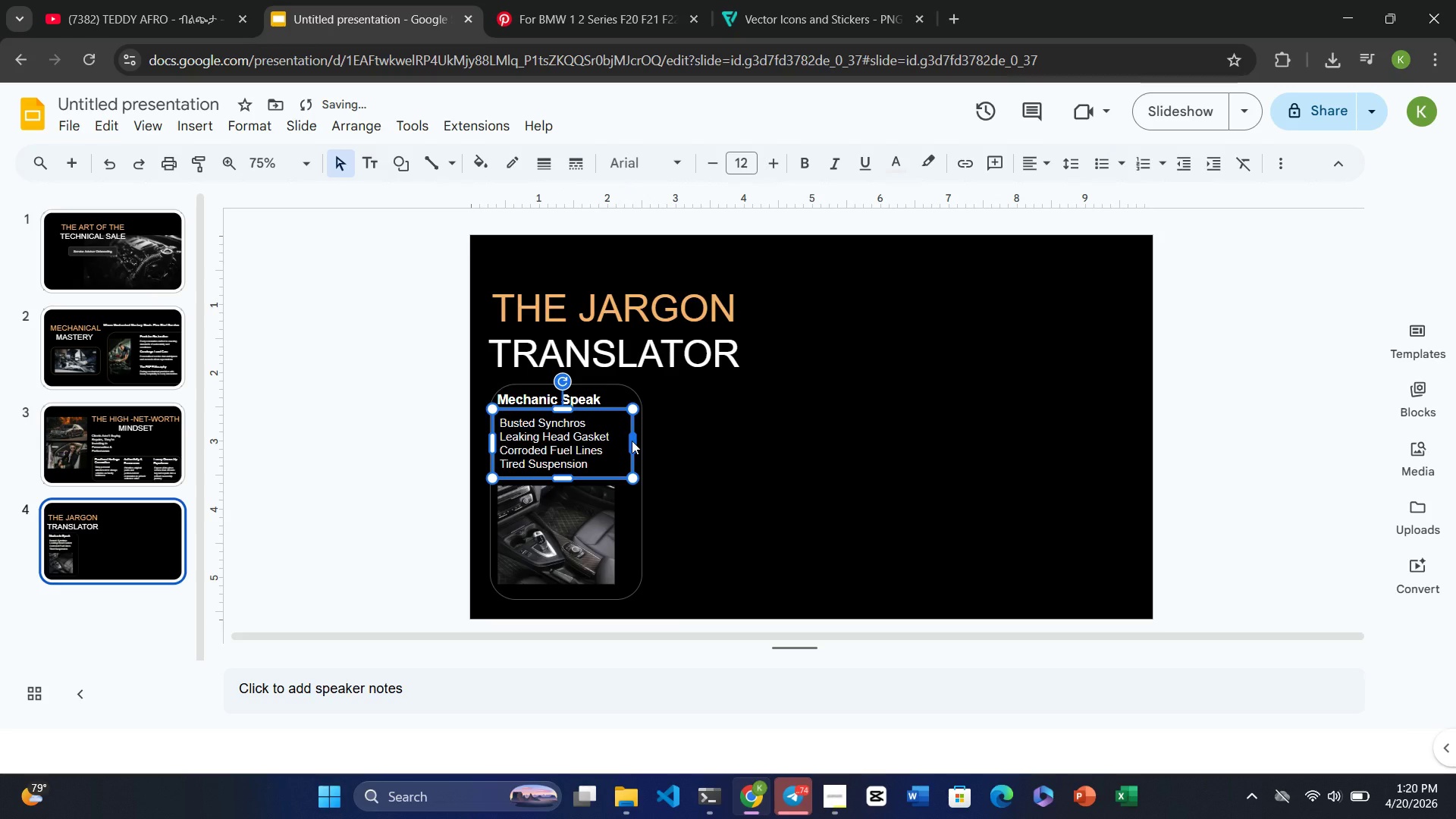 
key(Control+Z)
 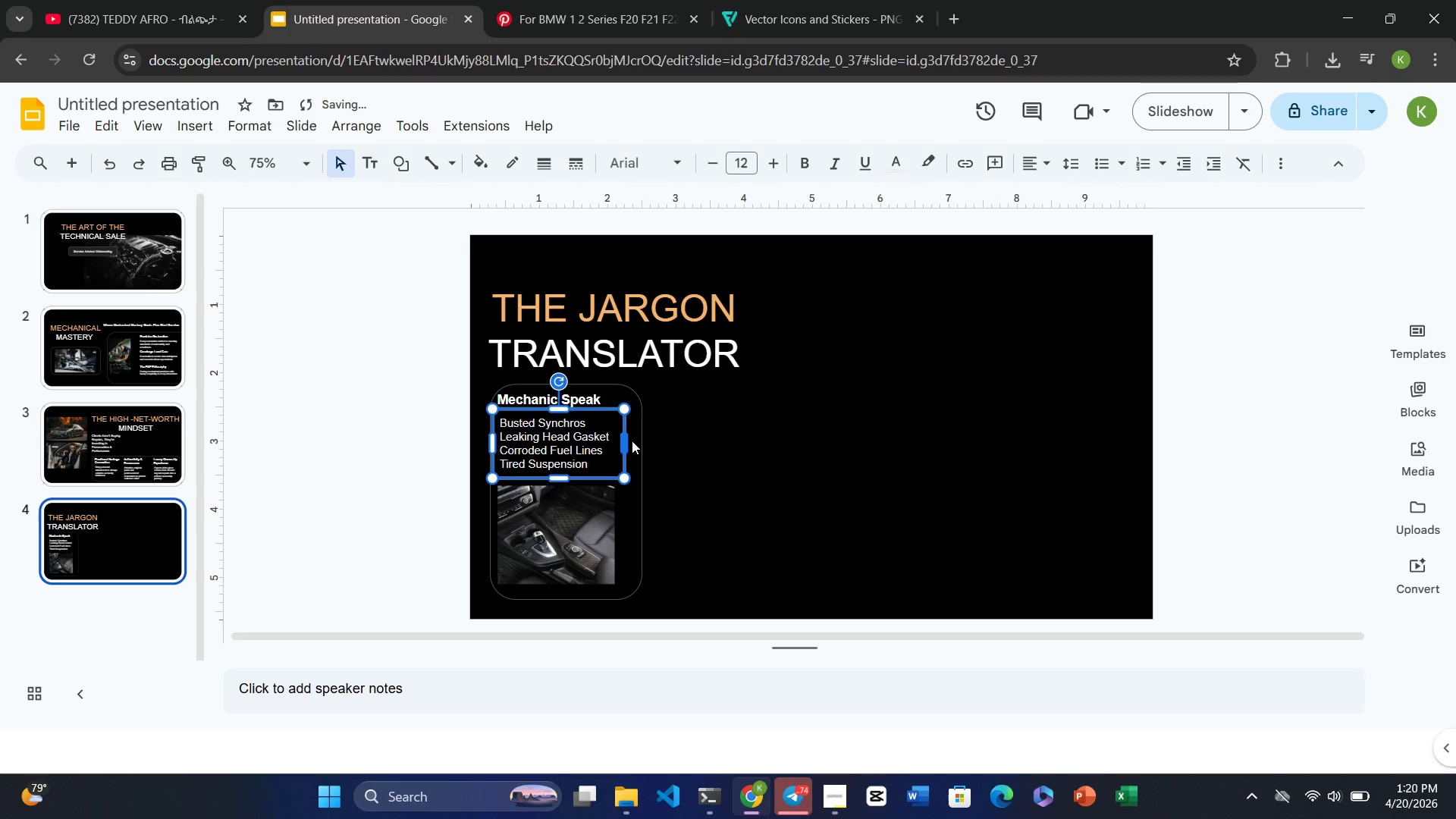 
key(Control+Z)
 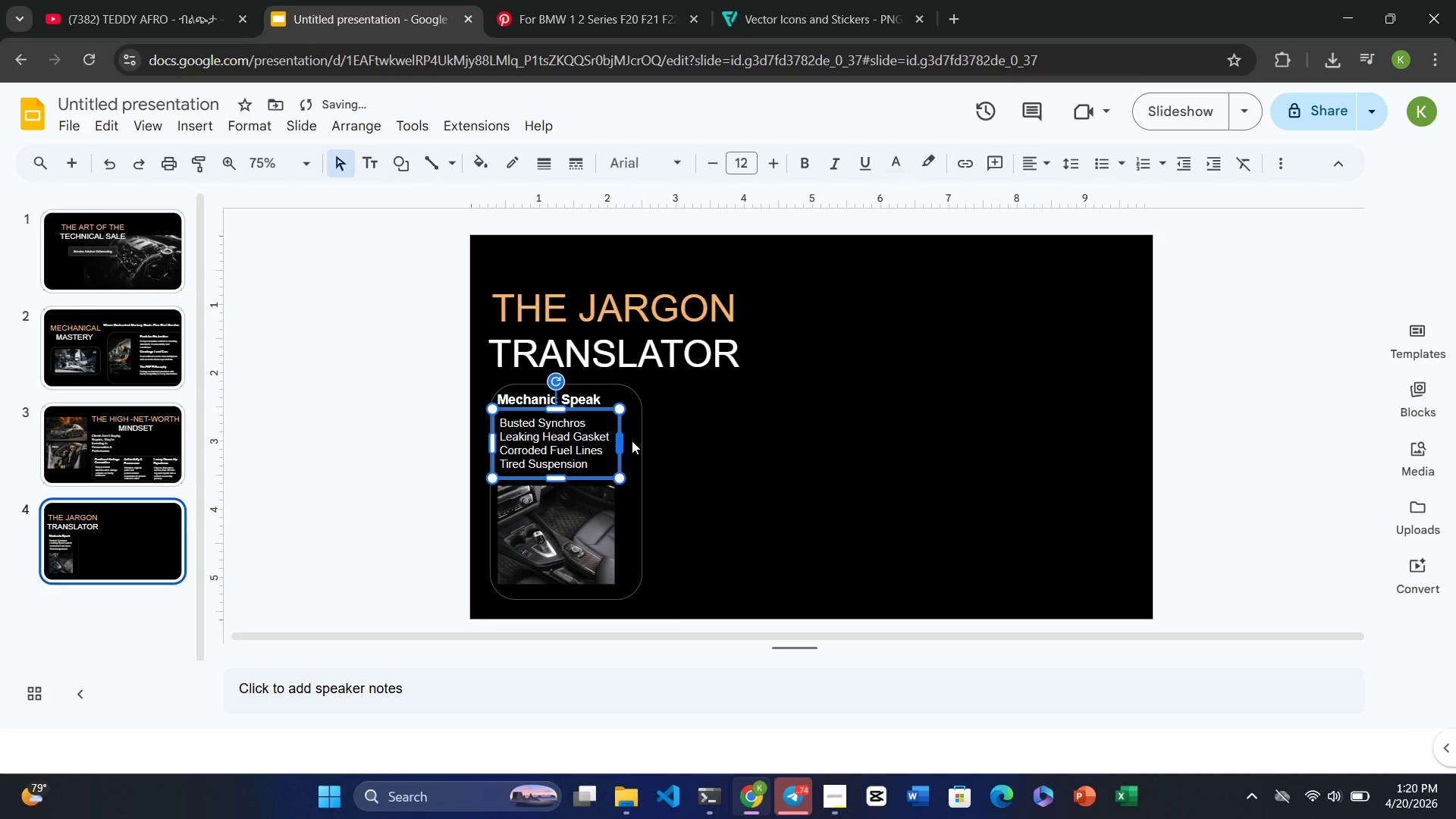 
key(Control+Z)
 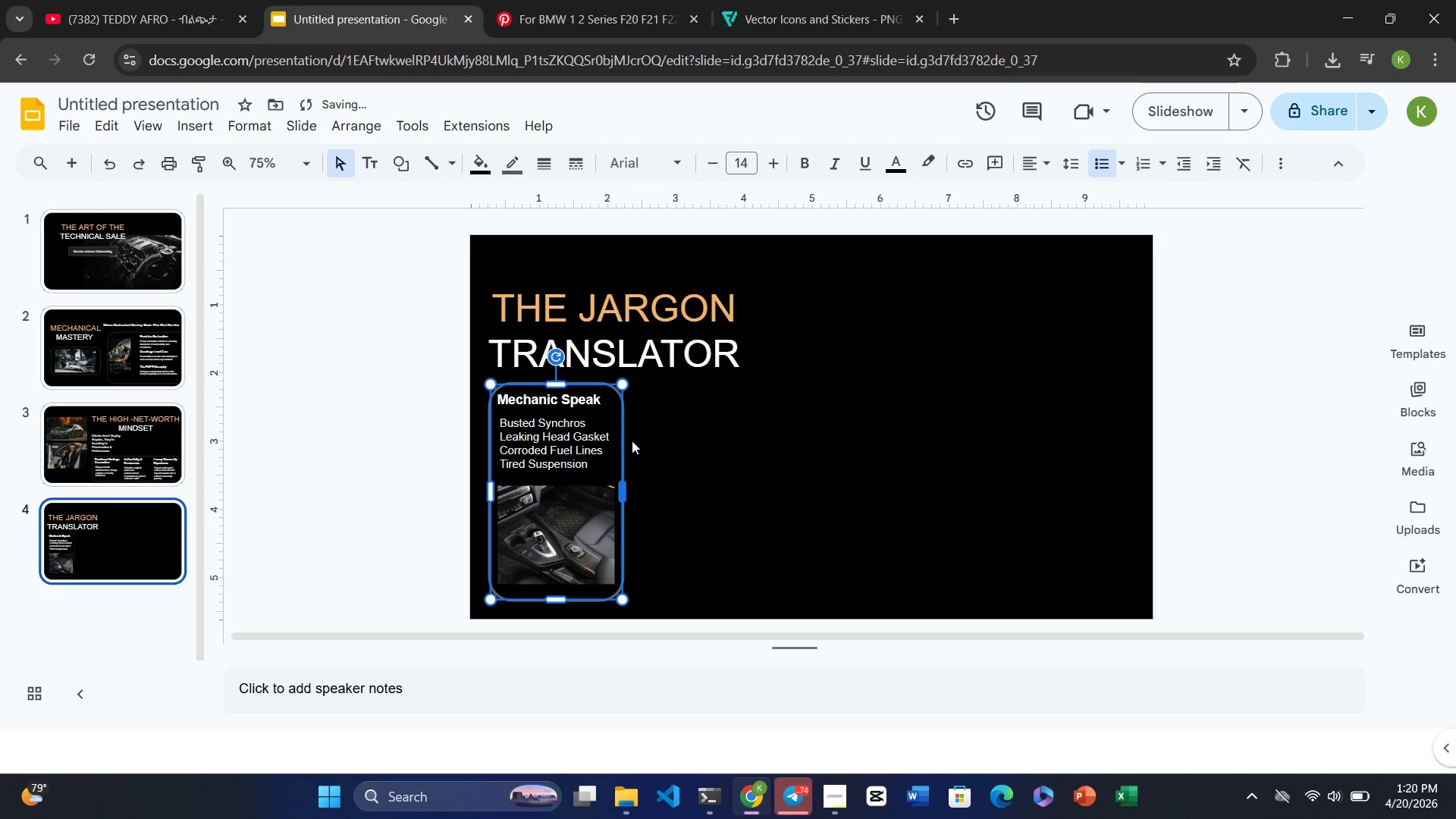 
key(Control+Y)
 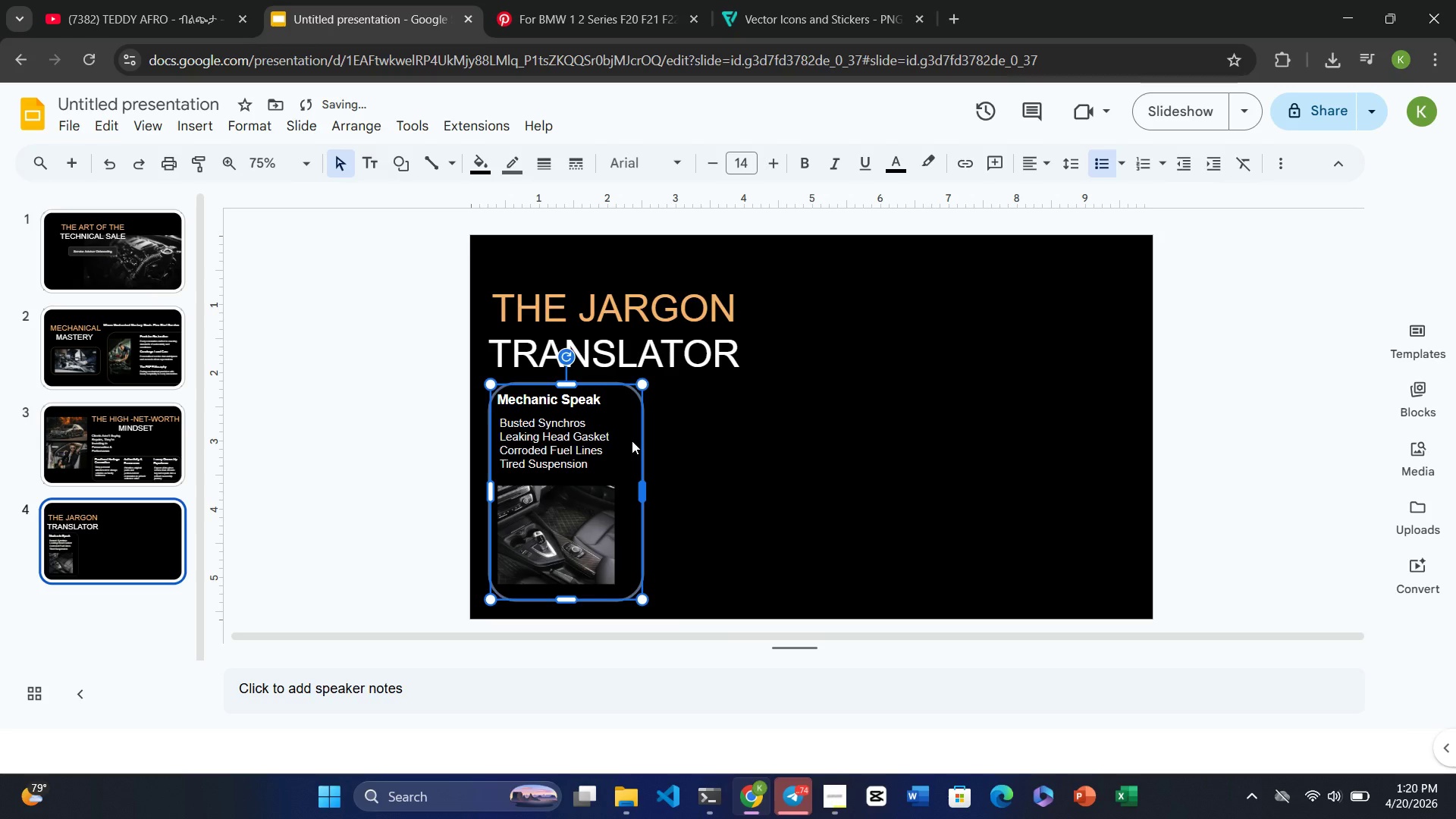 
left_click([766, 469])
 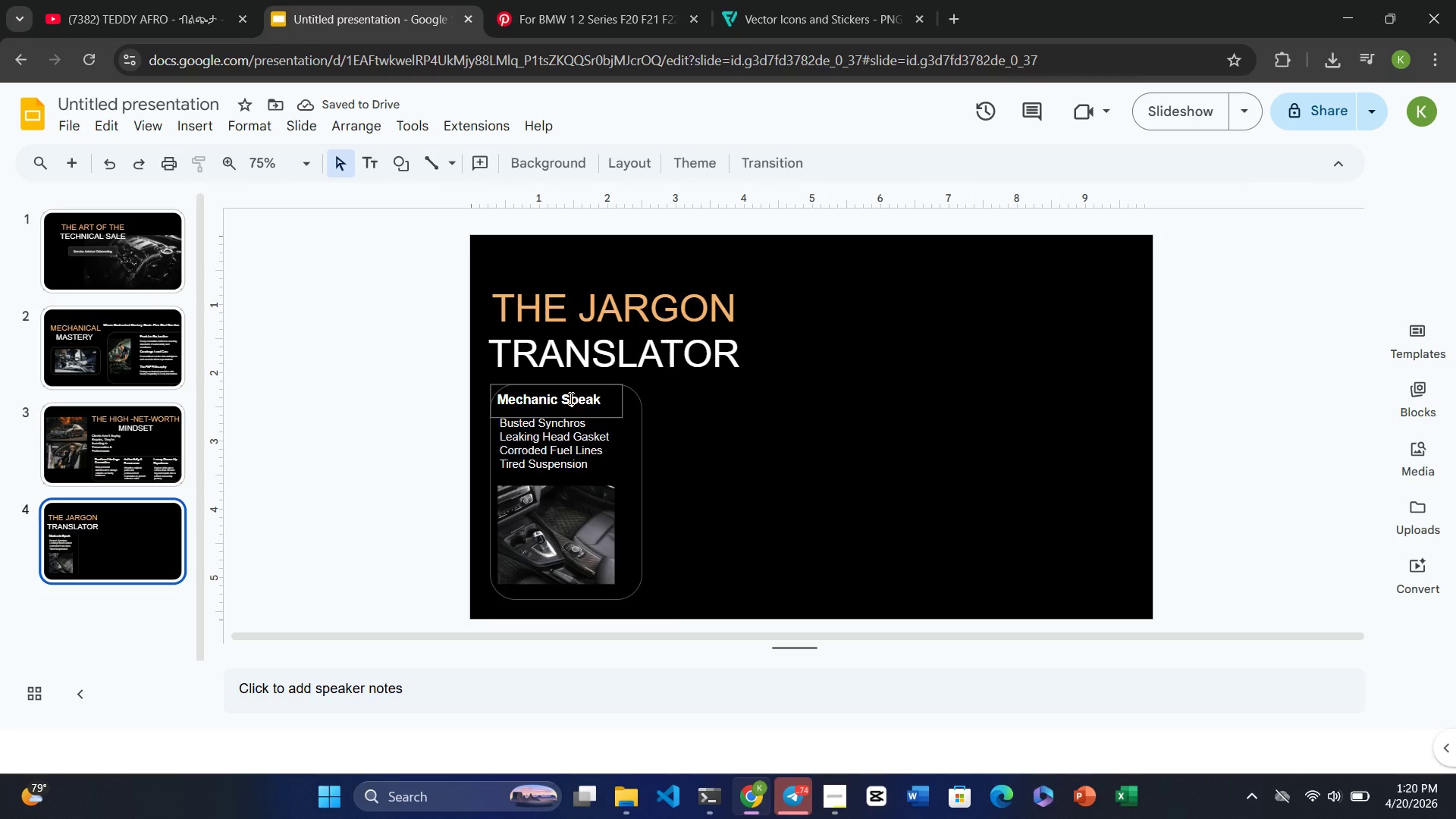 
left_click([570, 398])
 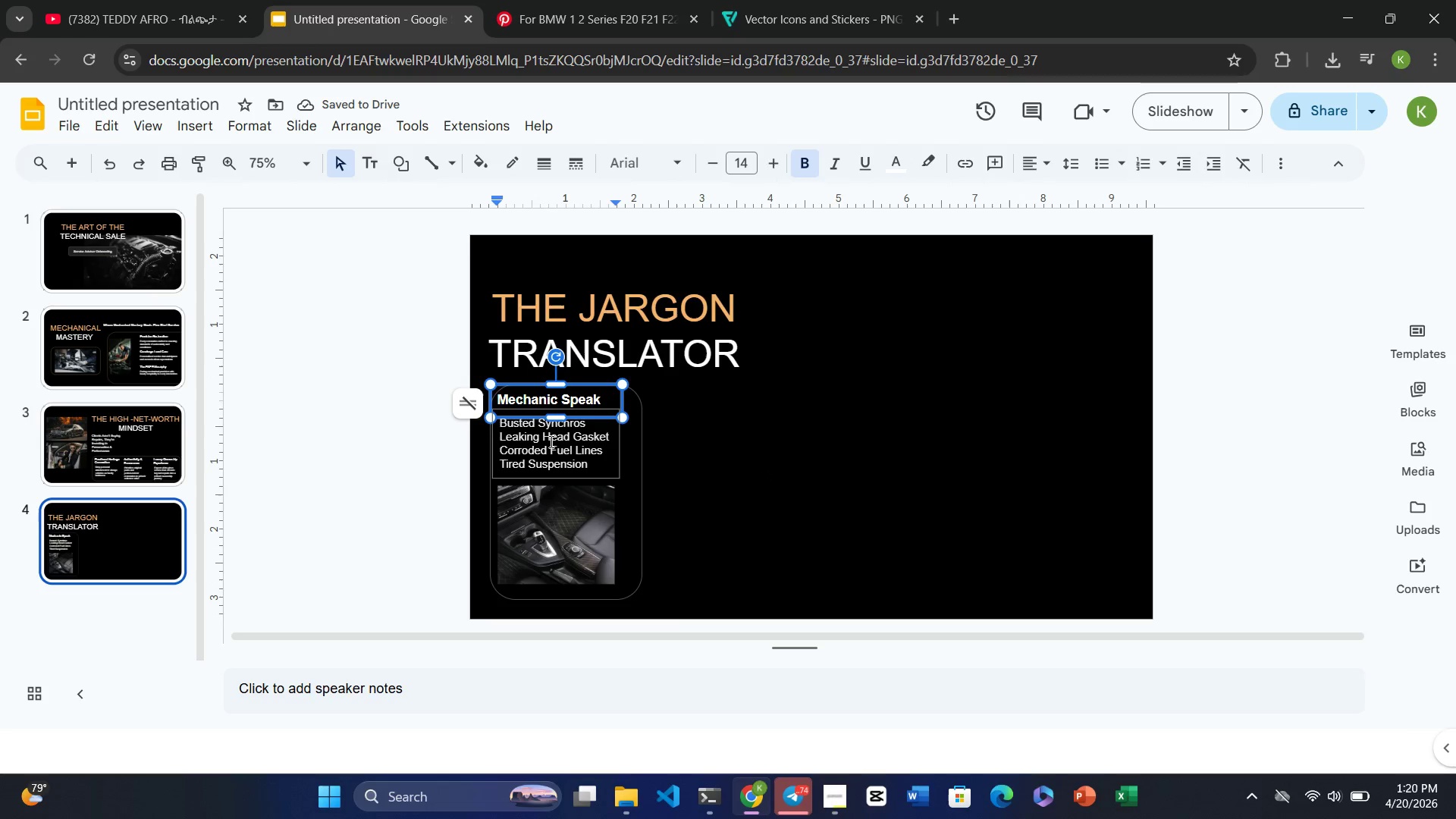 
left_click([550, 444])
 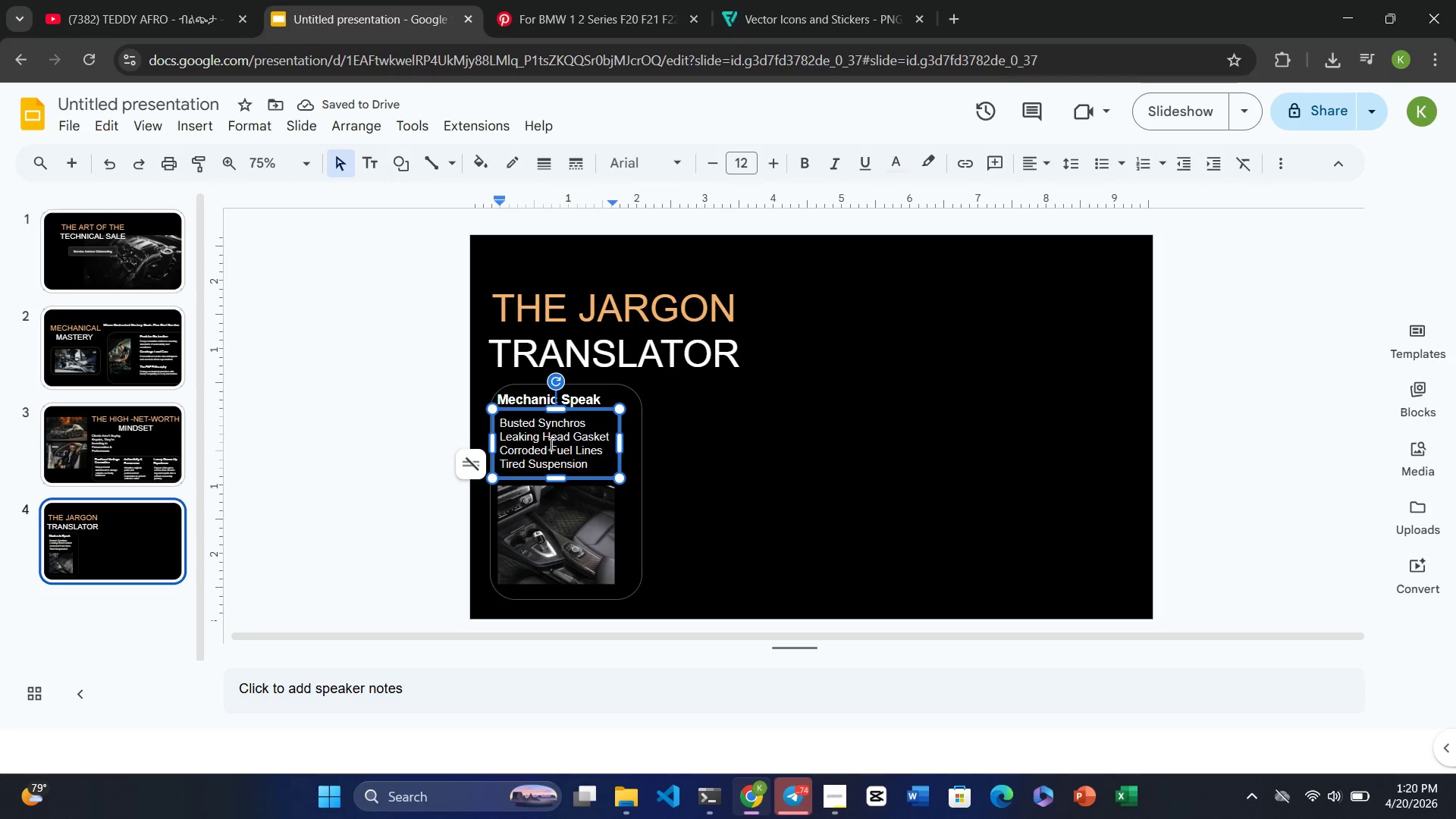 
hold_key(key=ControlRight, duration=4.03)
left_click([538, 401])
 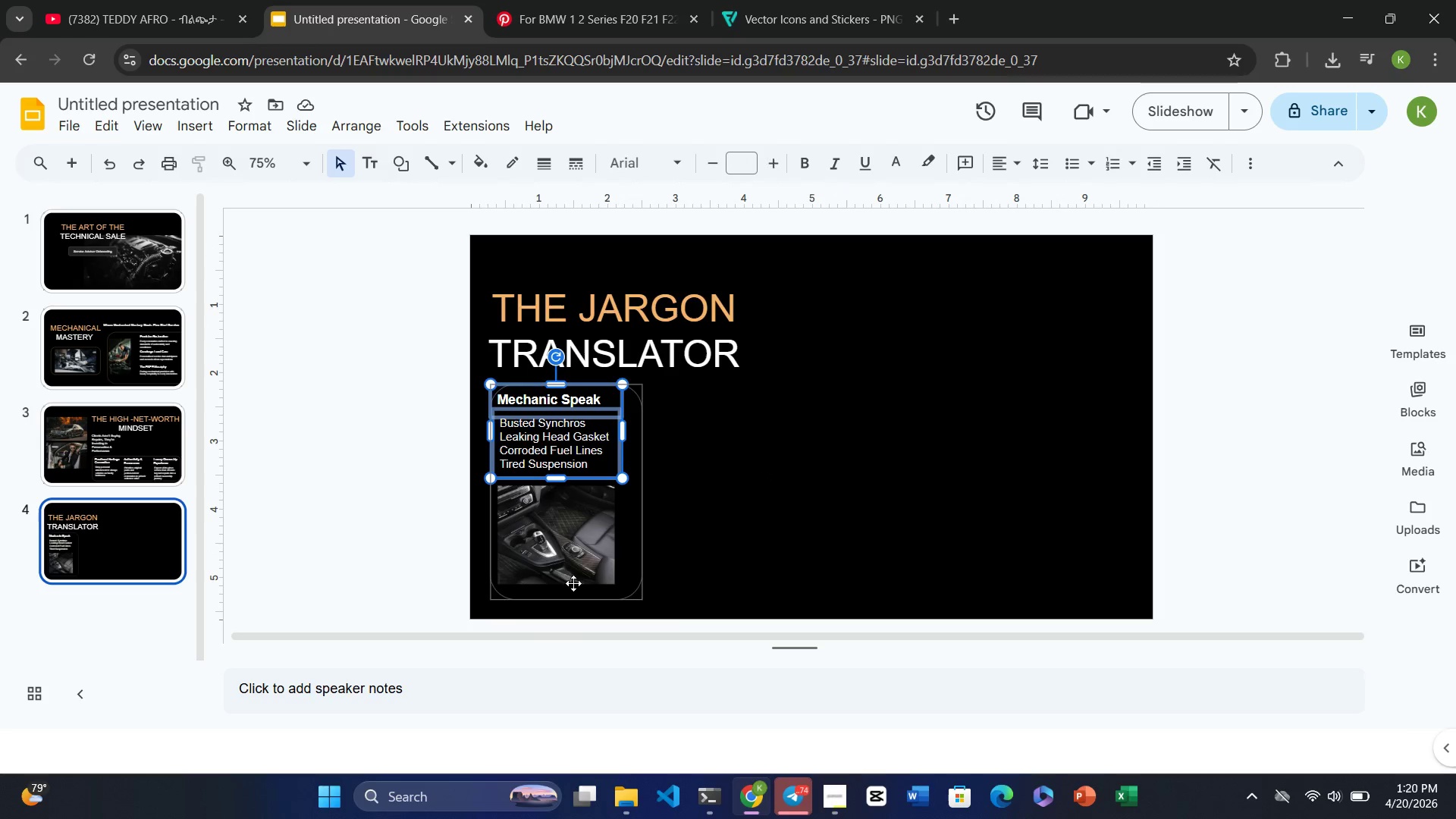 
left_click([575, 558])
 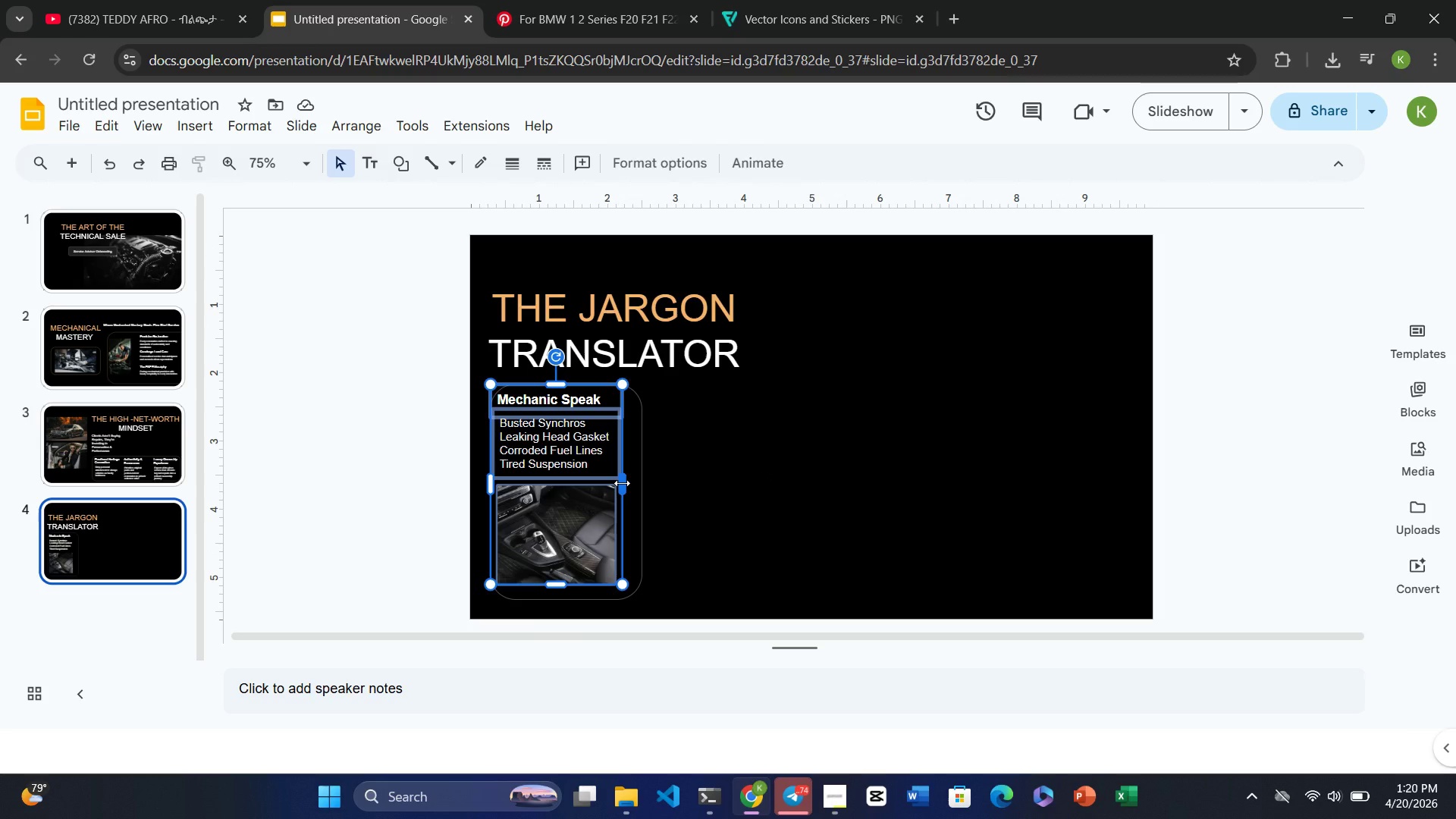 
left_click_drag(start_coordinate=[622, 483], to_coordinate=[639, 482])
 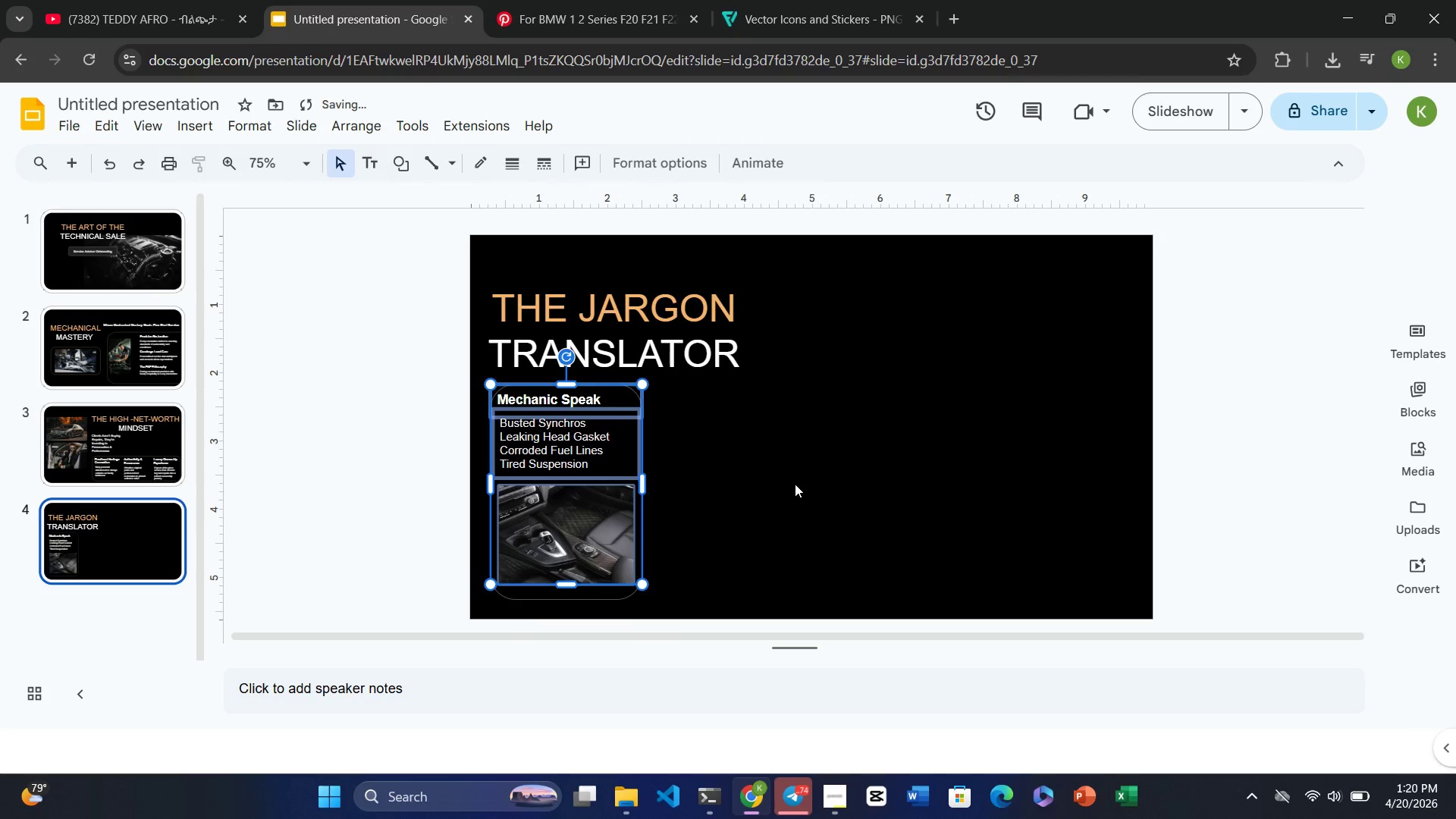 
left_click([796, 484])
 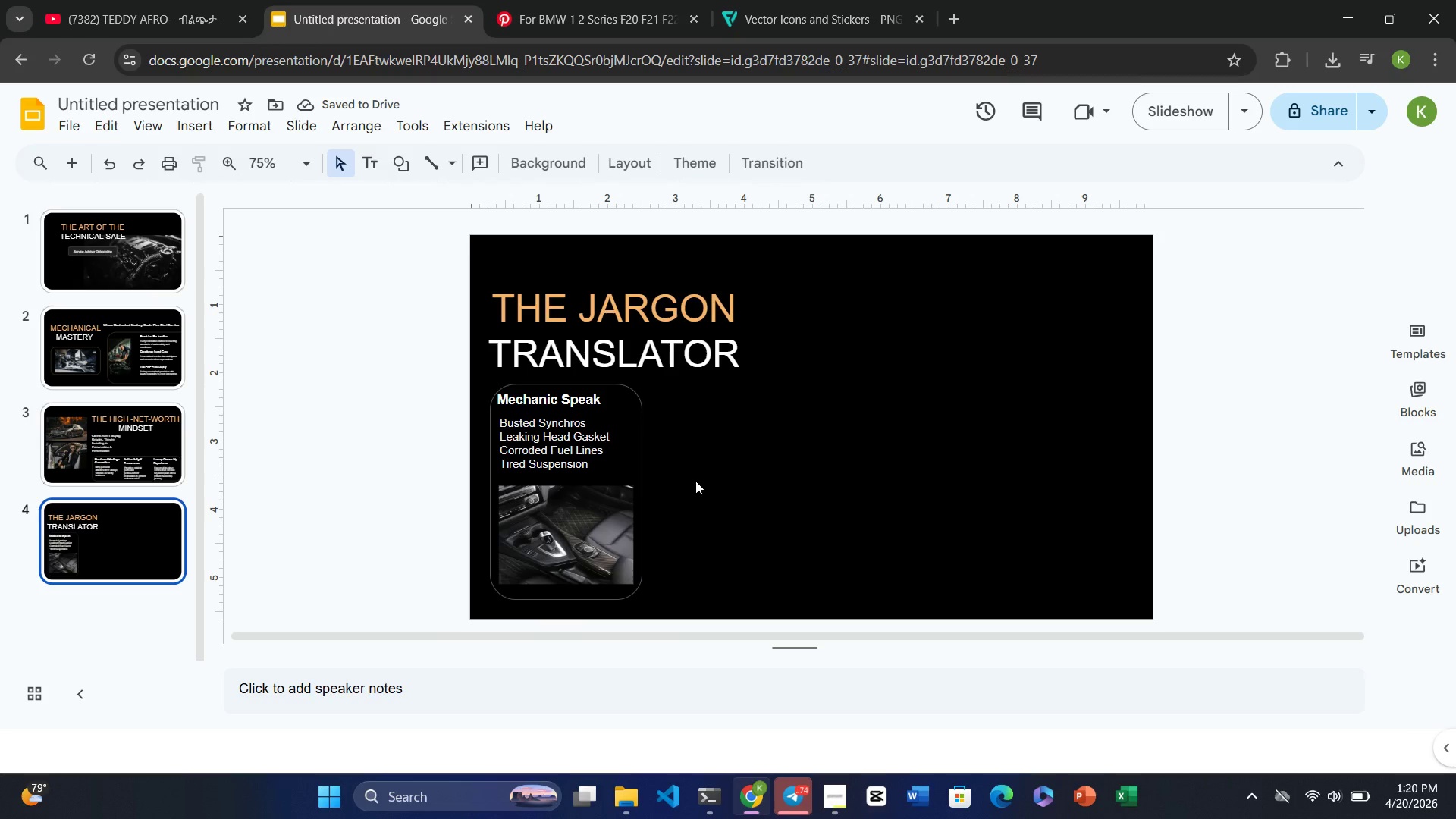 
key(Control+Z)
 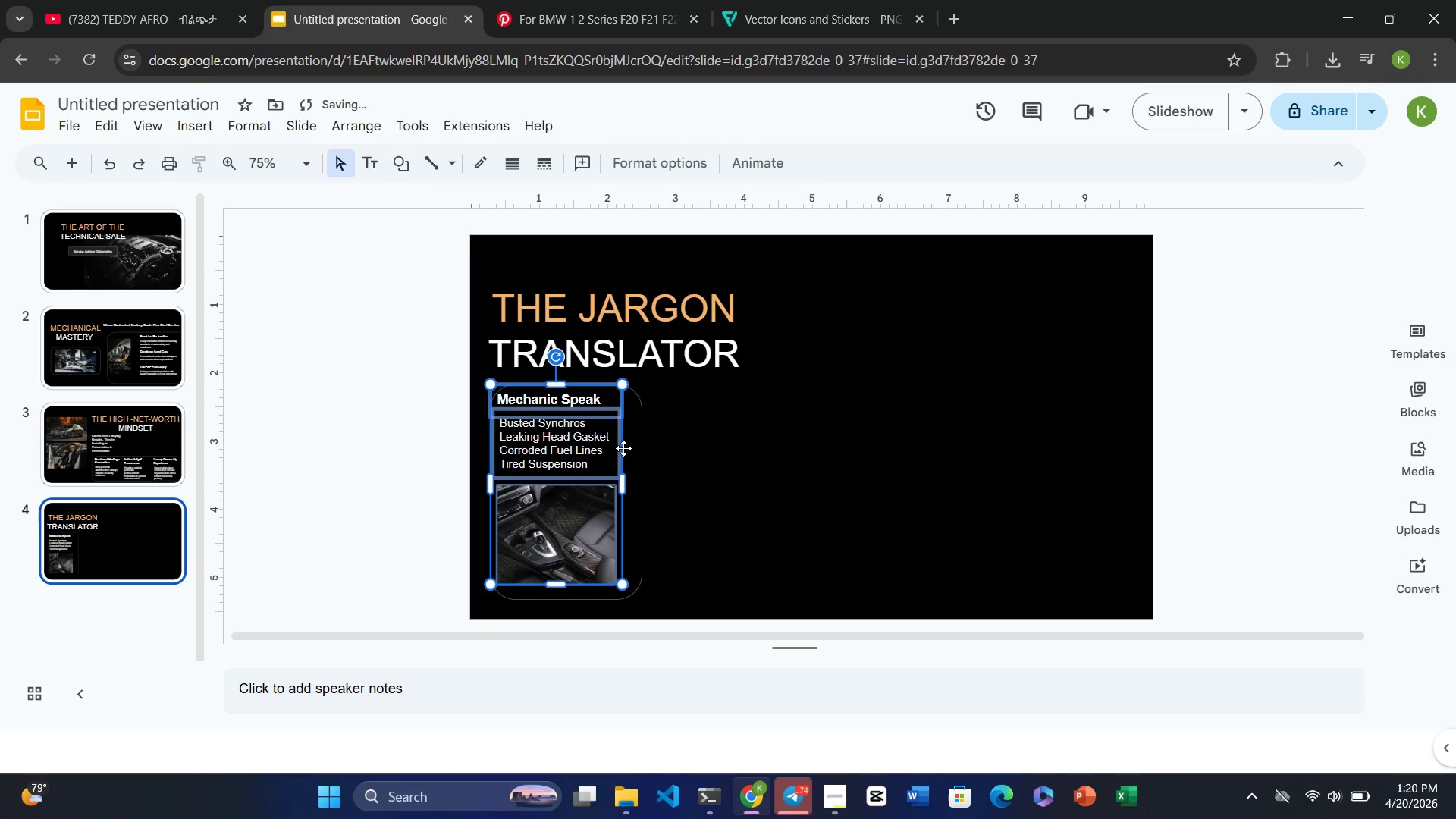 
left_click([631, 525])
 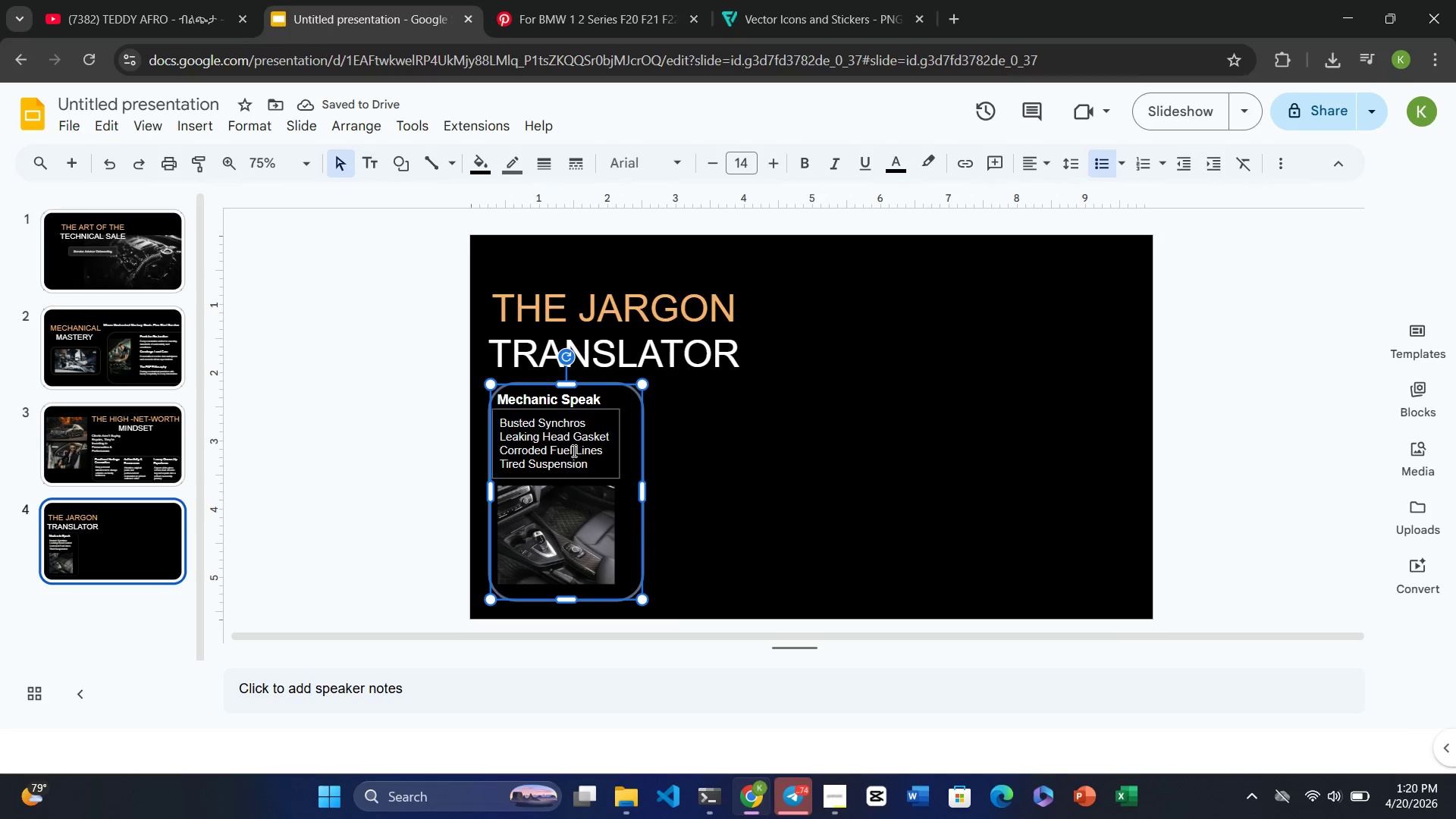 
left_click([573, 450])
 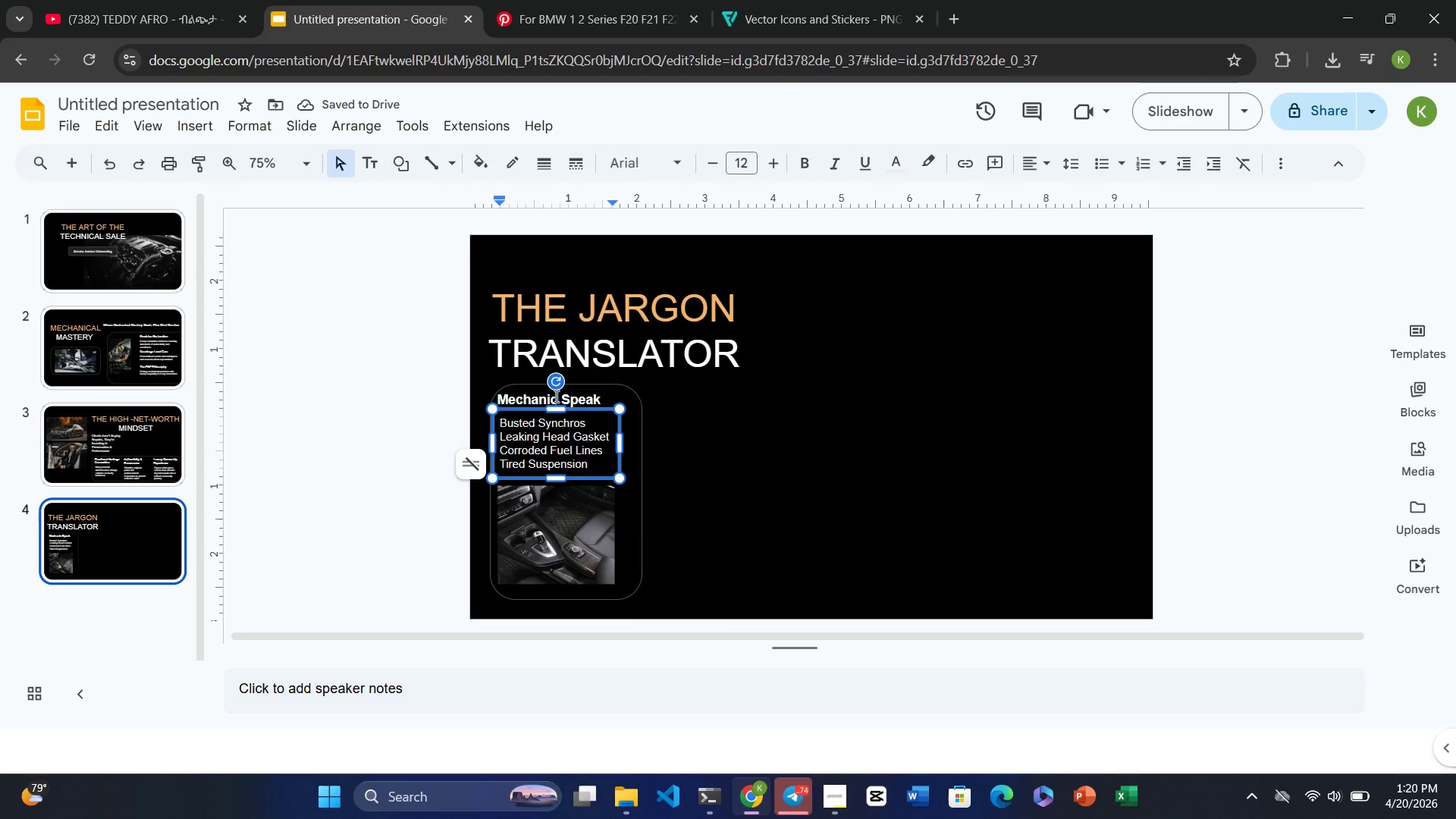 
left_click([555, 396])
 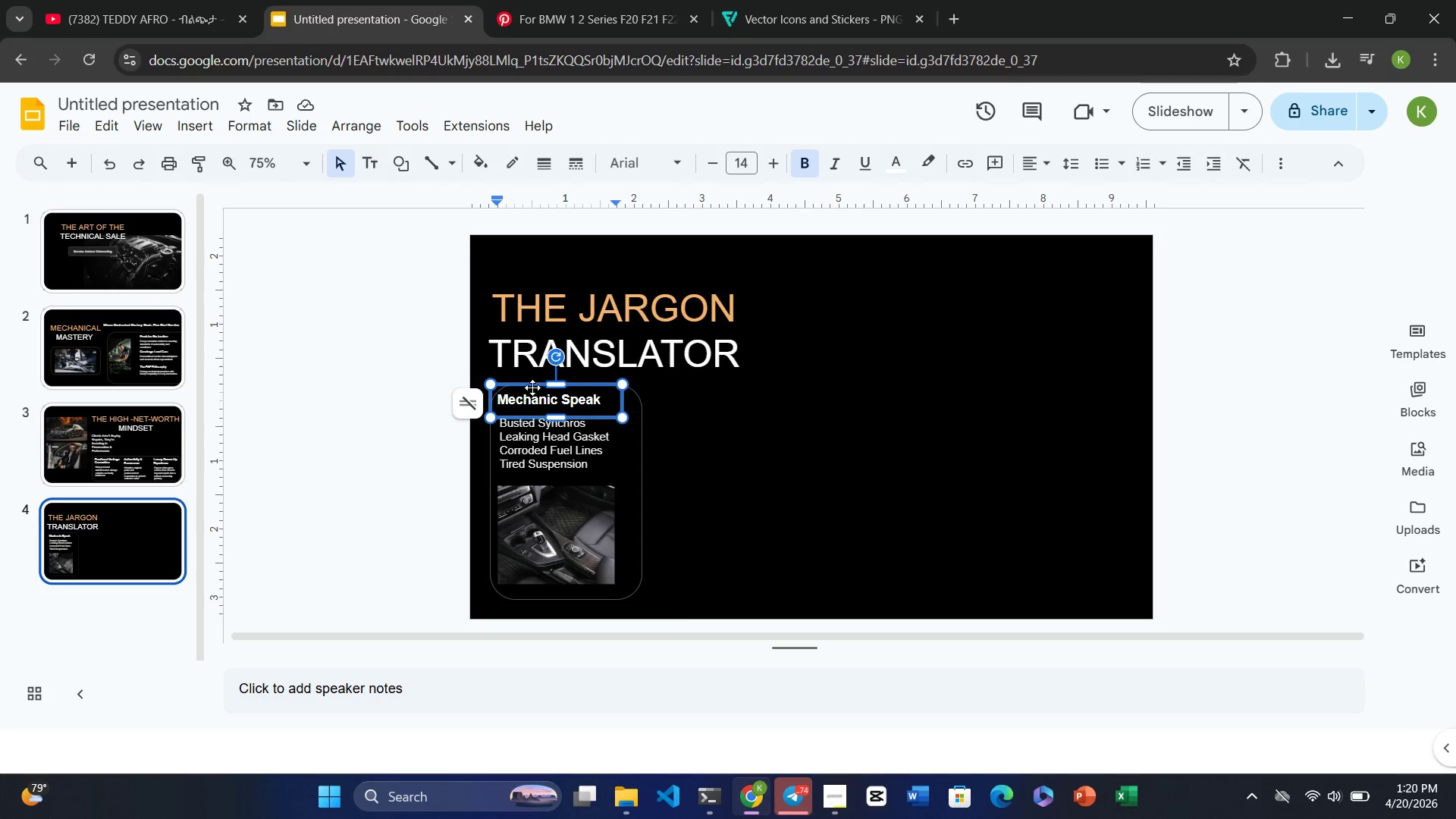 
left_click_drag(start_coordinate=[530, 385], to_coordinate=[538, 387])
 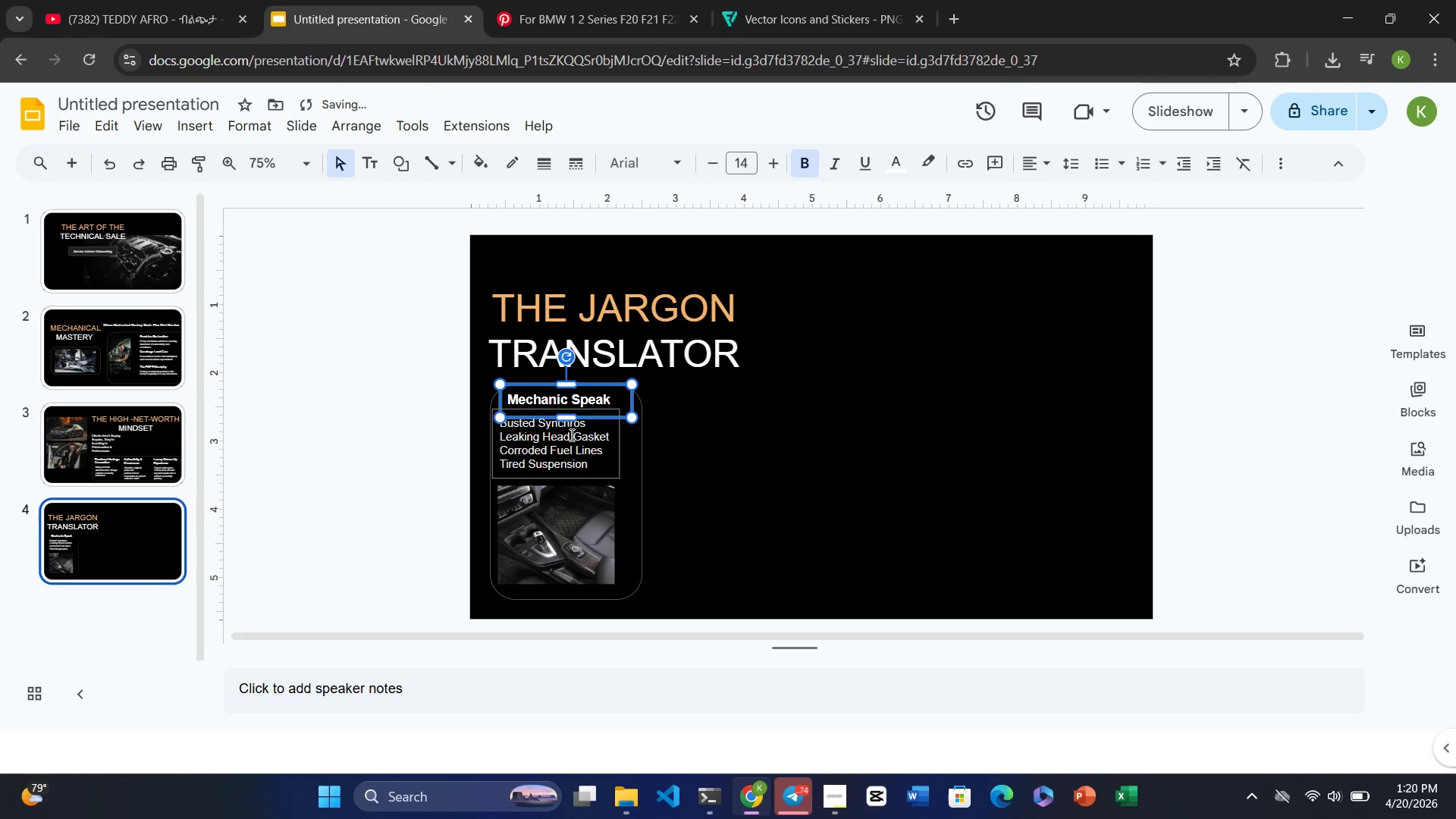 
left_click([571, 435])
 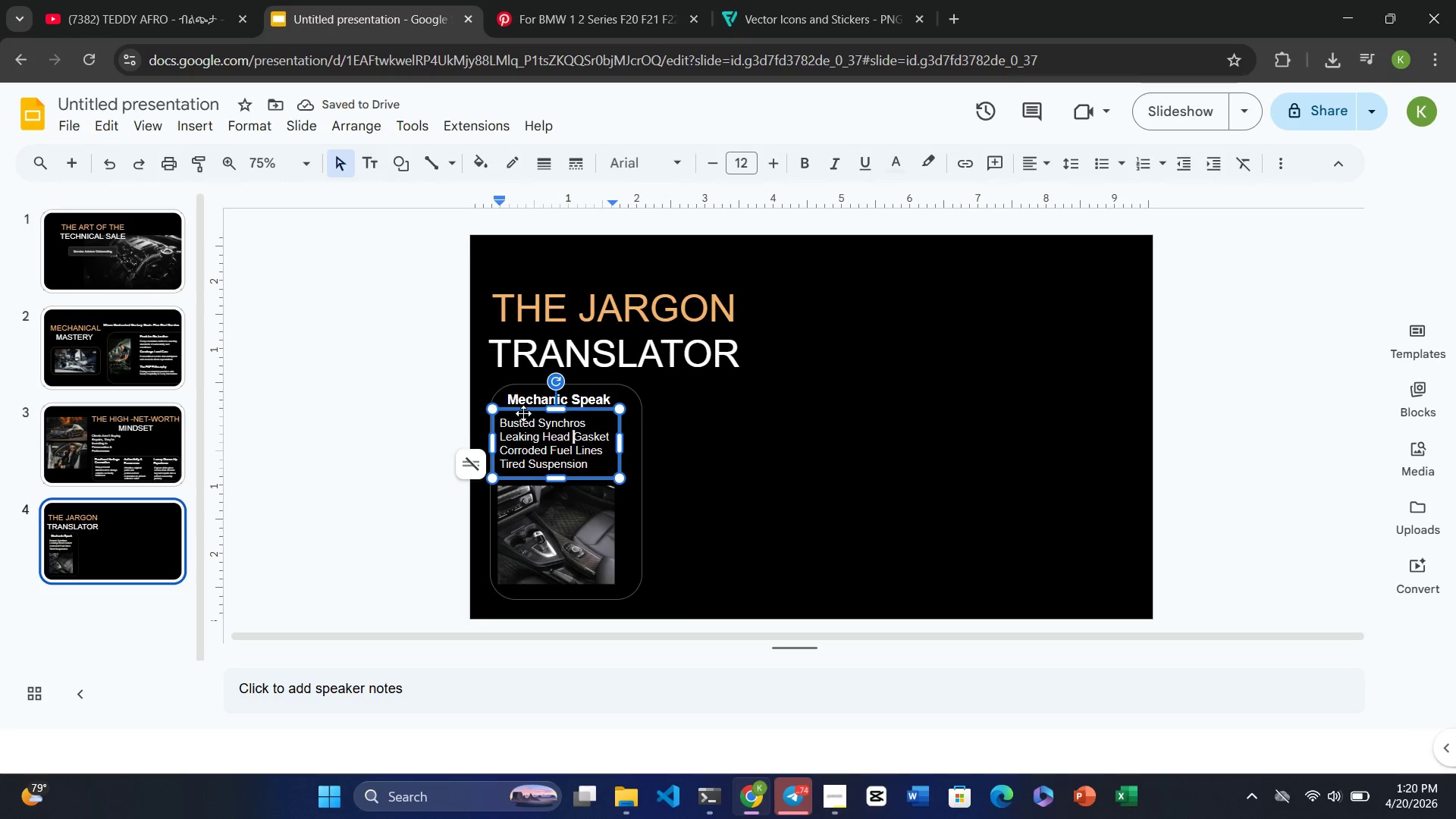 
left_click_drag(start_coordinate=[523, 413], to_coordinate=[535, 413])
 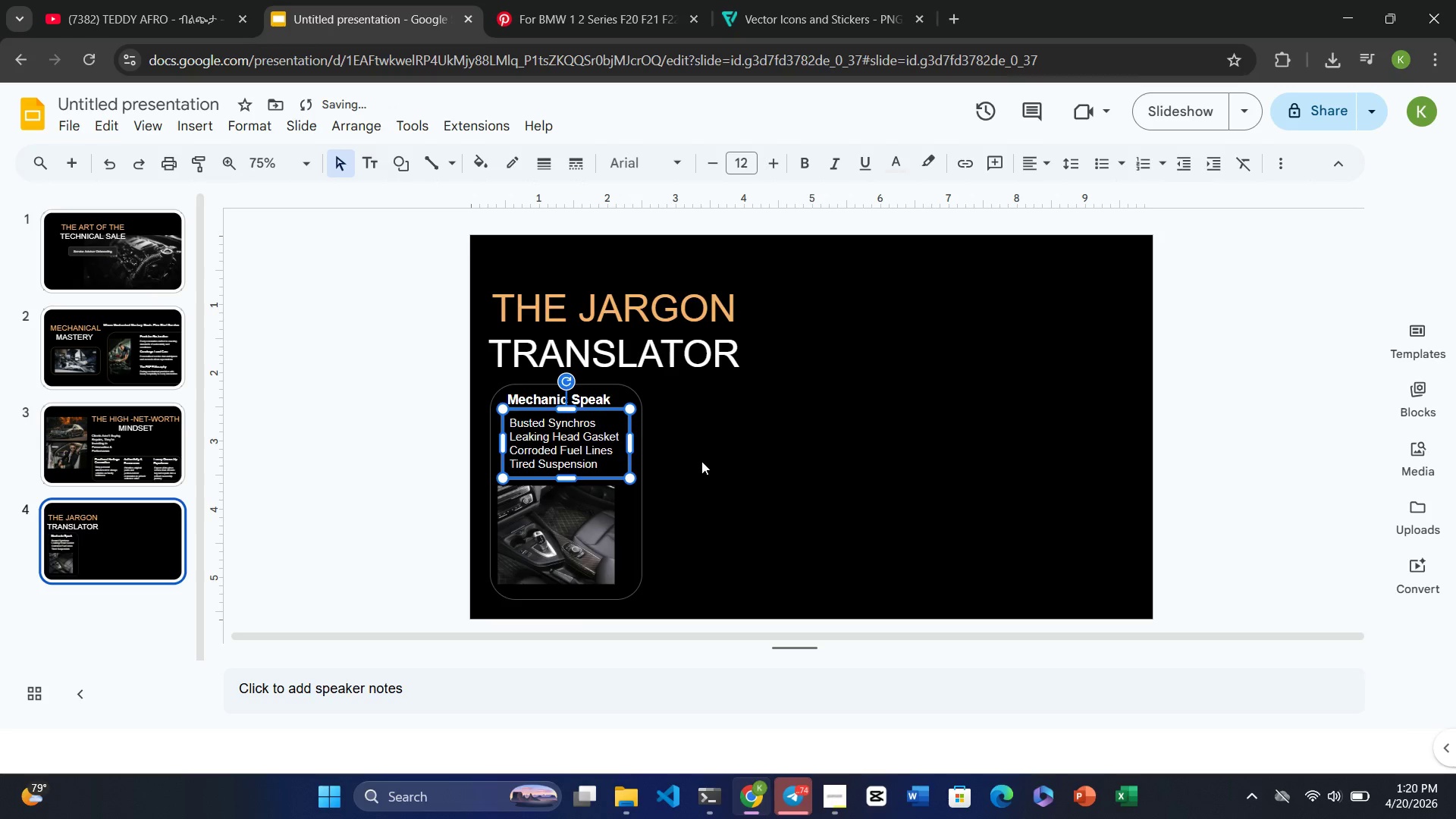 
left_click([730, 480])
 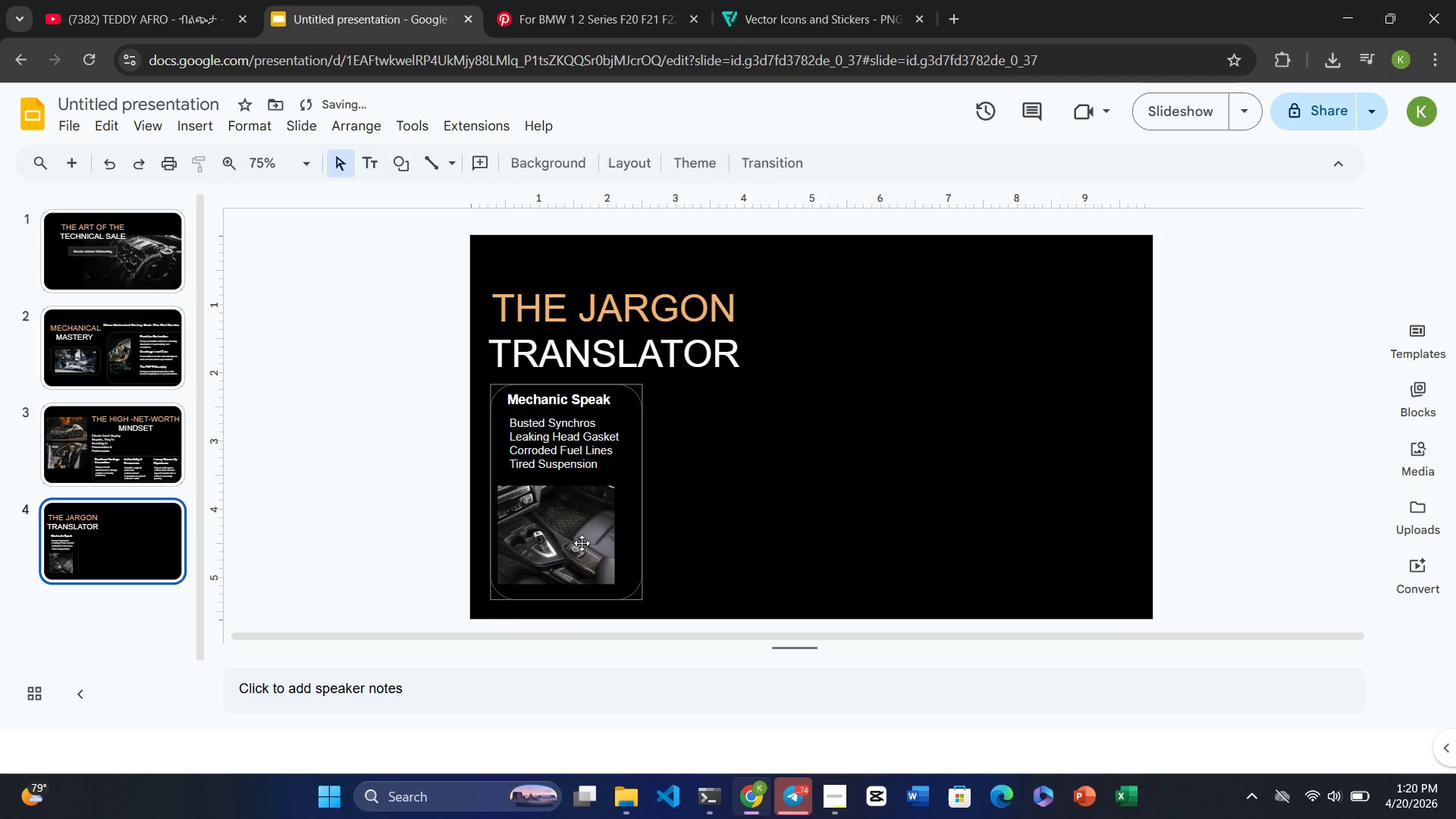 
left_click([554, 551])
 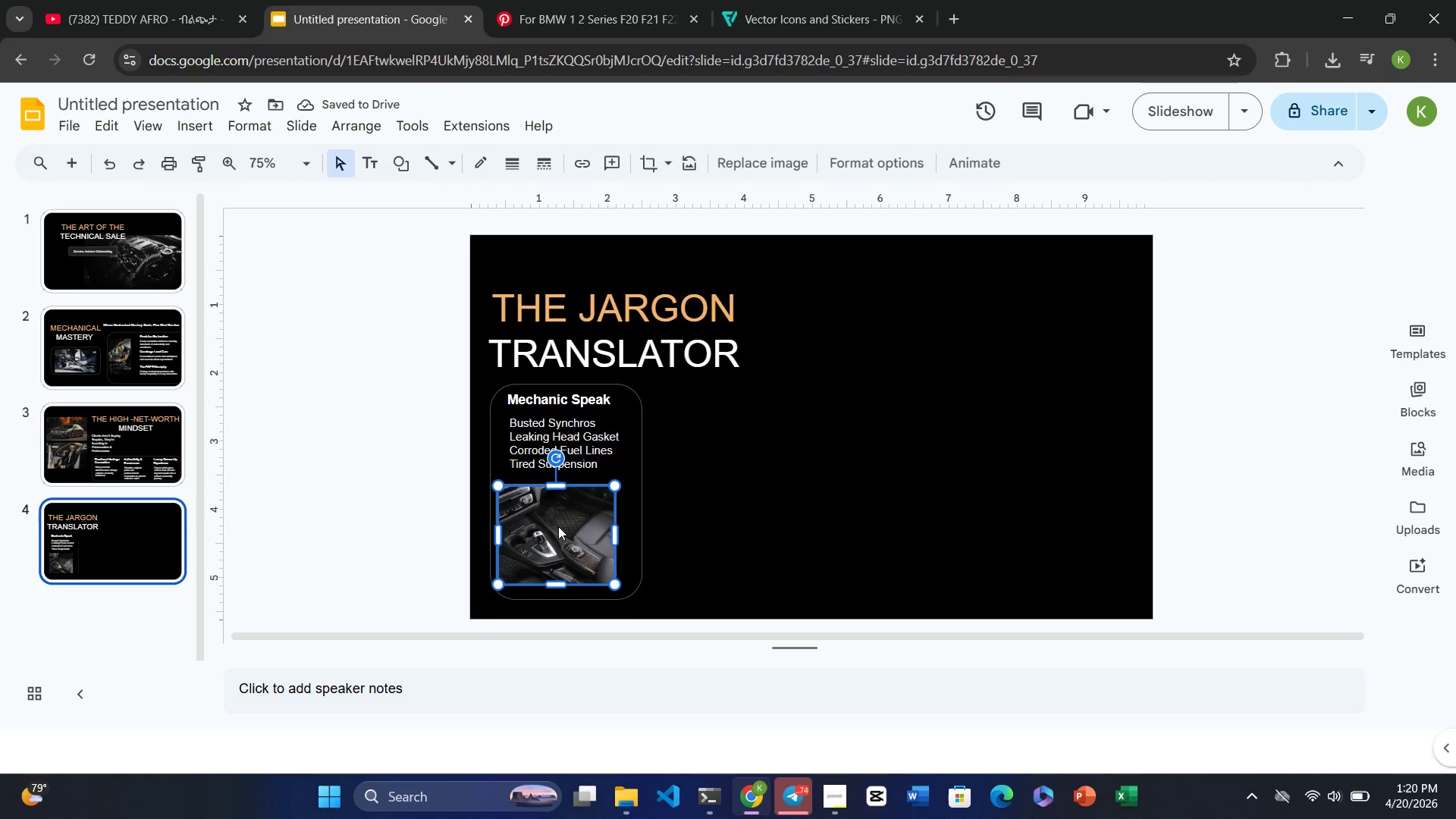 
left_click_drag(start_coordinate=[558, 524], to_coordinate=[565, 524])
 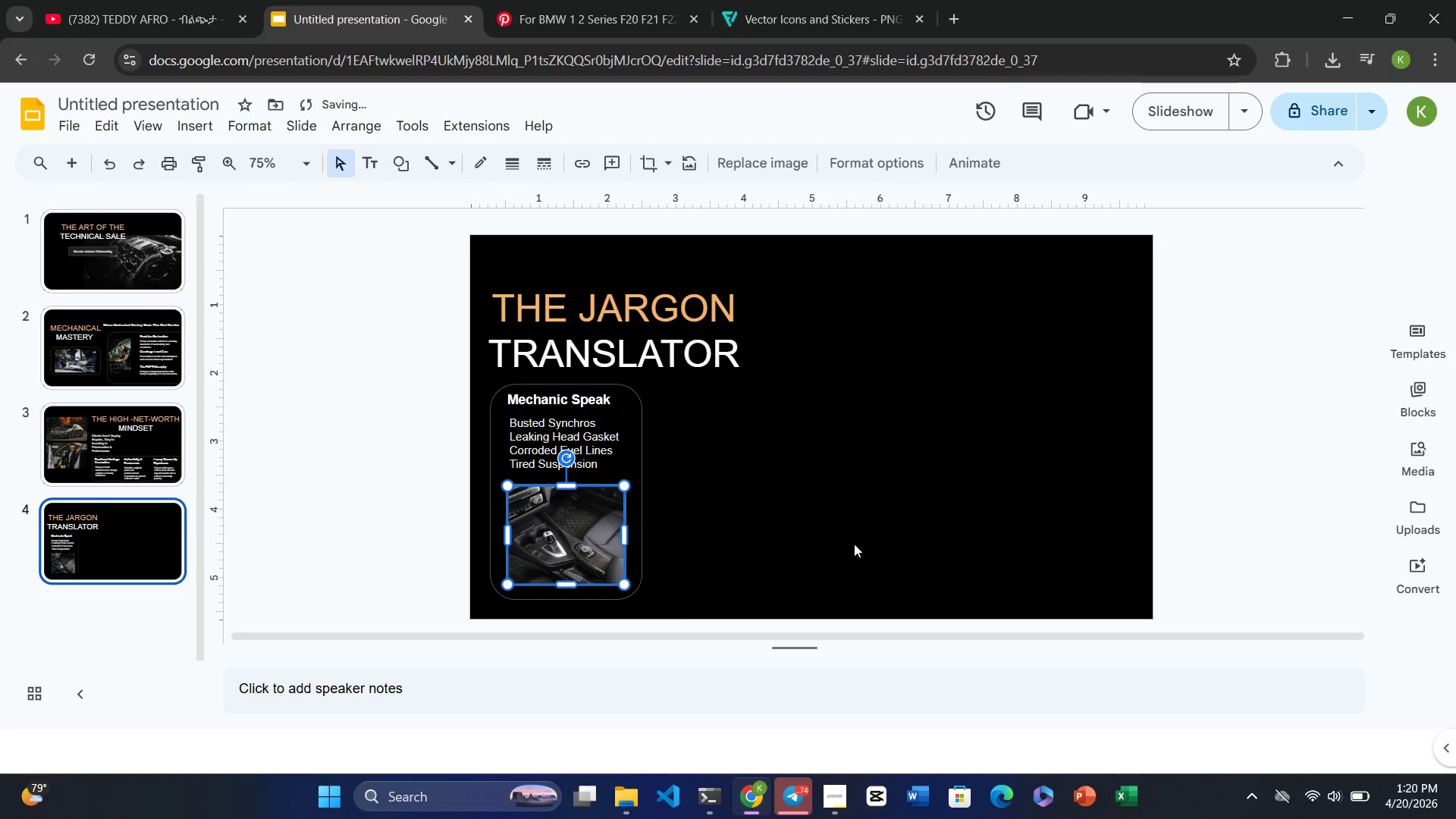 
left_click([854, 544])
 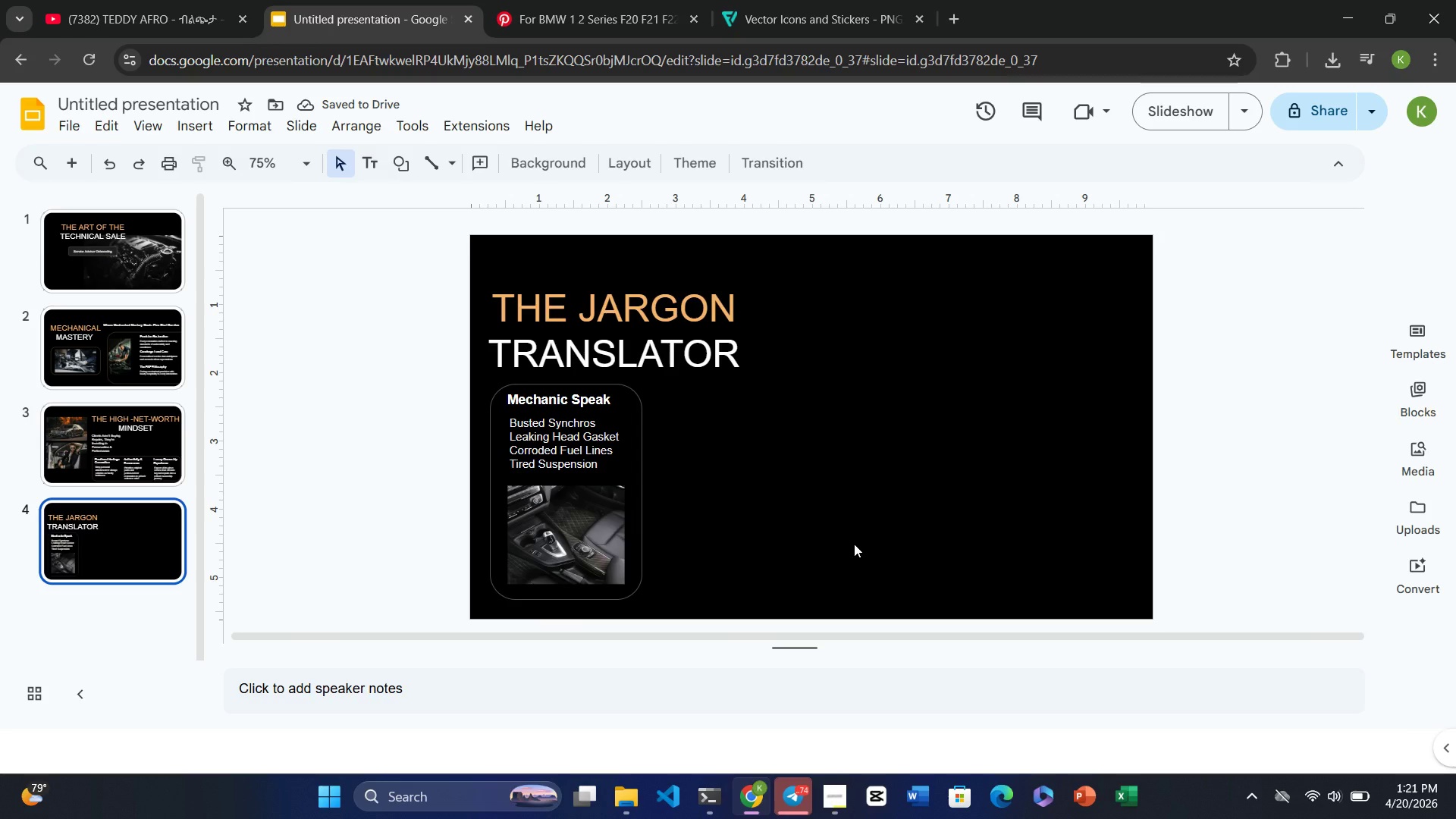 
wait(9.22)
 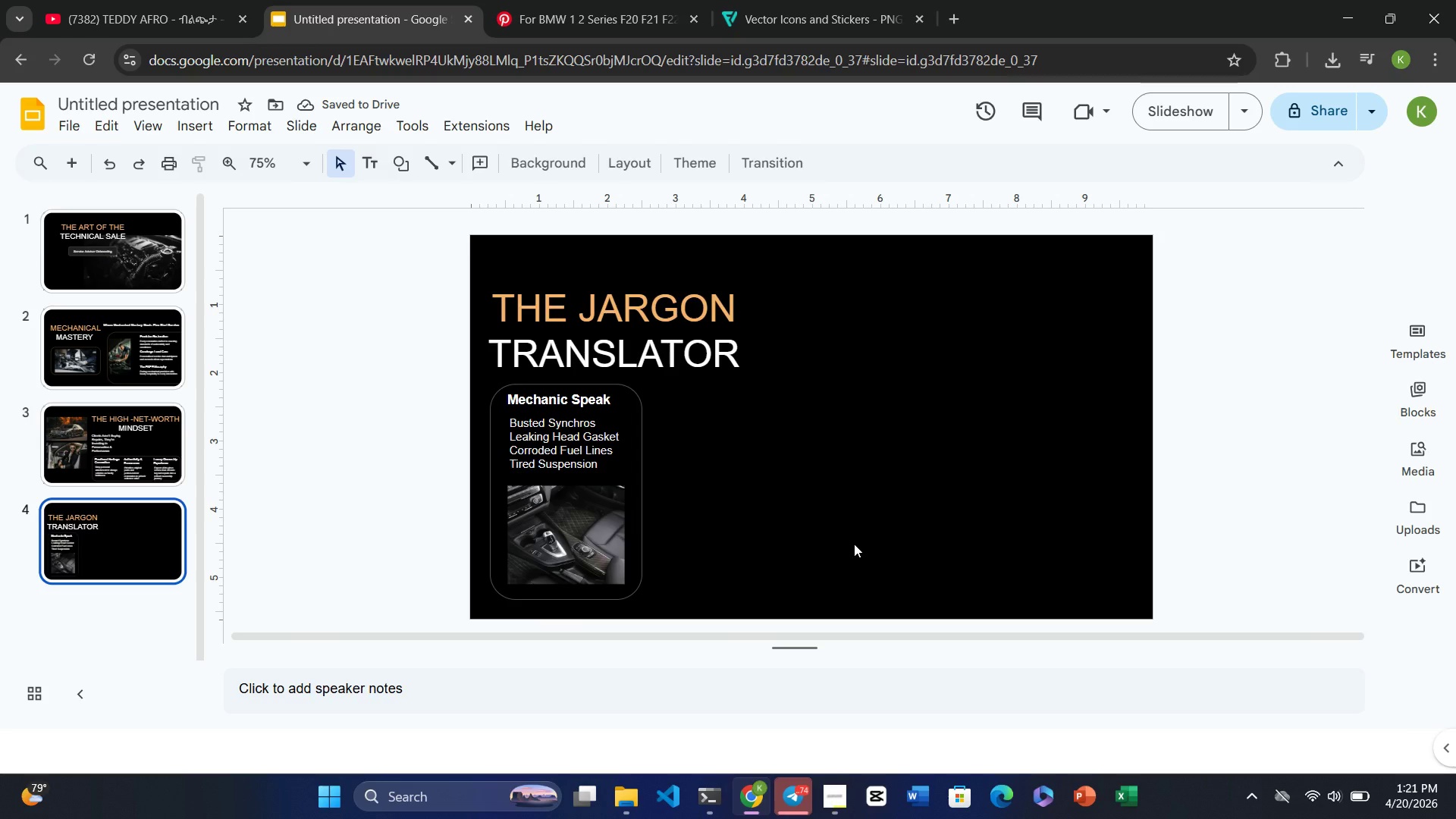 
left_click([639, 496])
 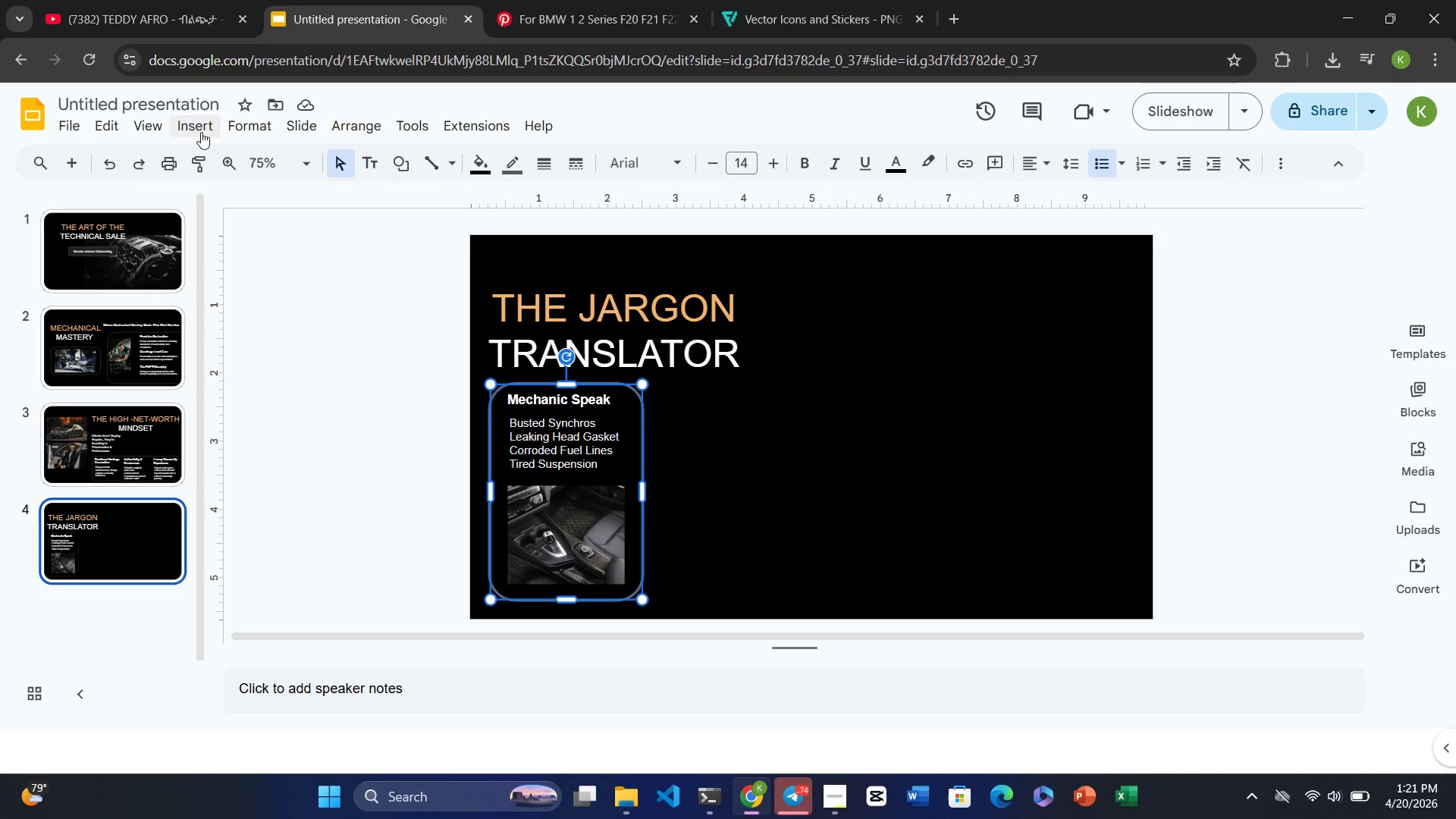 
left_click([194, 130])
 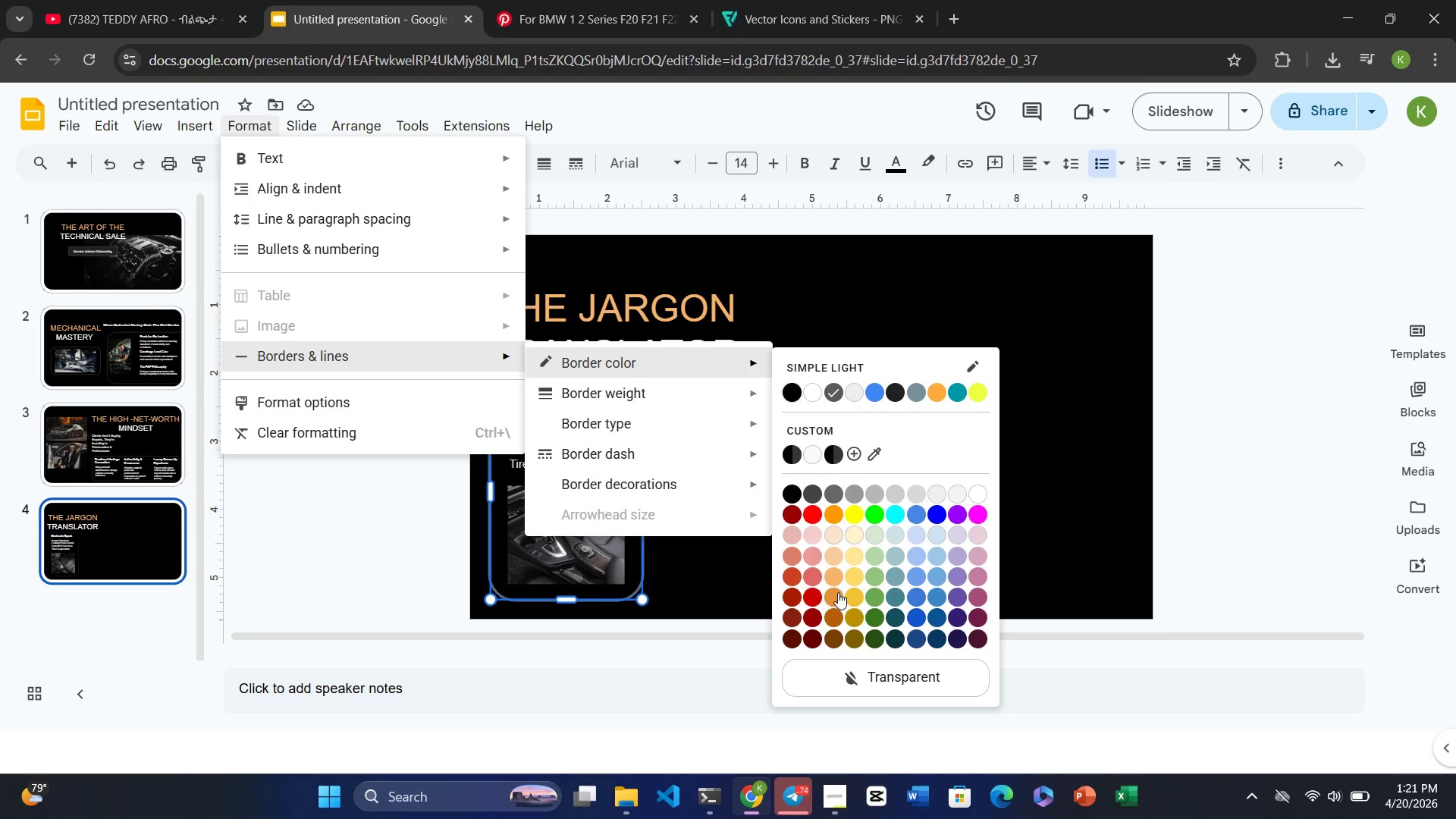 
wait(6.16)
 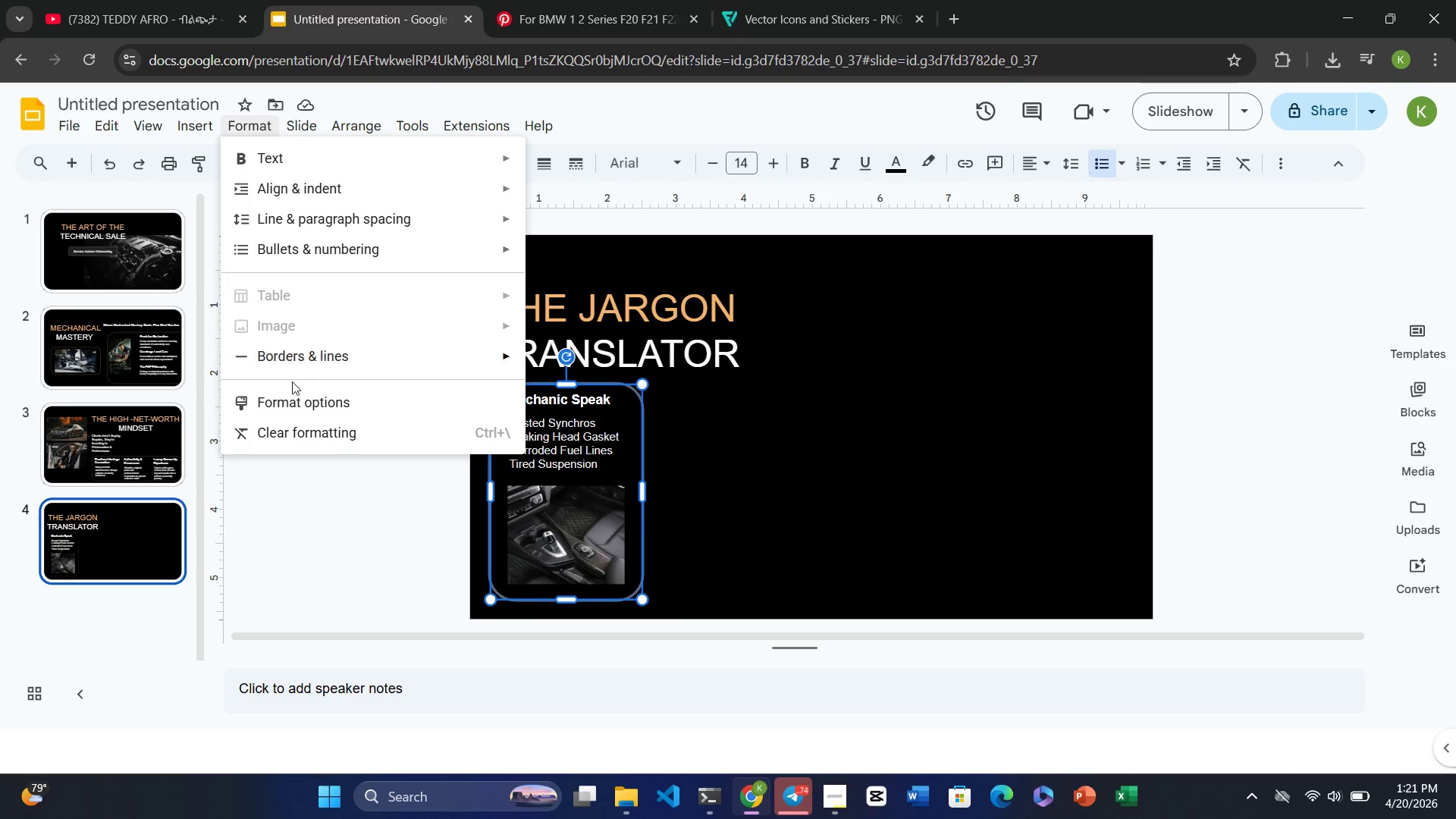 
left_click([836, 592])
 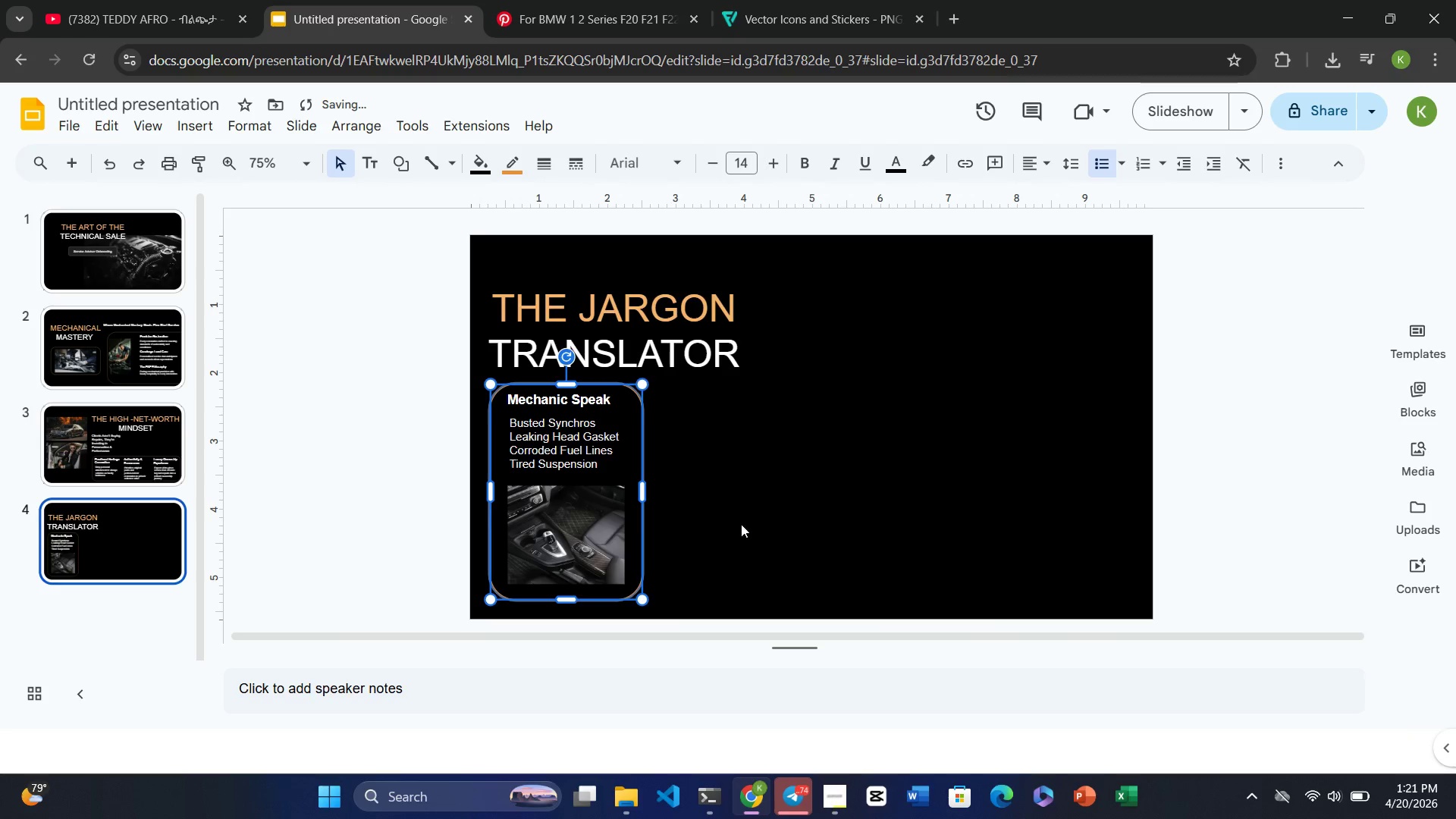 
left_click([738, 522])
 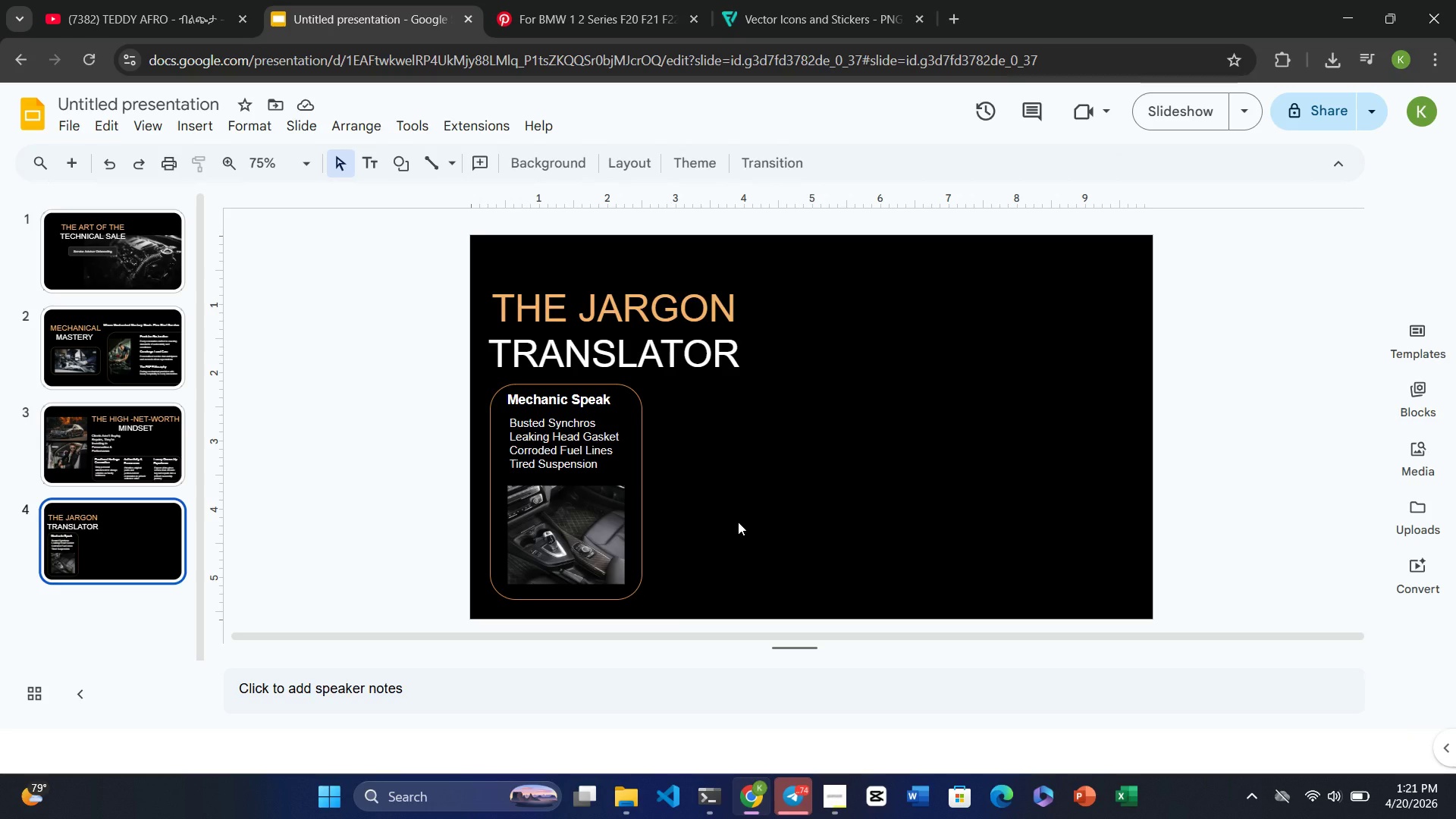 
wait(18.31)
 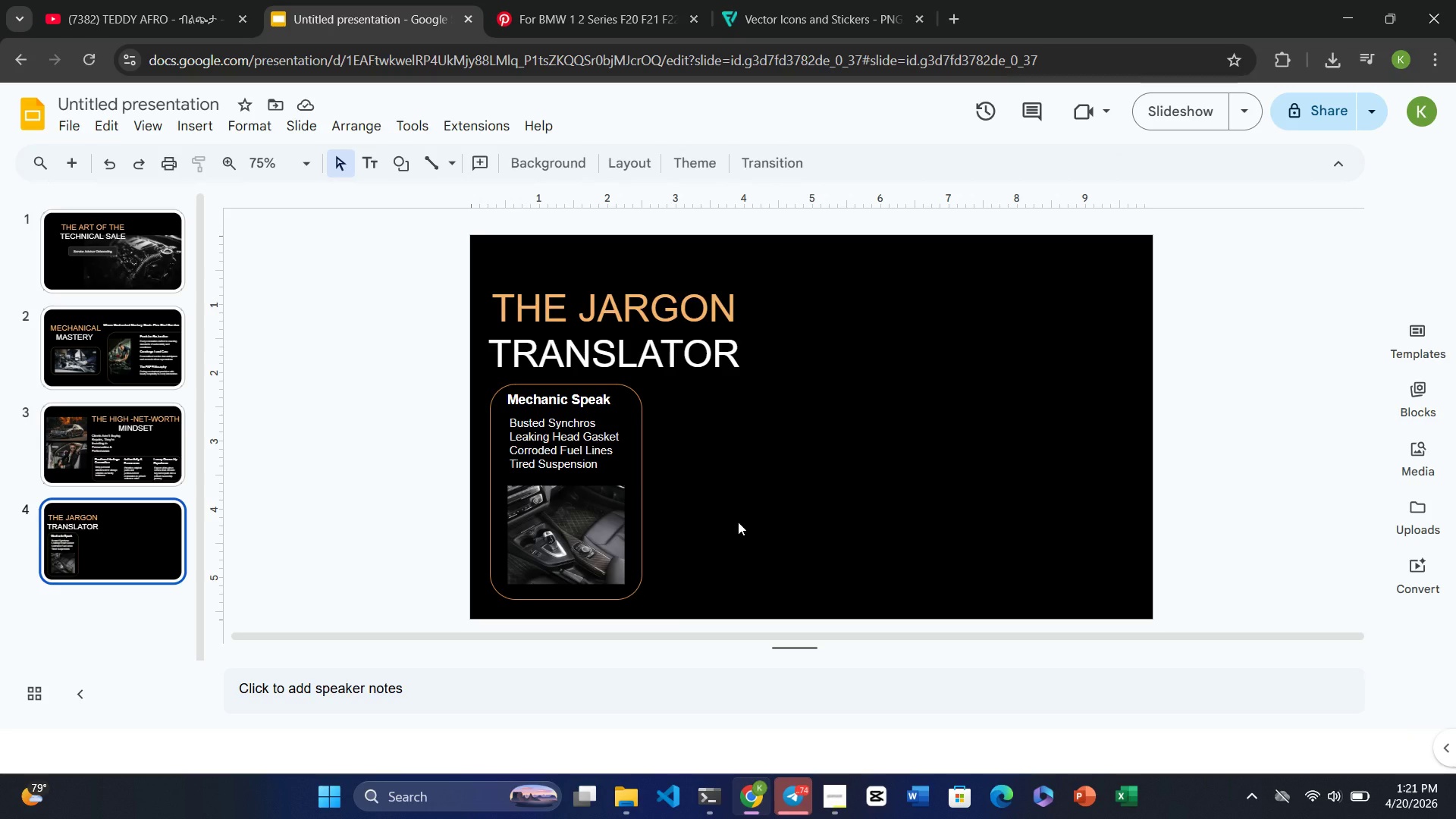 
hold_key(key=ControlRight, duration=6.12)
left_click([583, 500])
 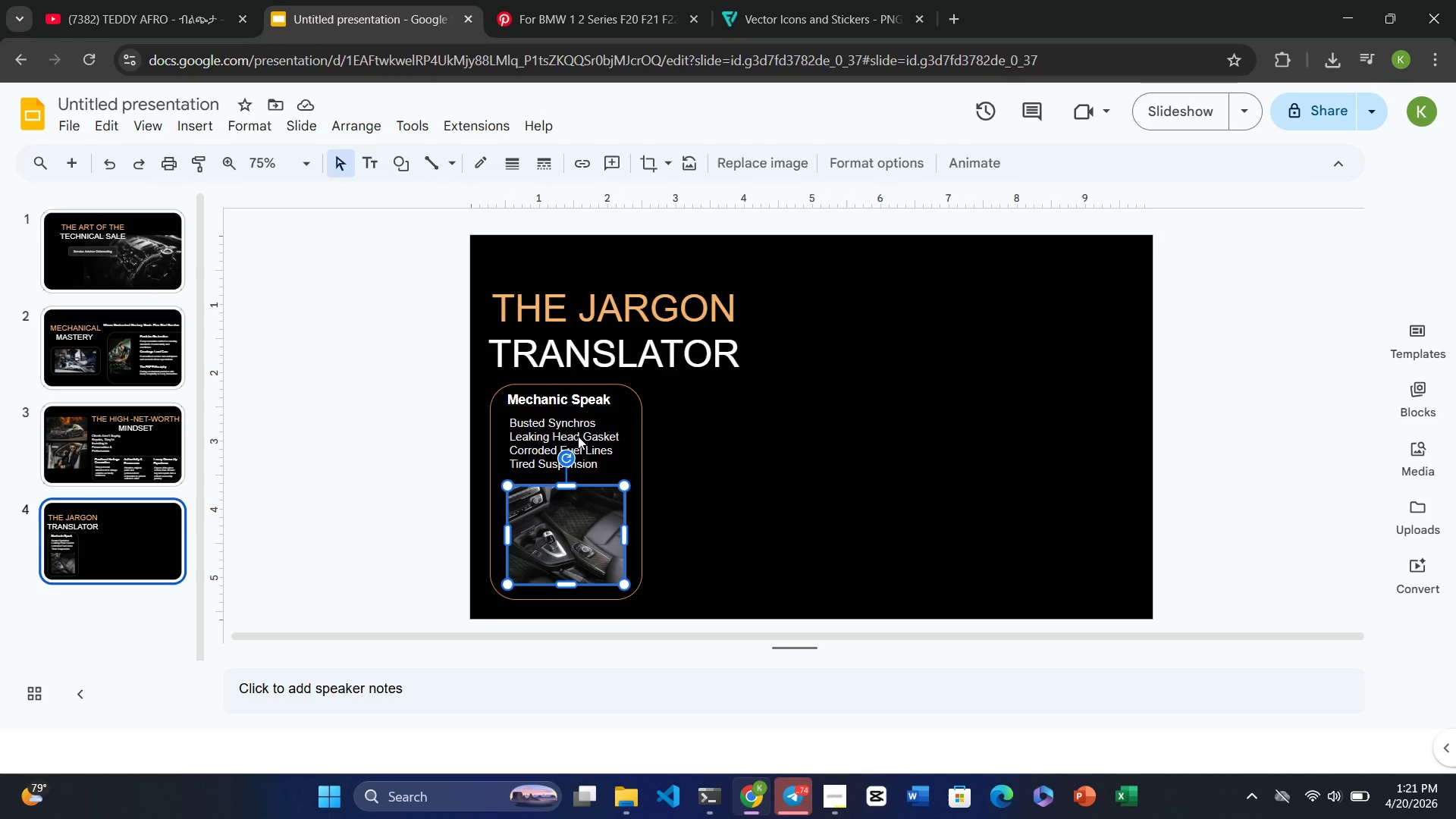 
left_click([578, 436])
 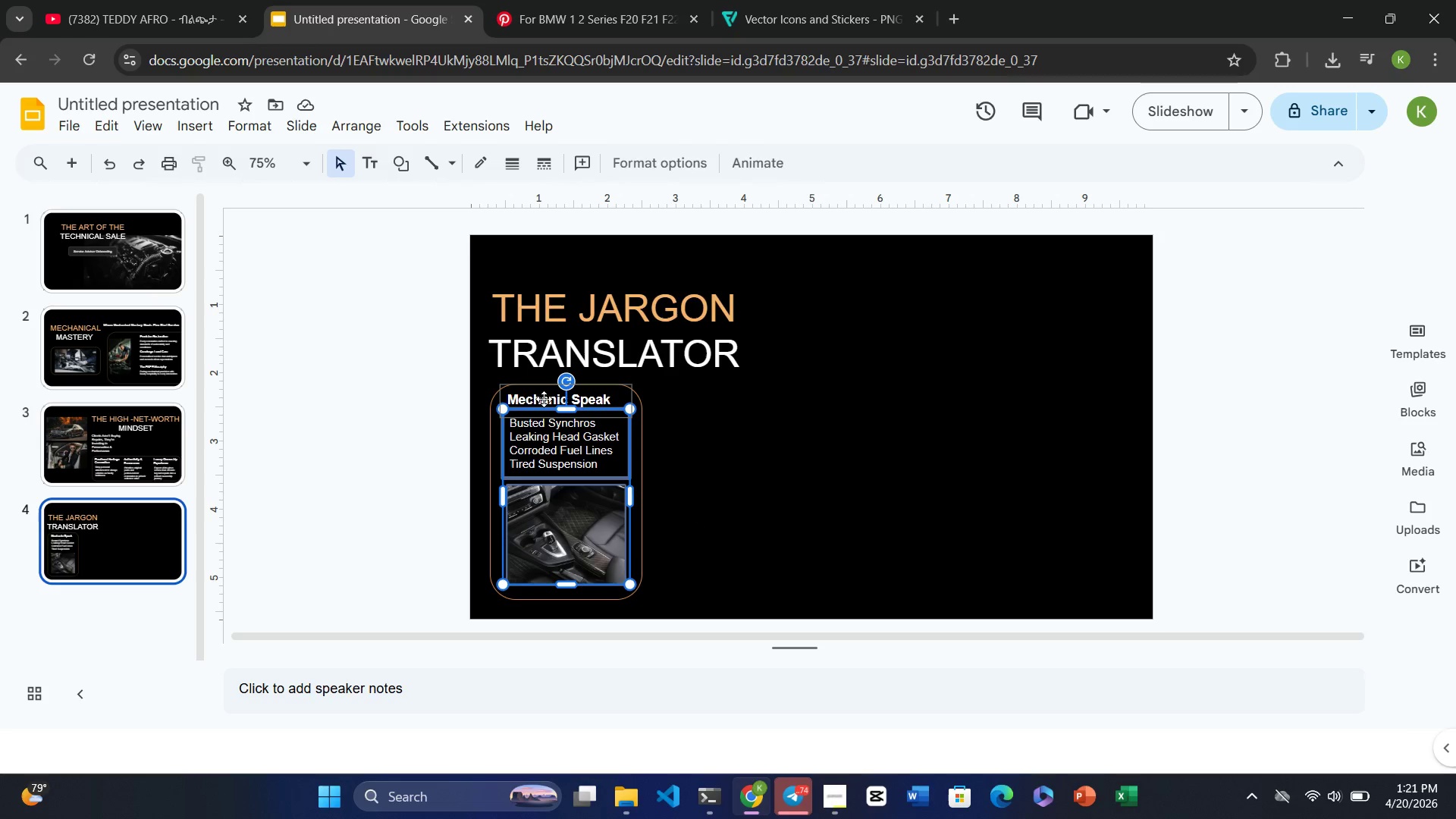 
left_click([541, 397])
 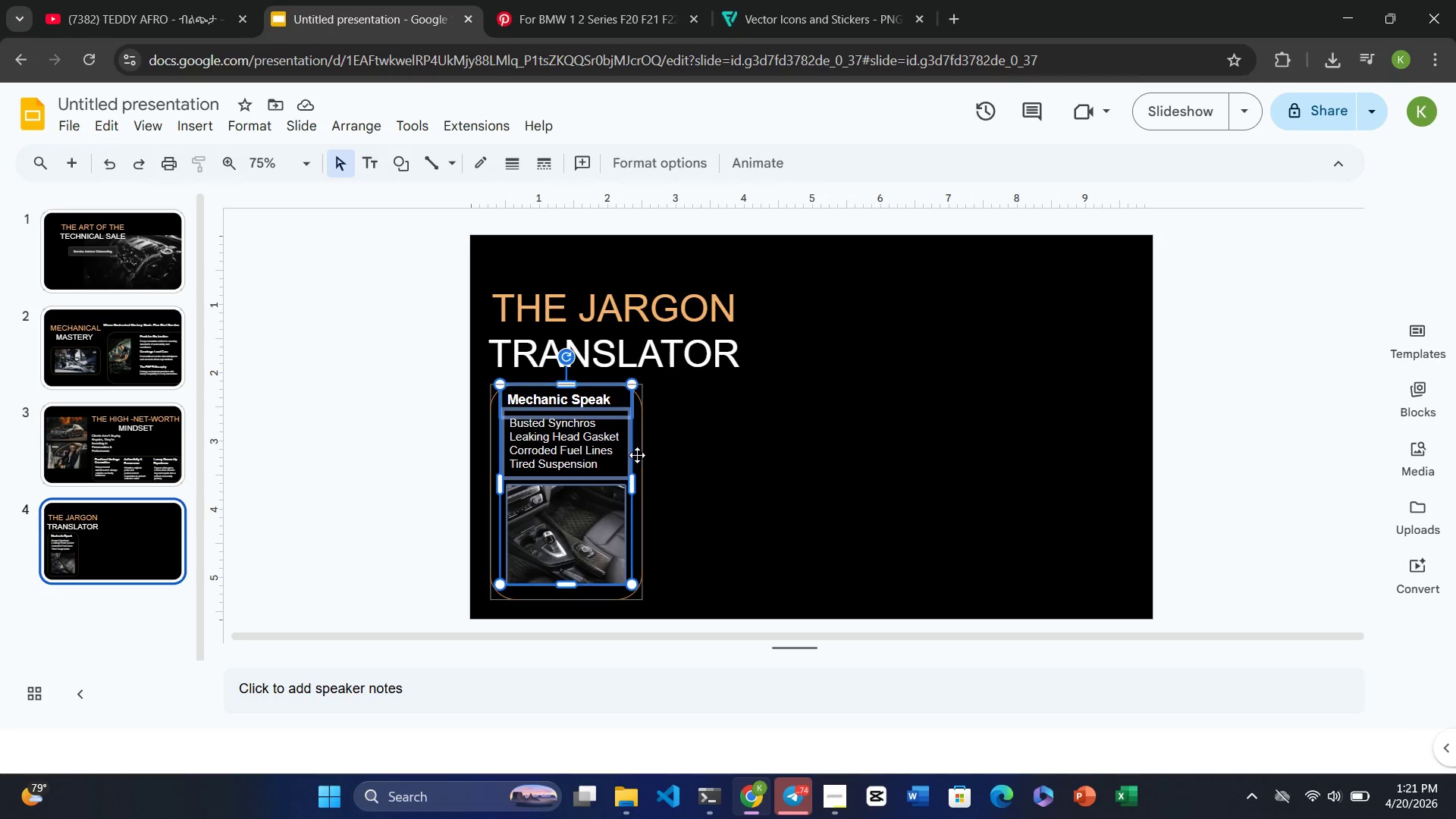 
left_click([638, 455])
 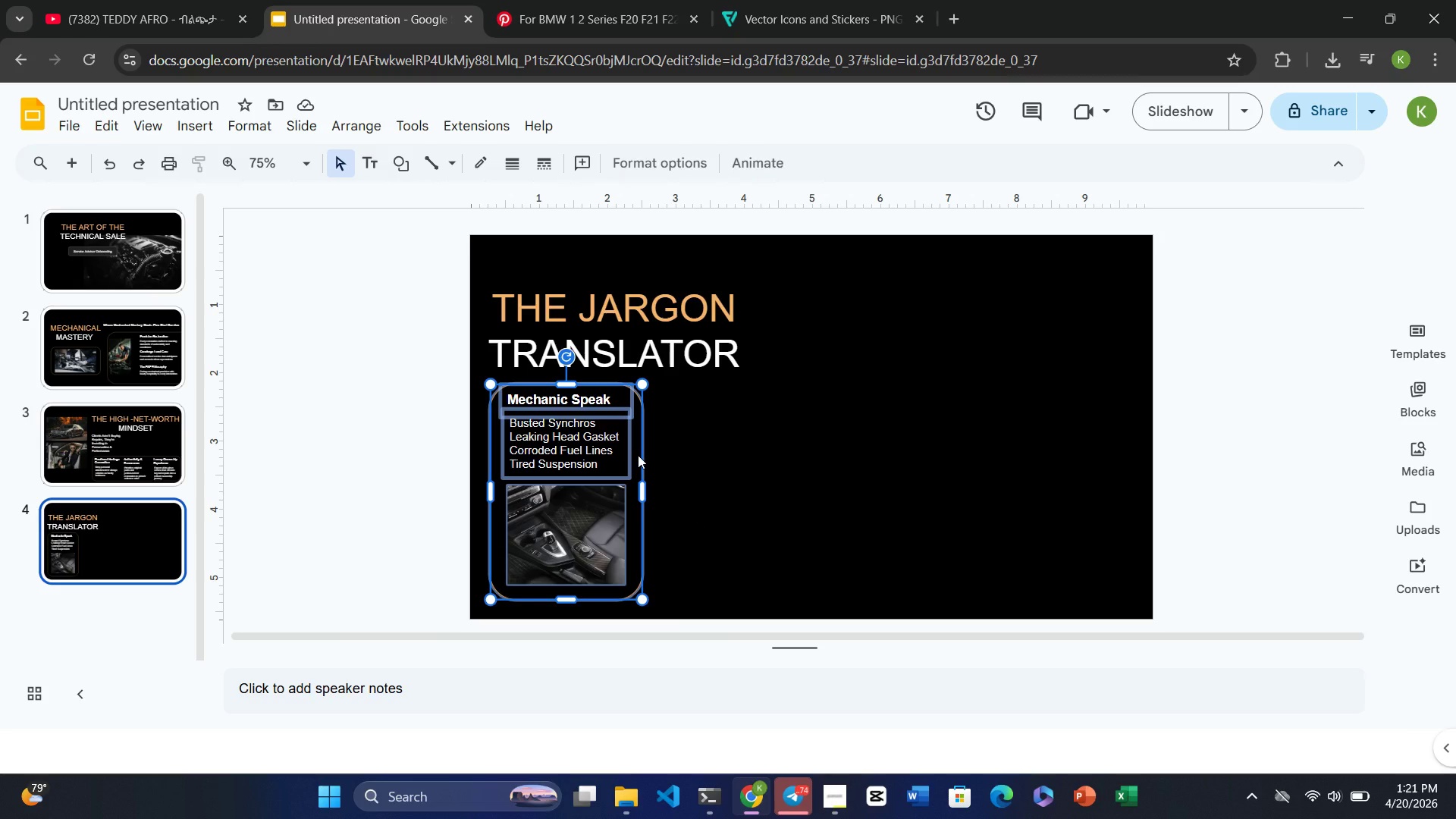 
key(Control+C)
 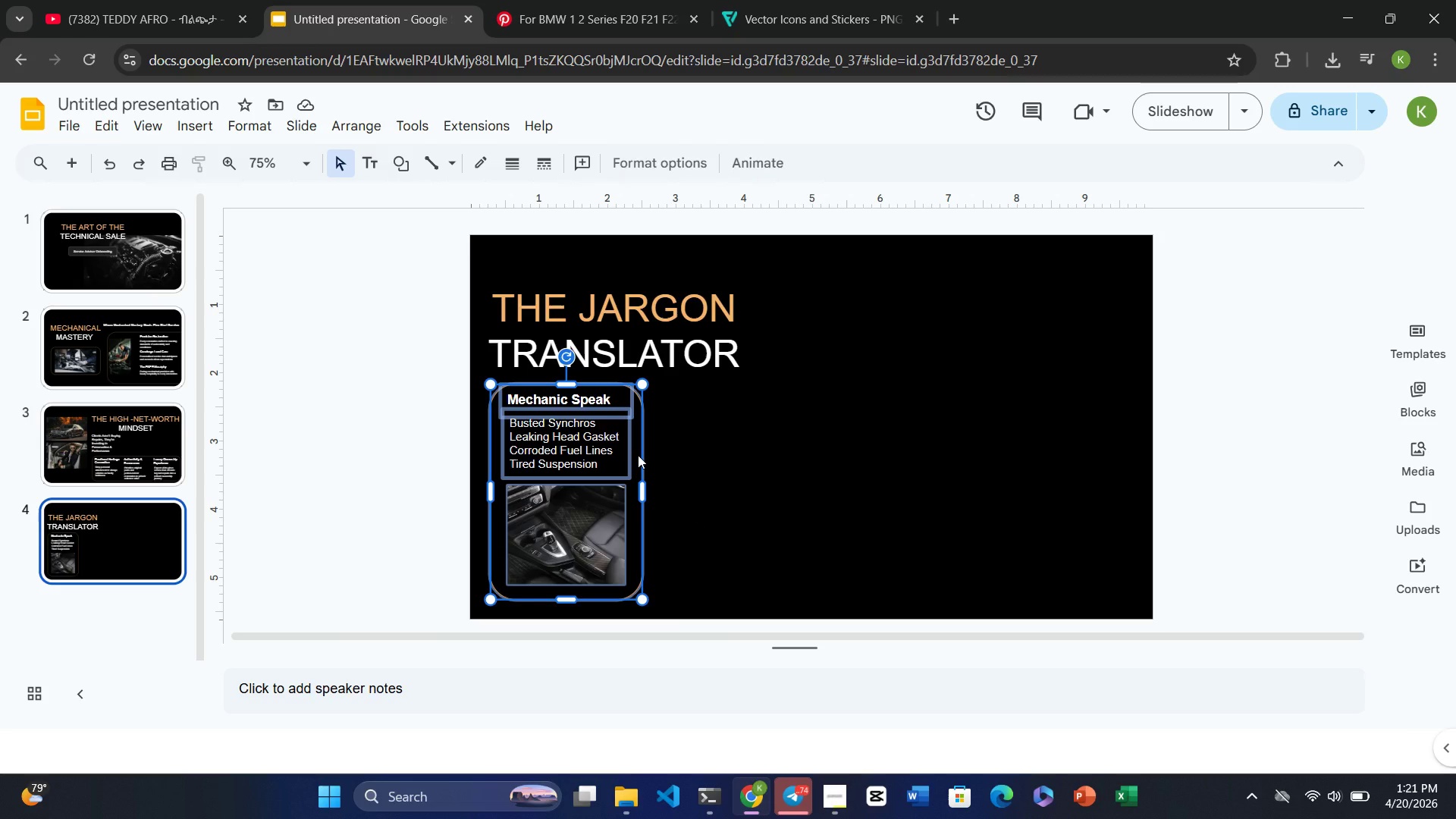 
key(Control+V)
 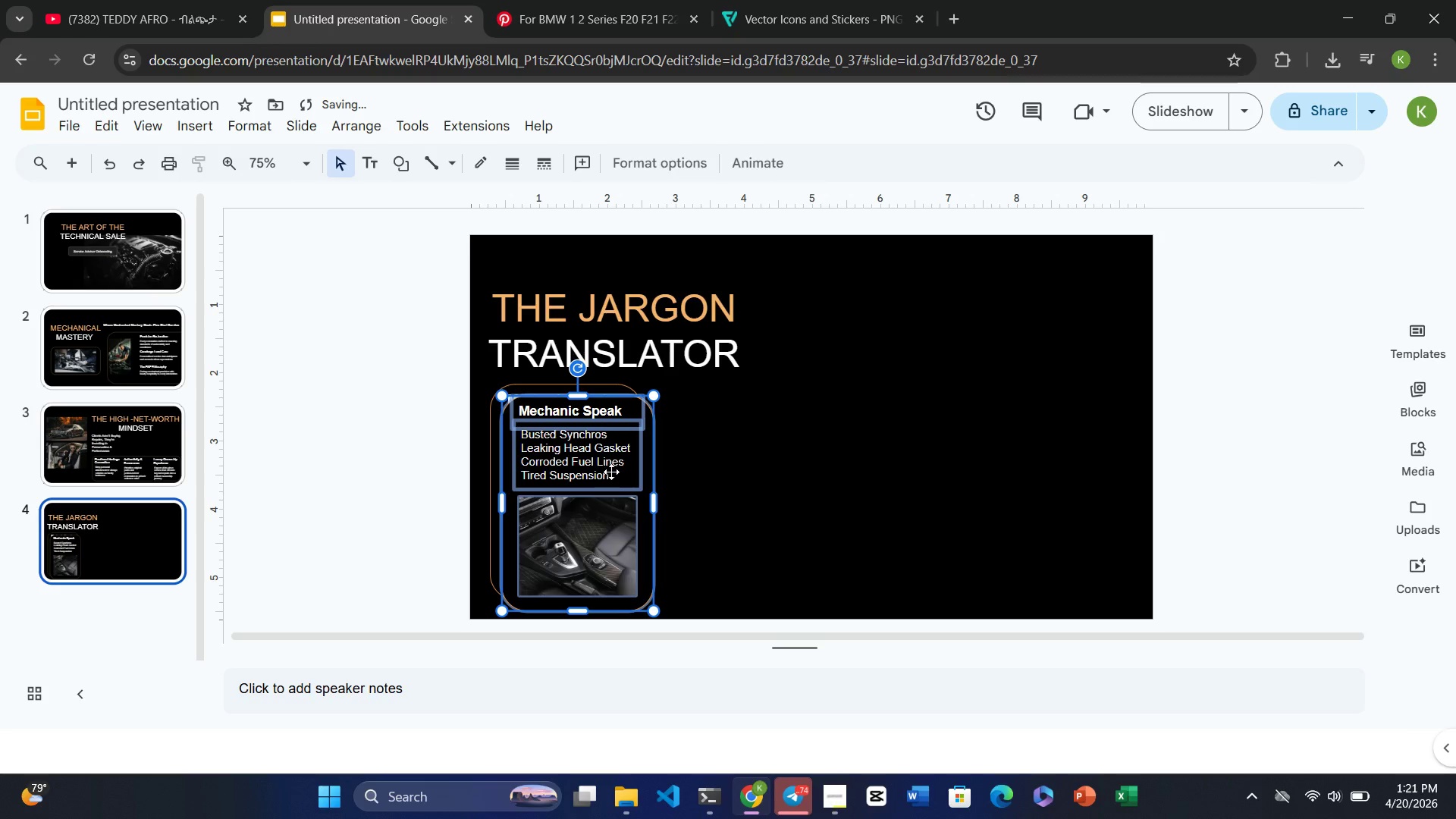 
left_click_drag(start_coordinate=[593, 472], to_coordinate=[758, 460])
 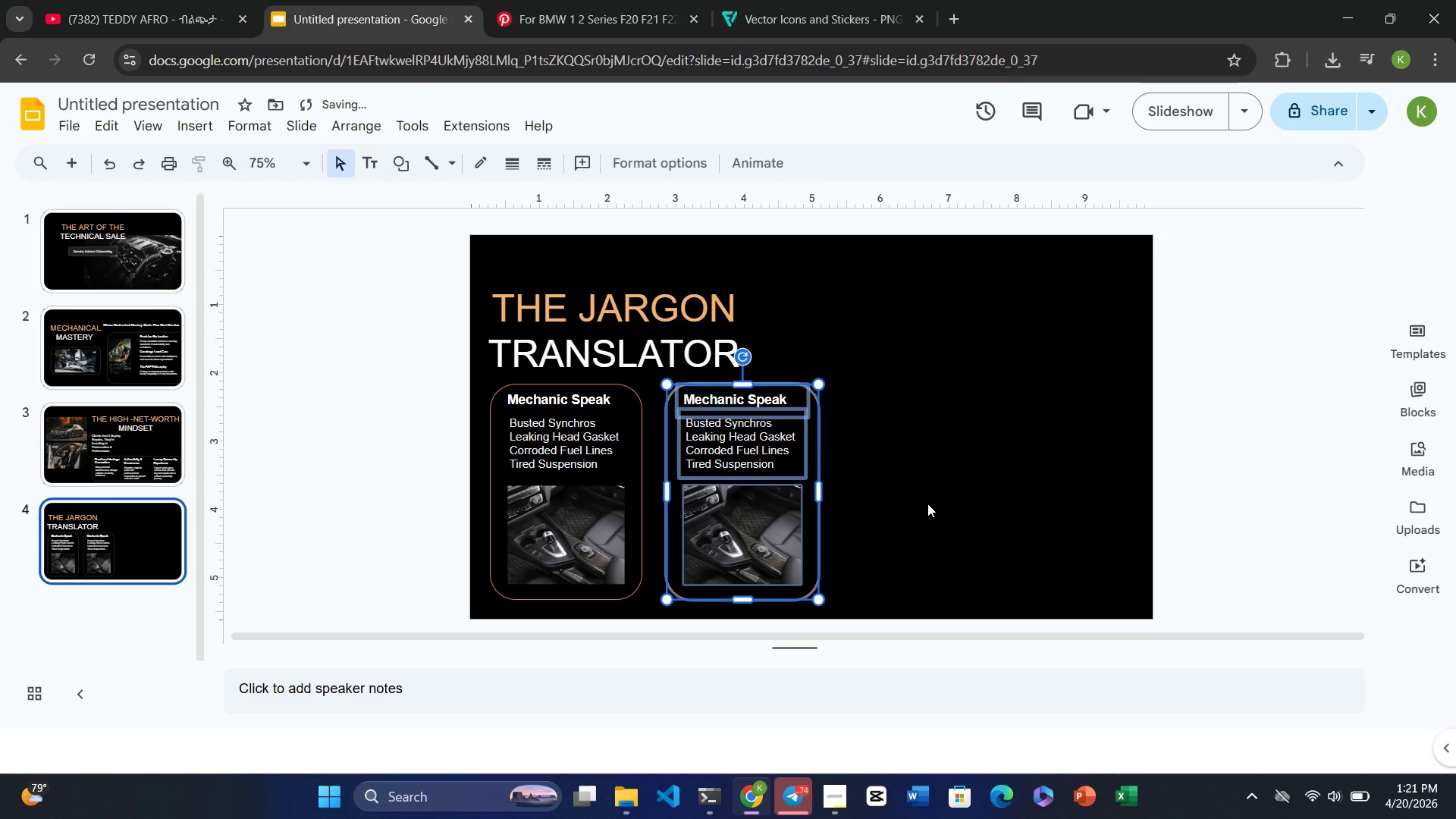 
left_click([927, 504])
 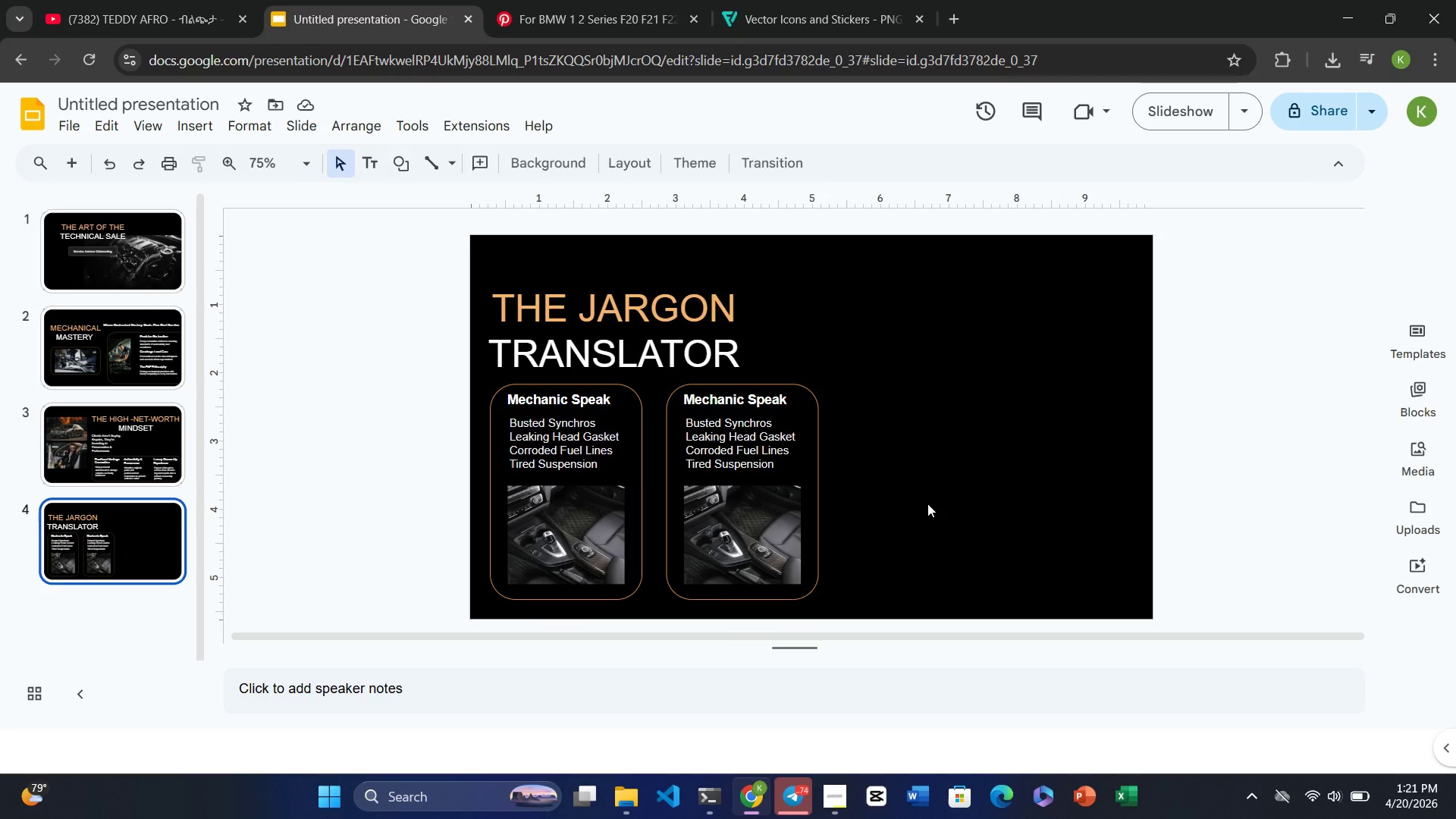 
wait(9.62)
 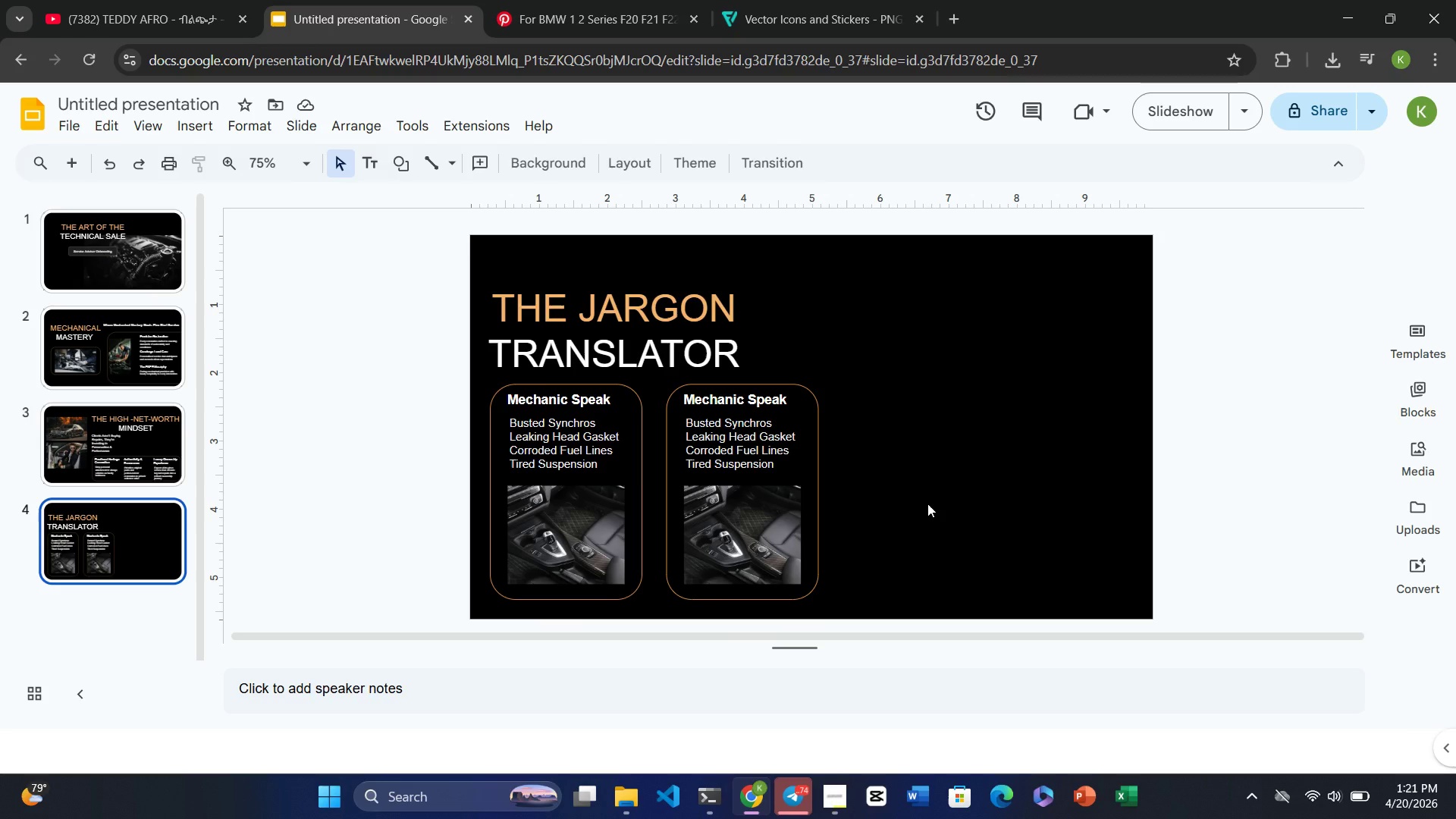 
left_click([601, 5])
 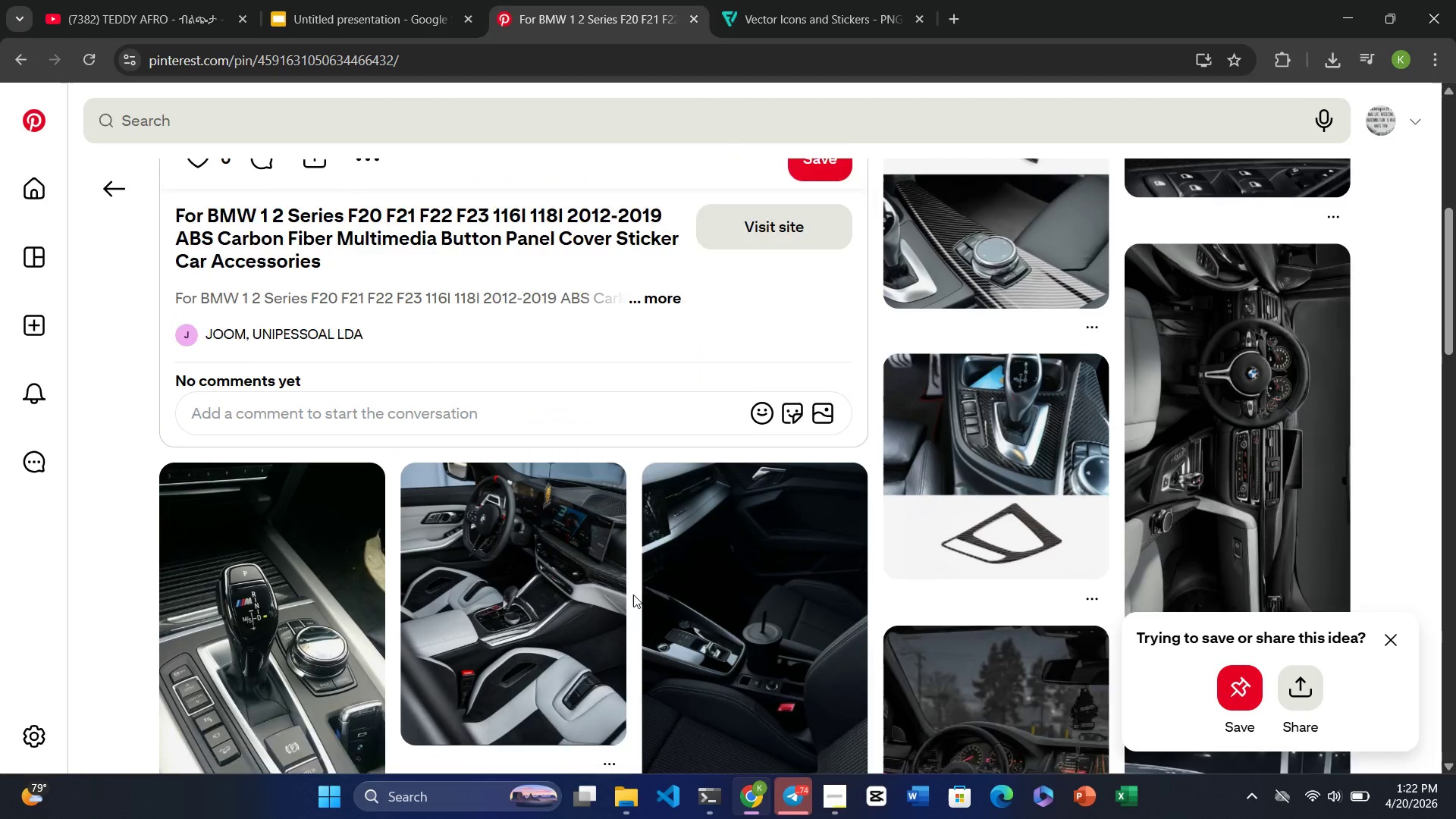 
wait(16.42)
 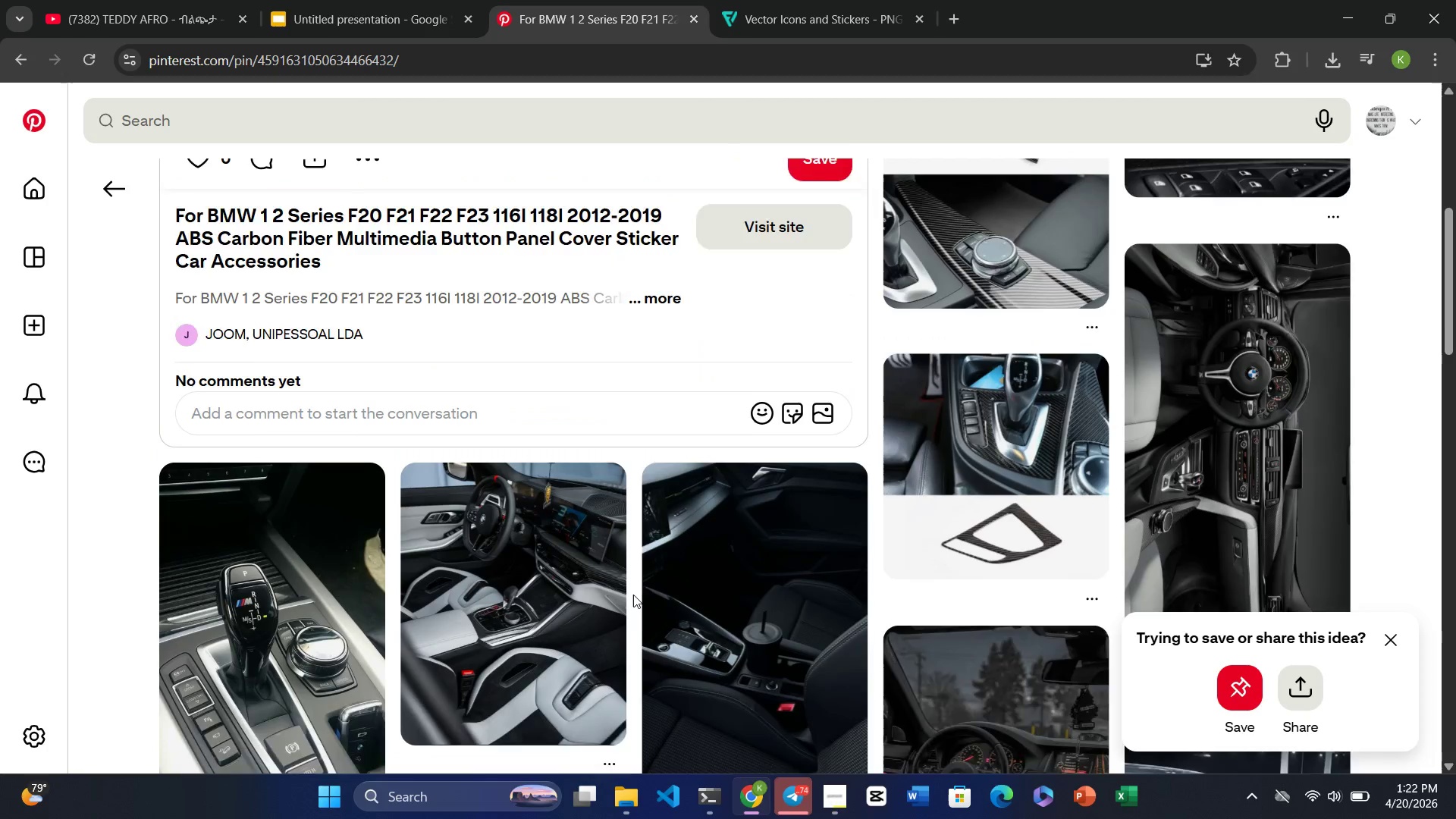 
left_click([510, 337])
 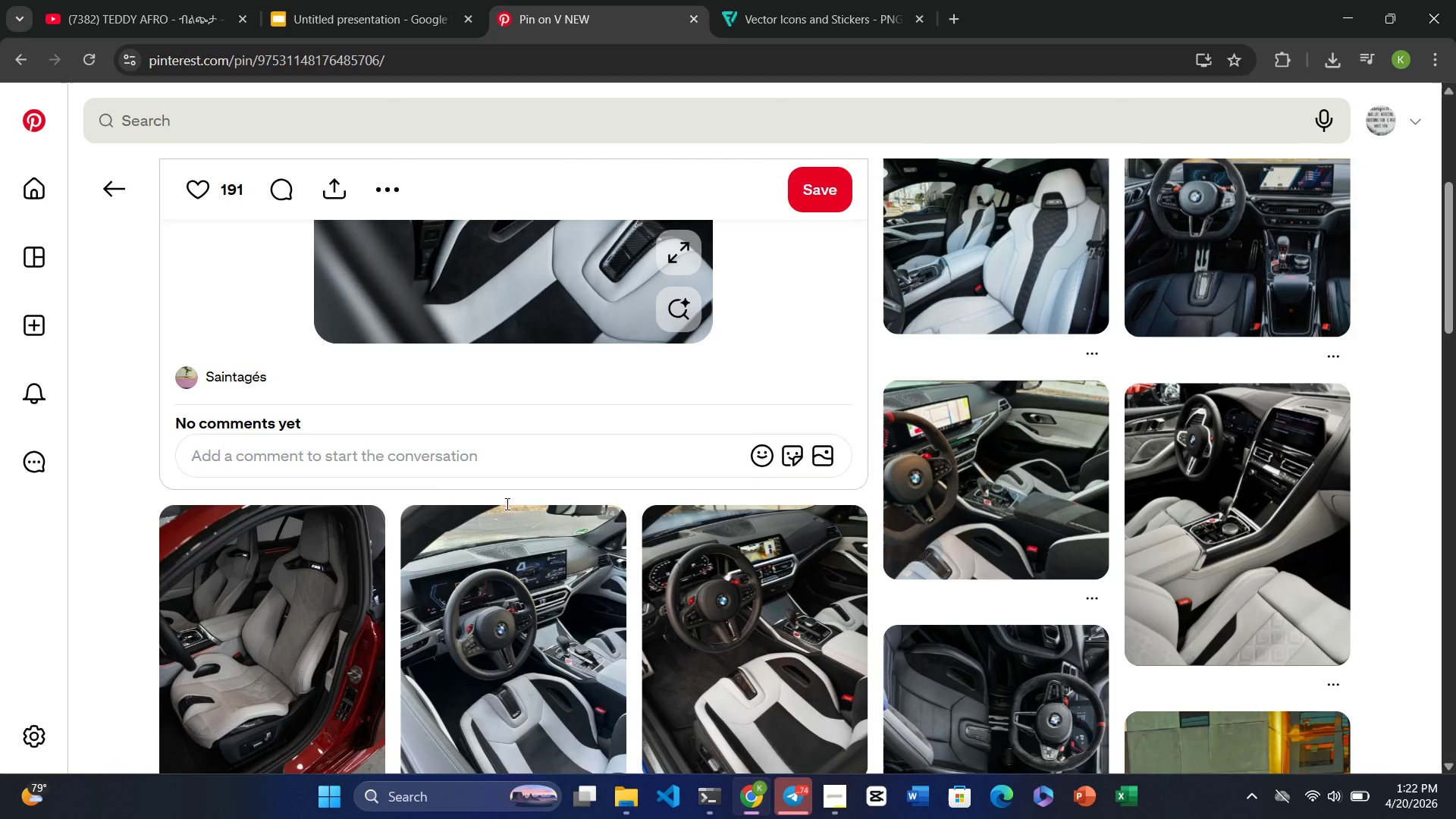 
wait(13.58)
 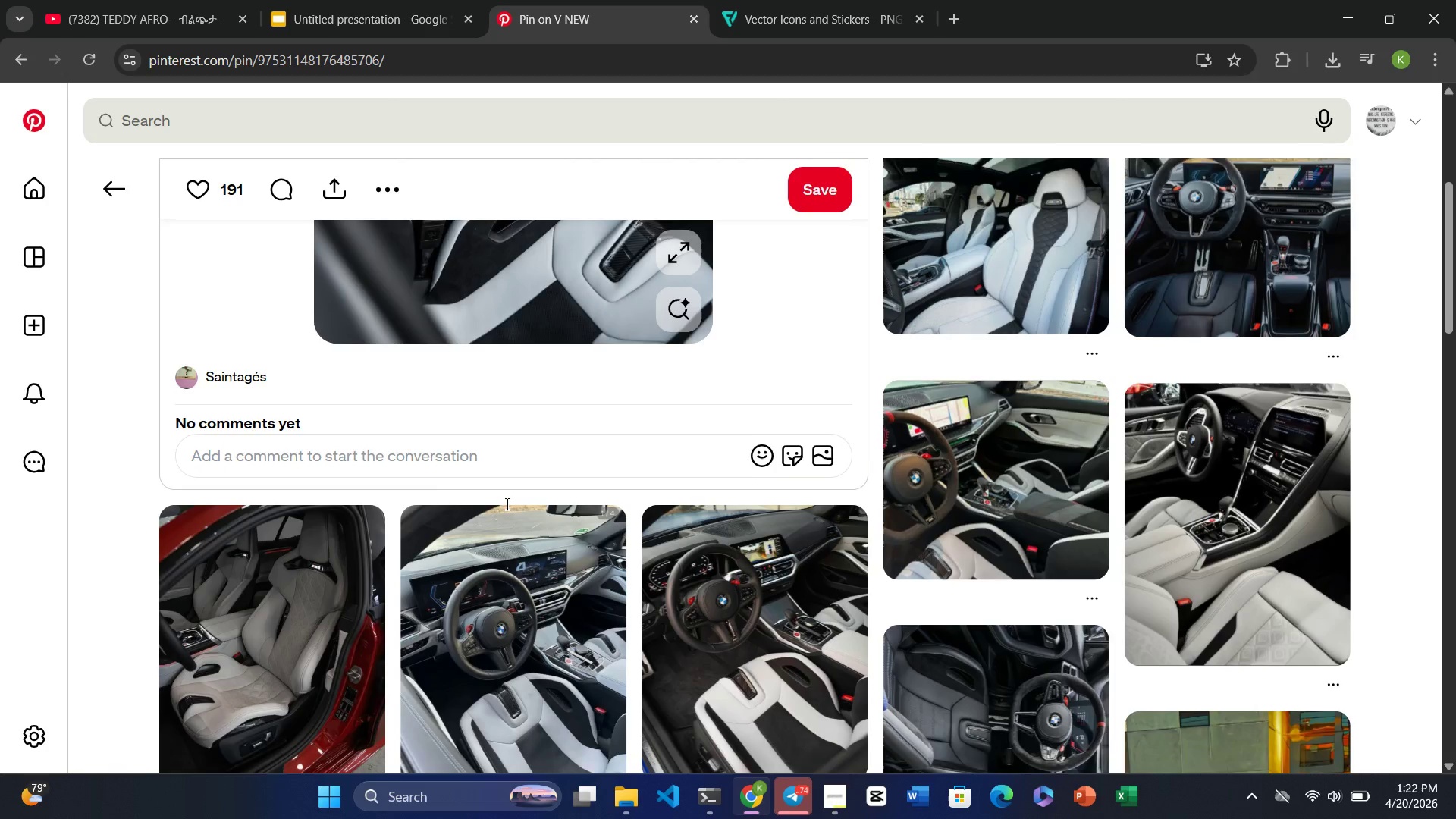 
left_click([1007, 616])
 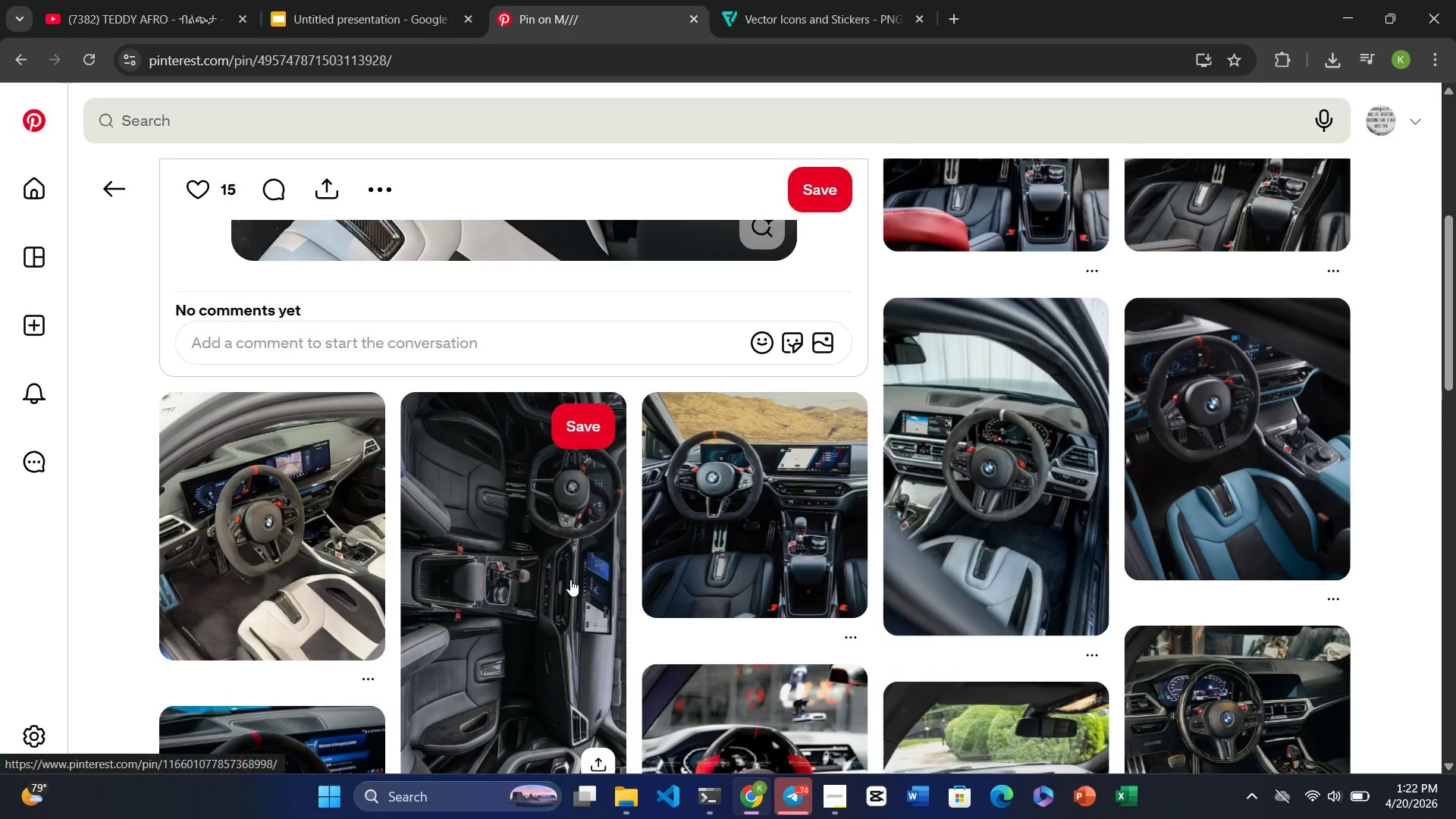 
wait(11.34)
 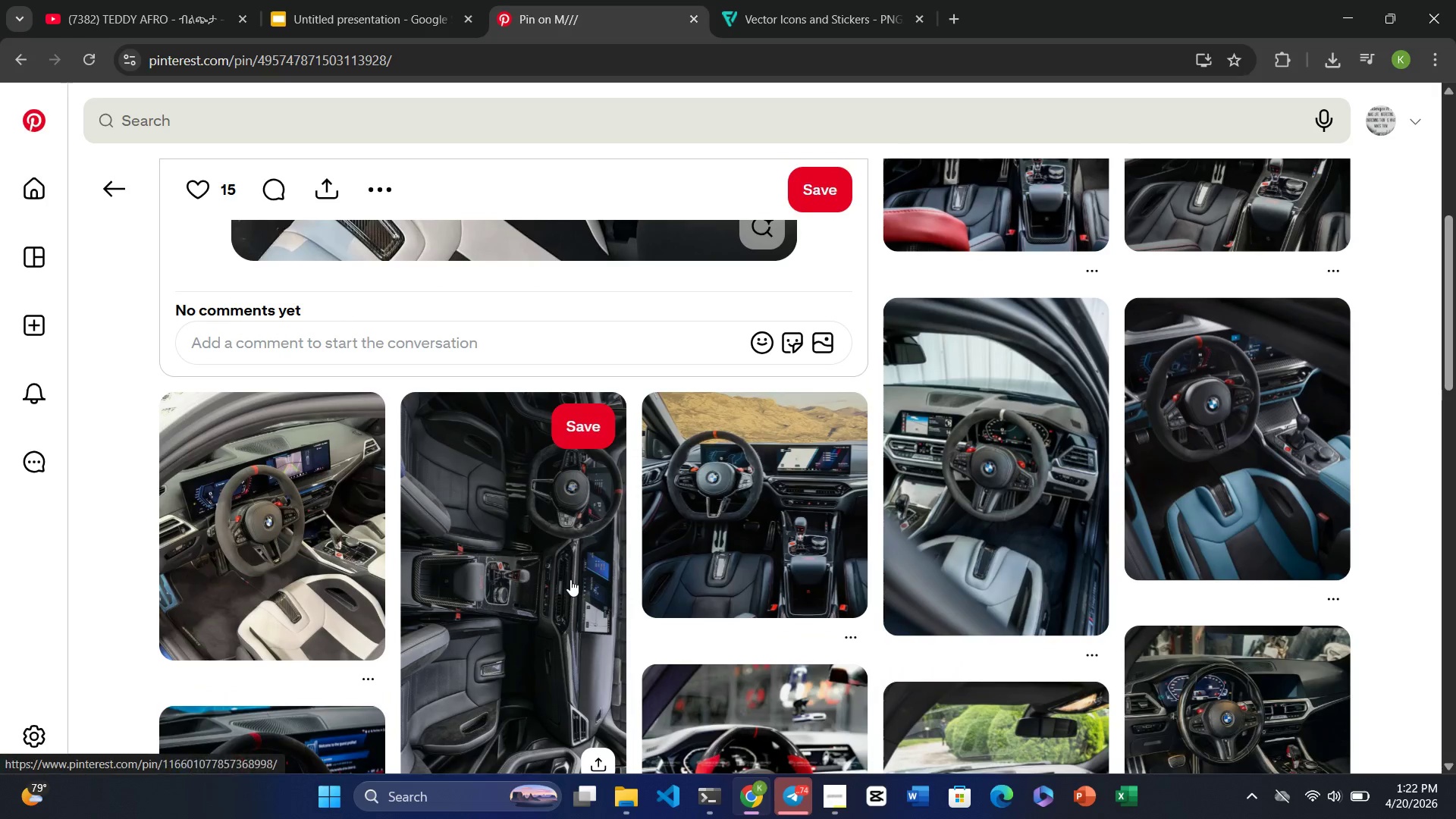 
left_click([228, 427])
 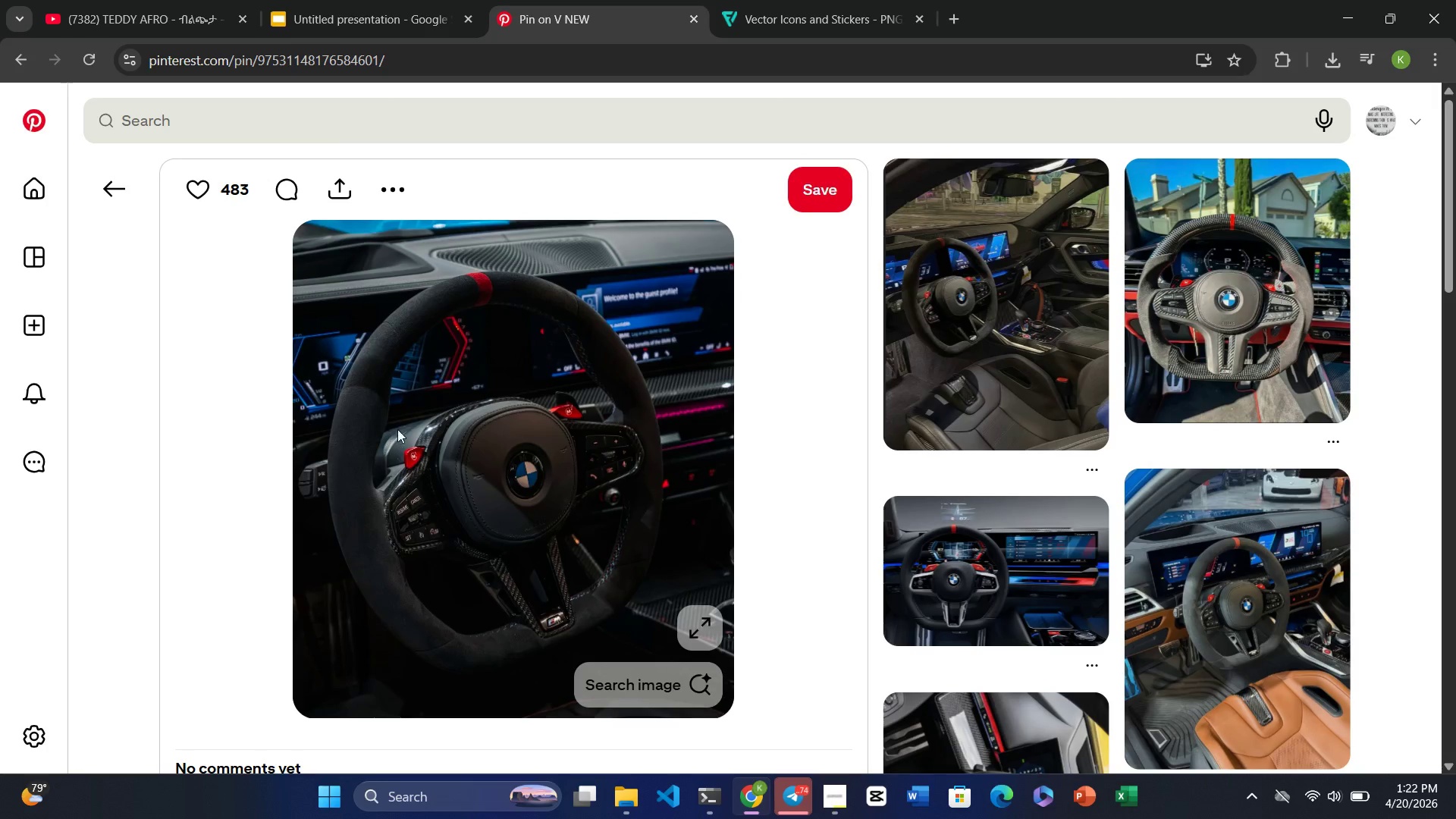 
wait(9.75)
 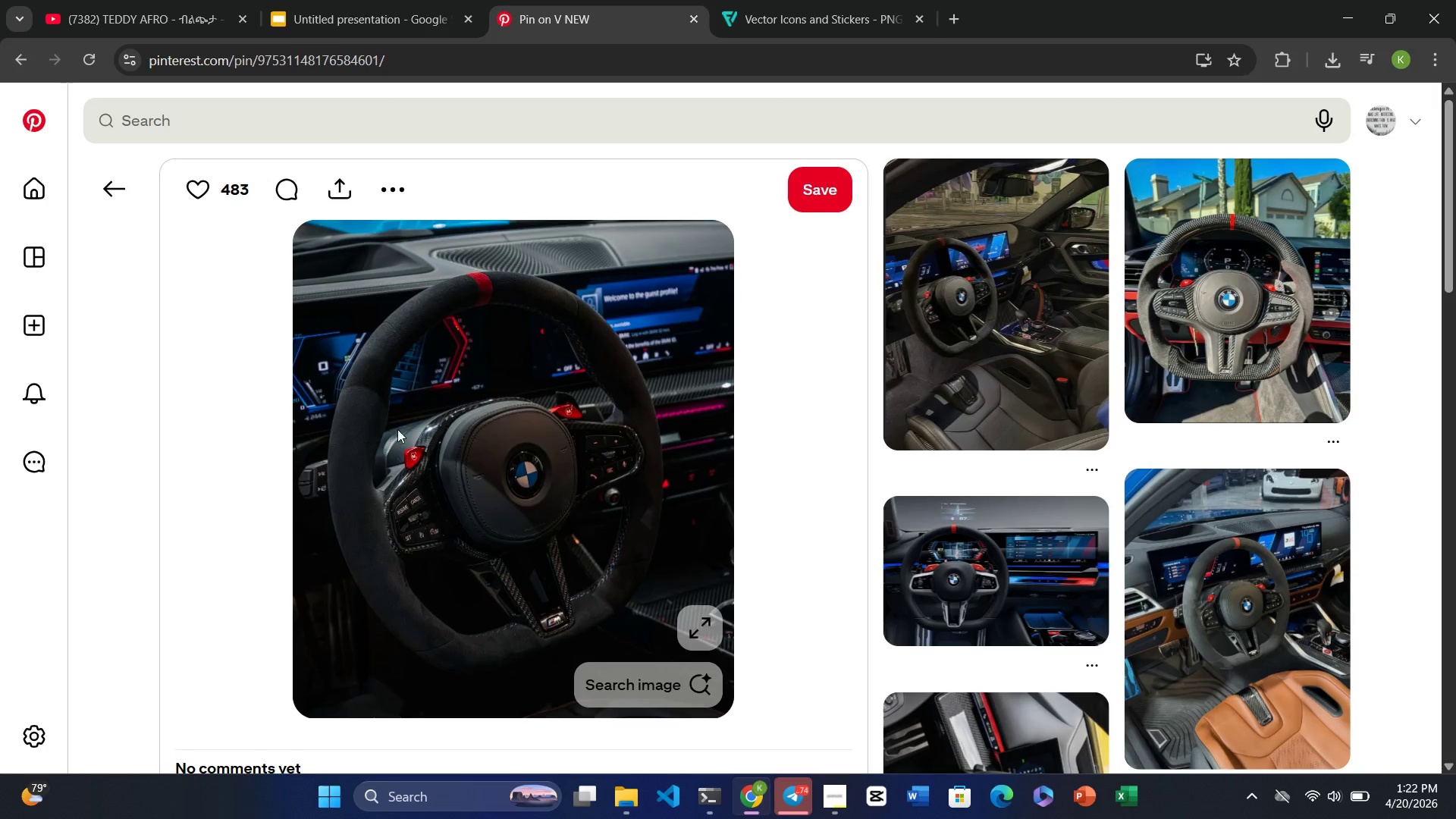 
left_click([985, 566])
 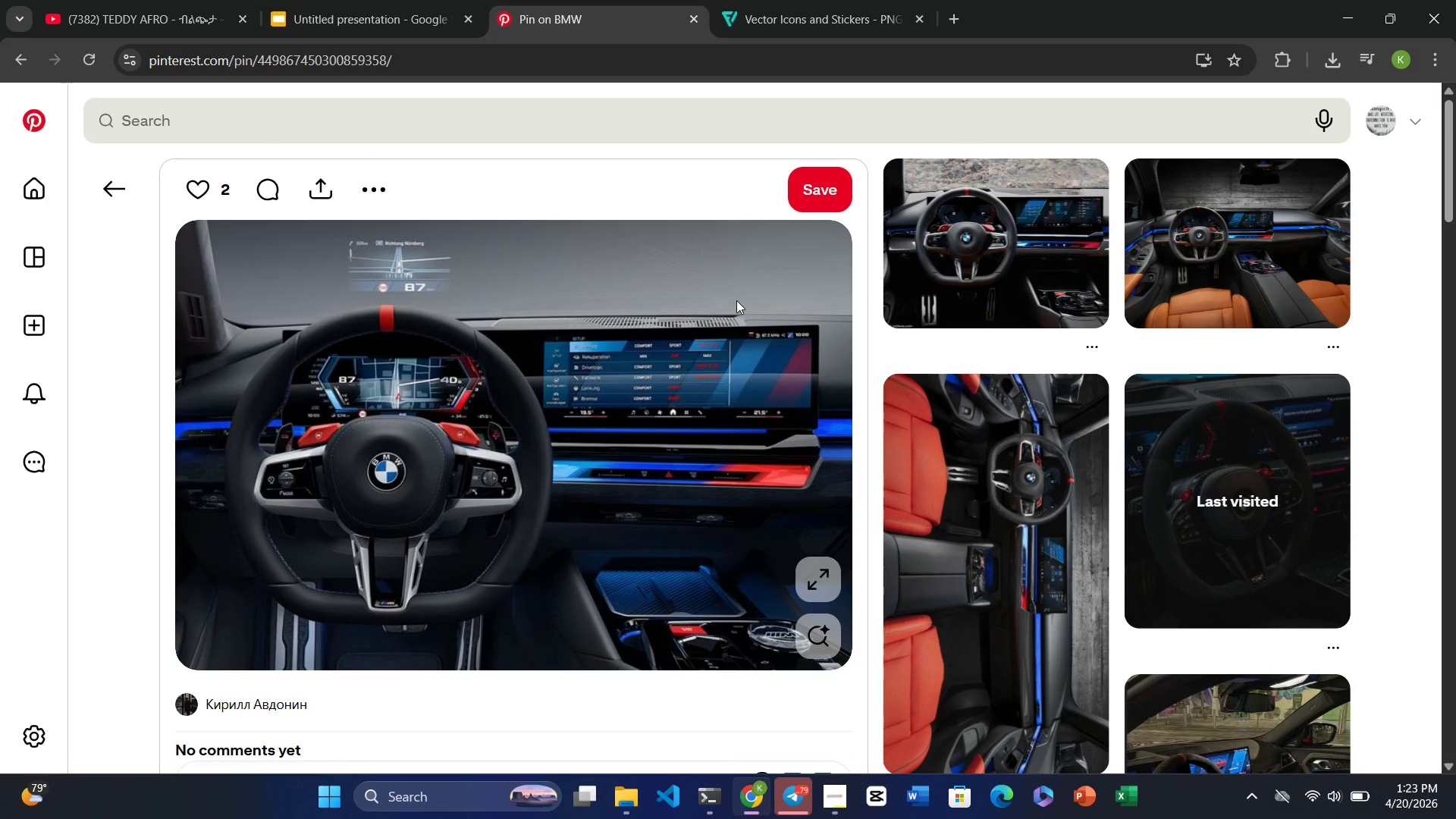 
wait(31.86)
 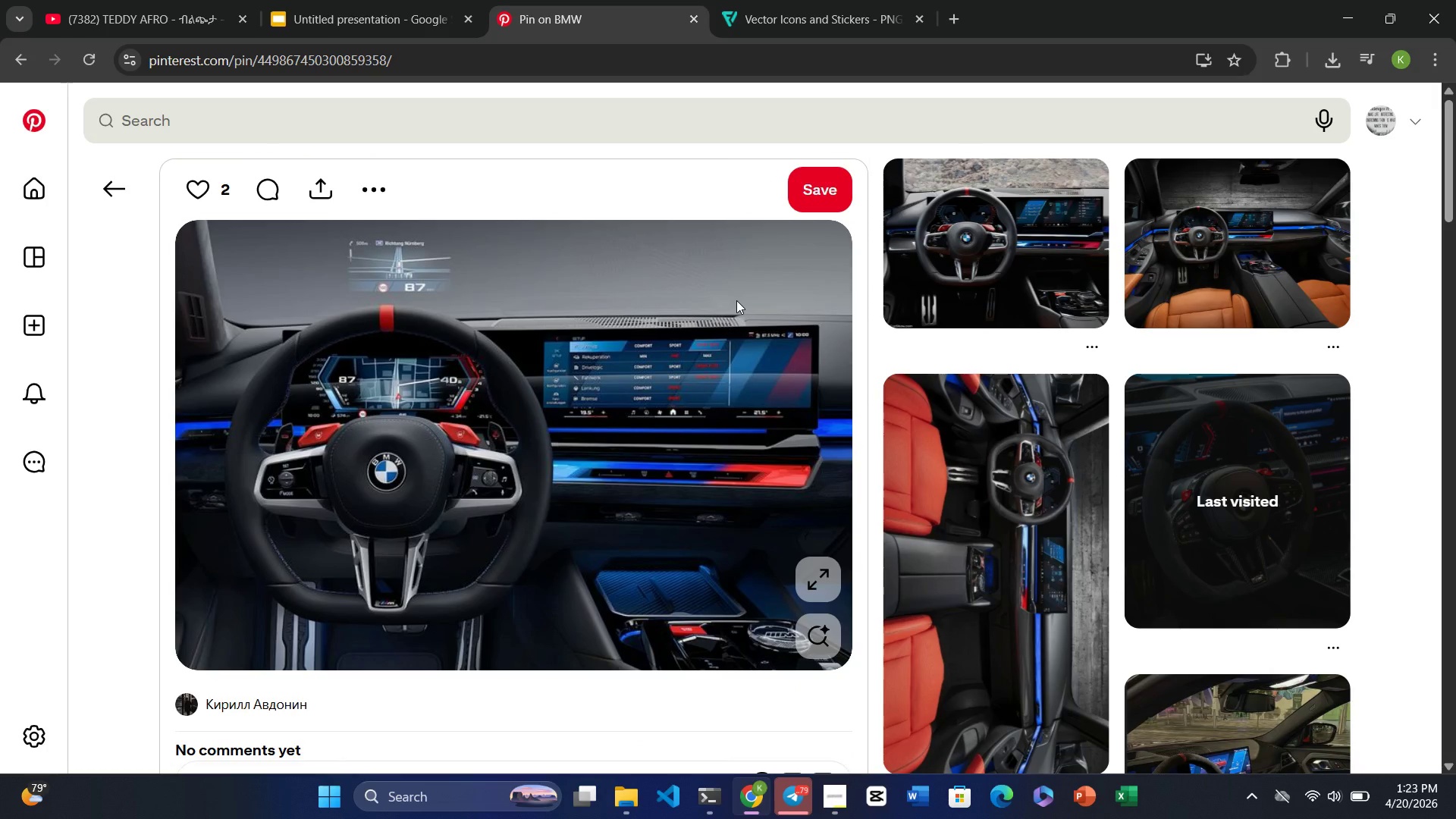 
left_click([747, 321])
 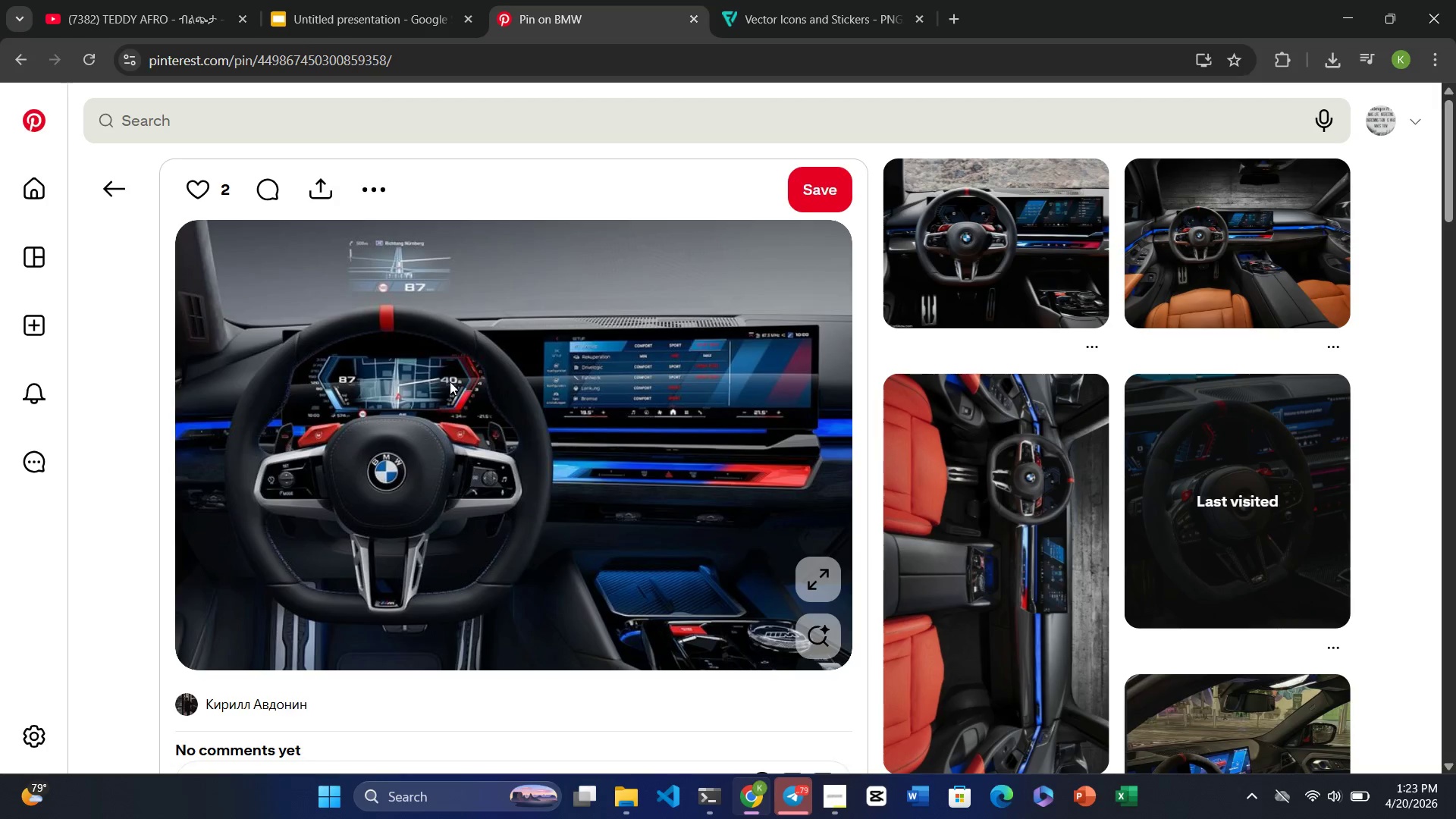 
wait(6.64)
 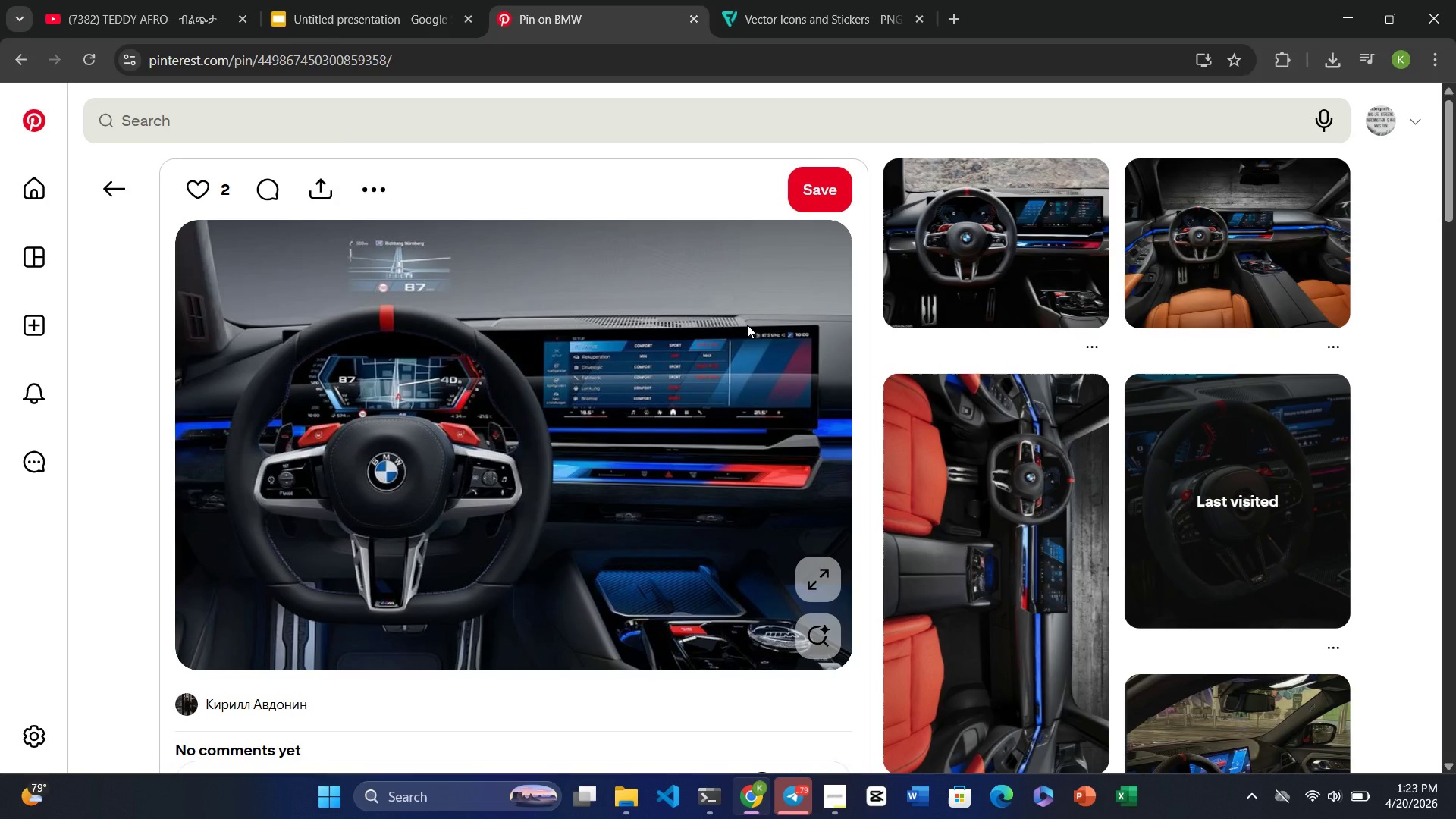 
right_click([448, 381])
 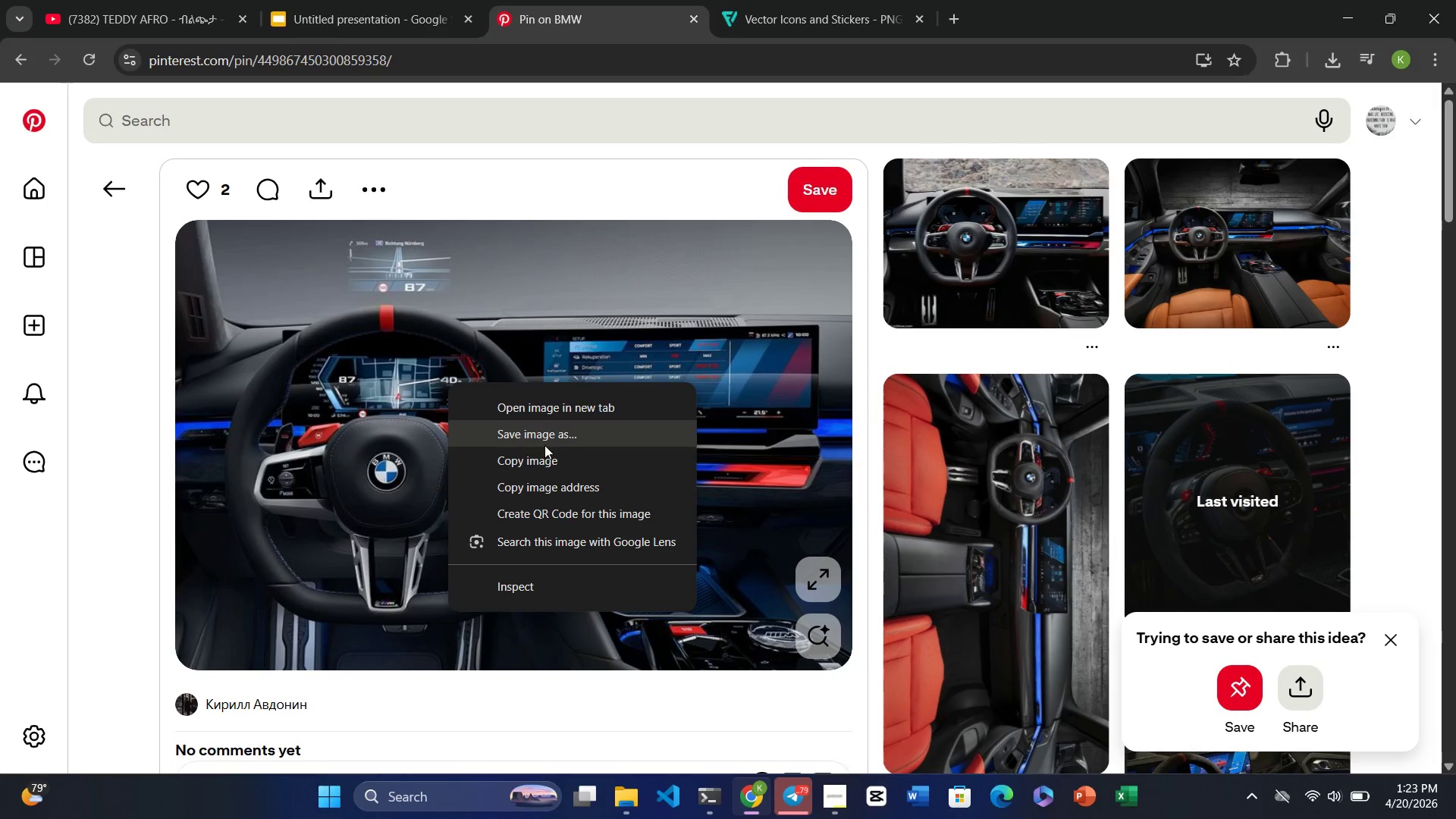 
left_click([571, 434])
 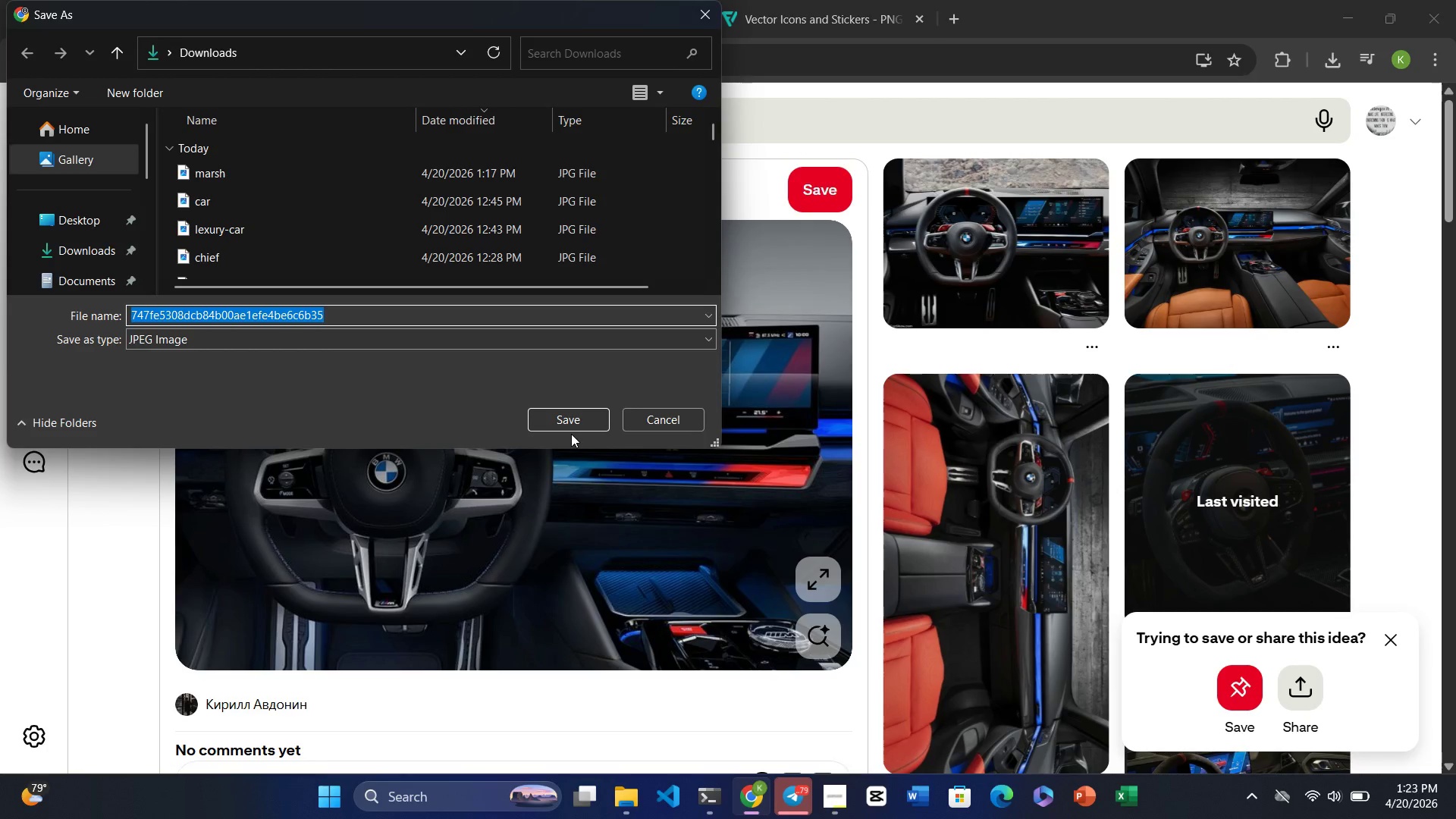 
type(mr)
 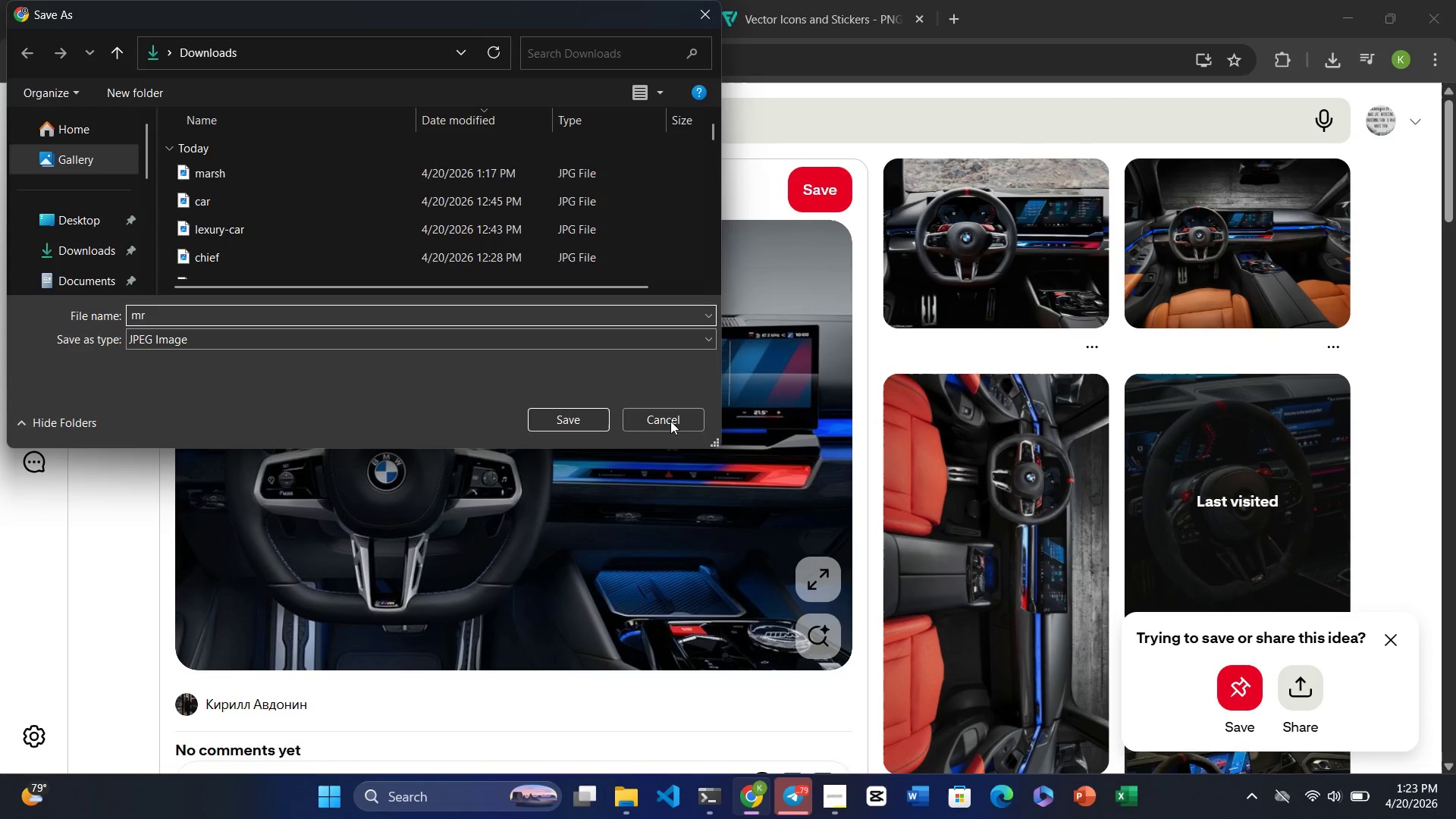 
left_click([577, 420])
 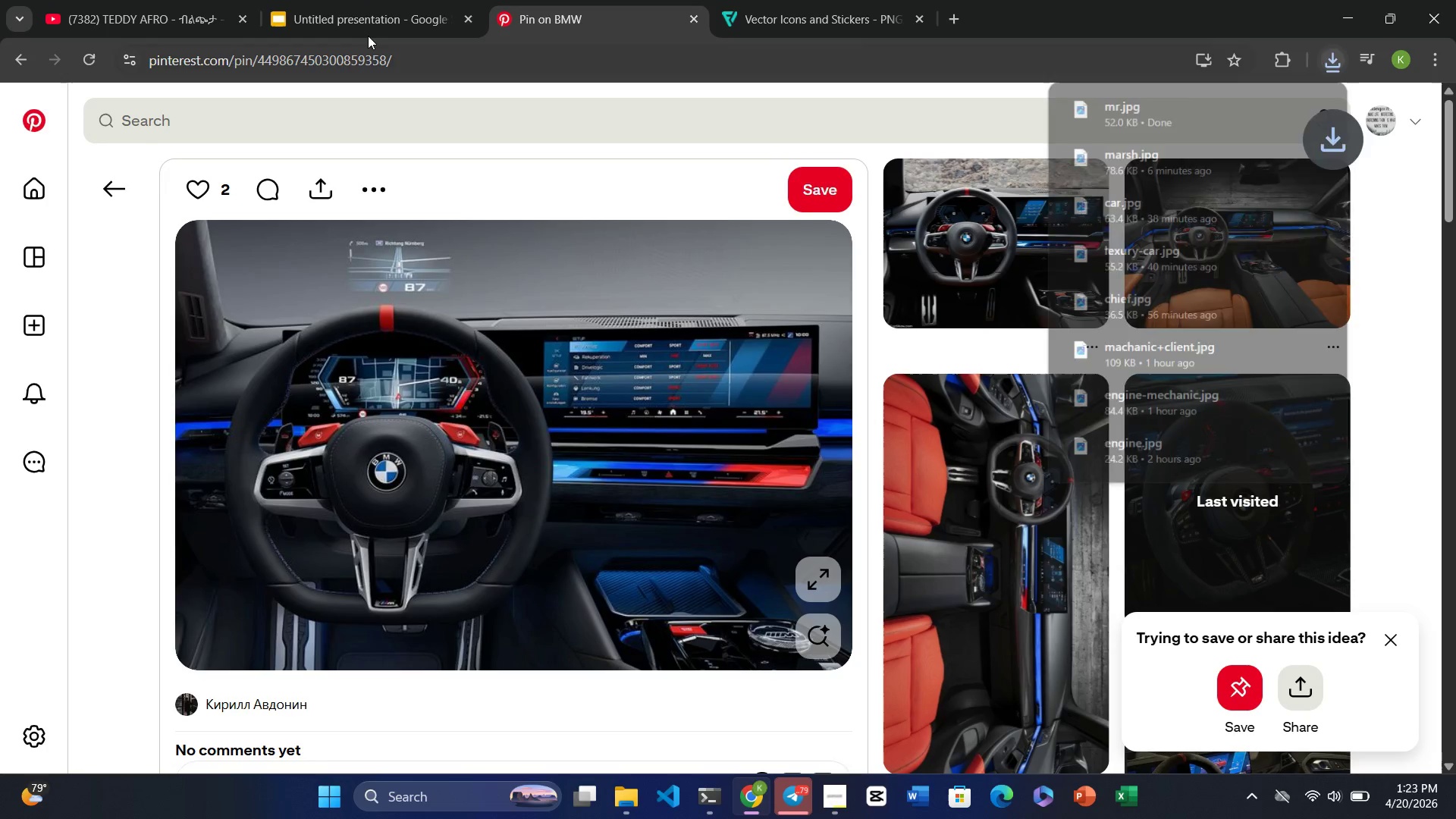 
left_click([362, 20])
 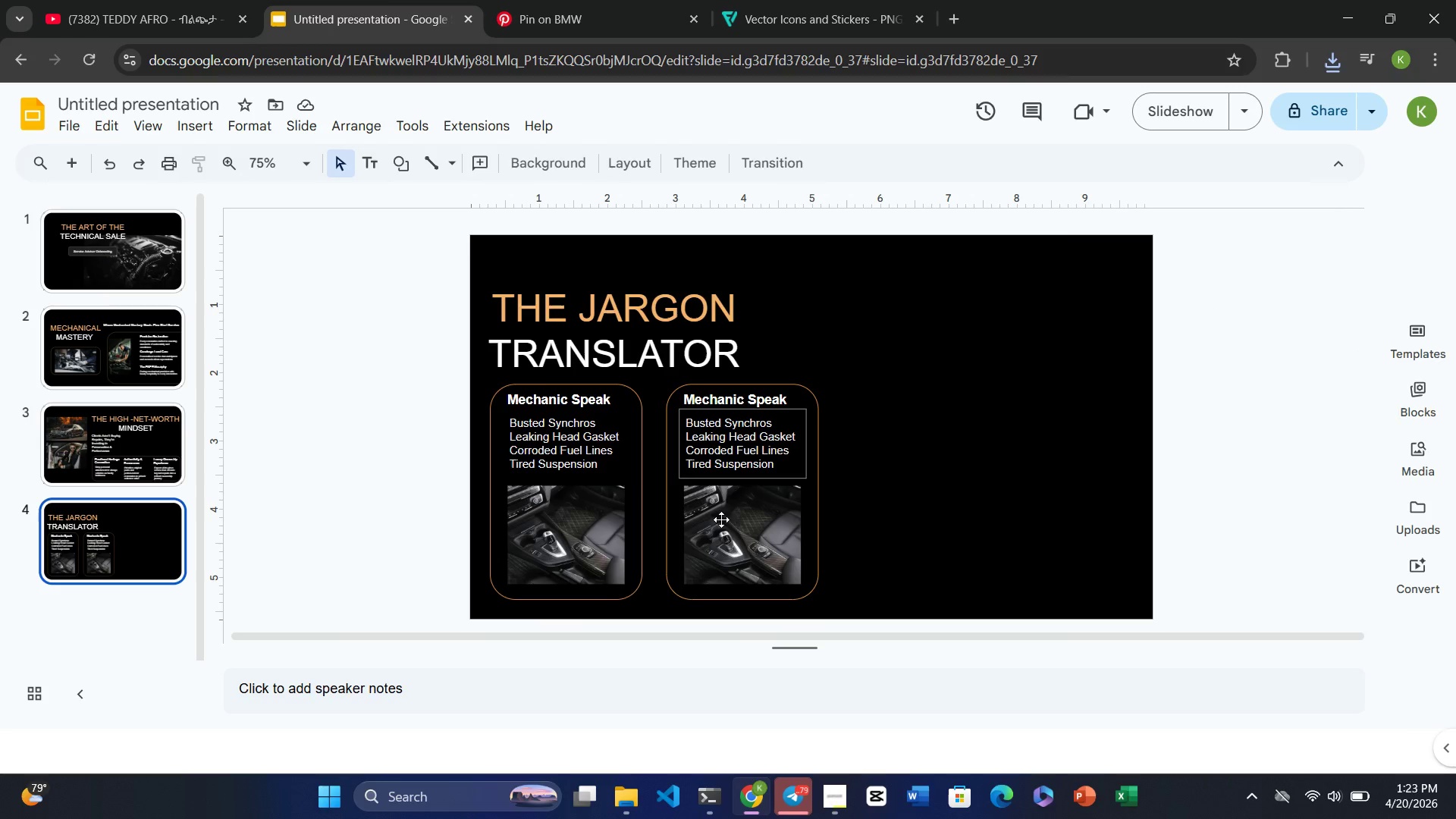 
left_click([730, 533])
 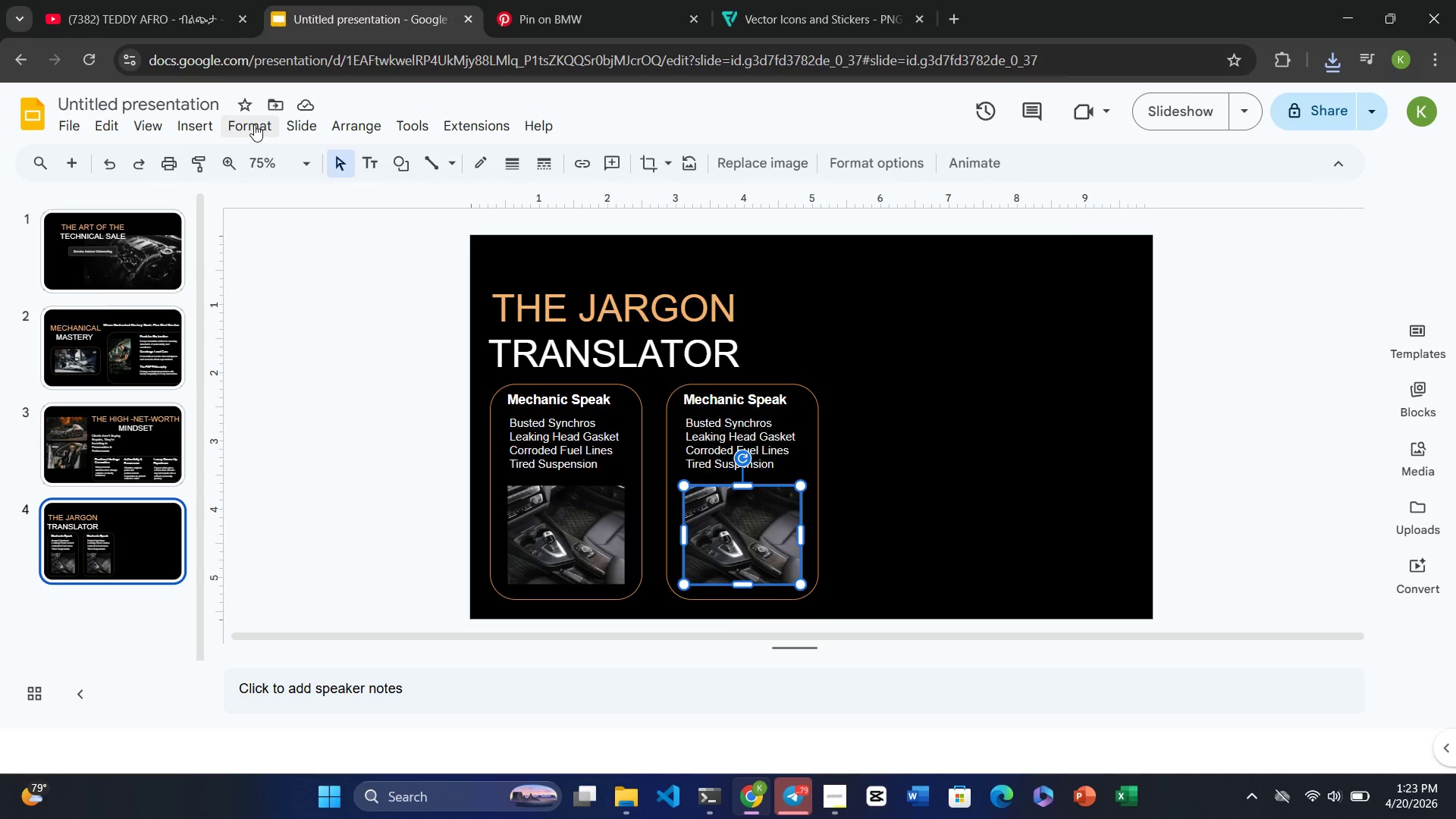 
left_click([200, 120])
 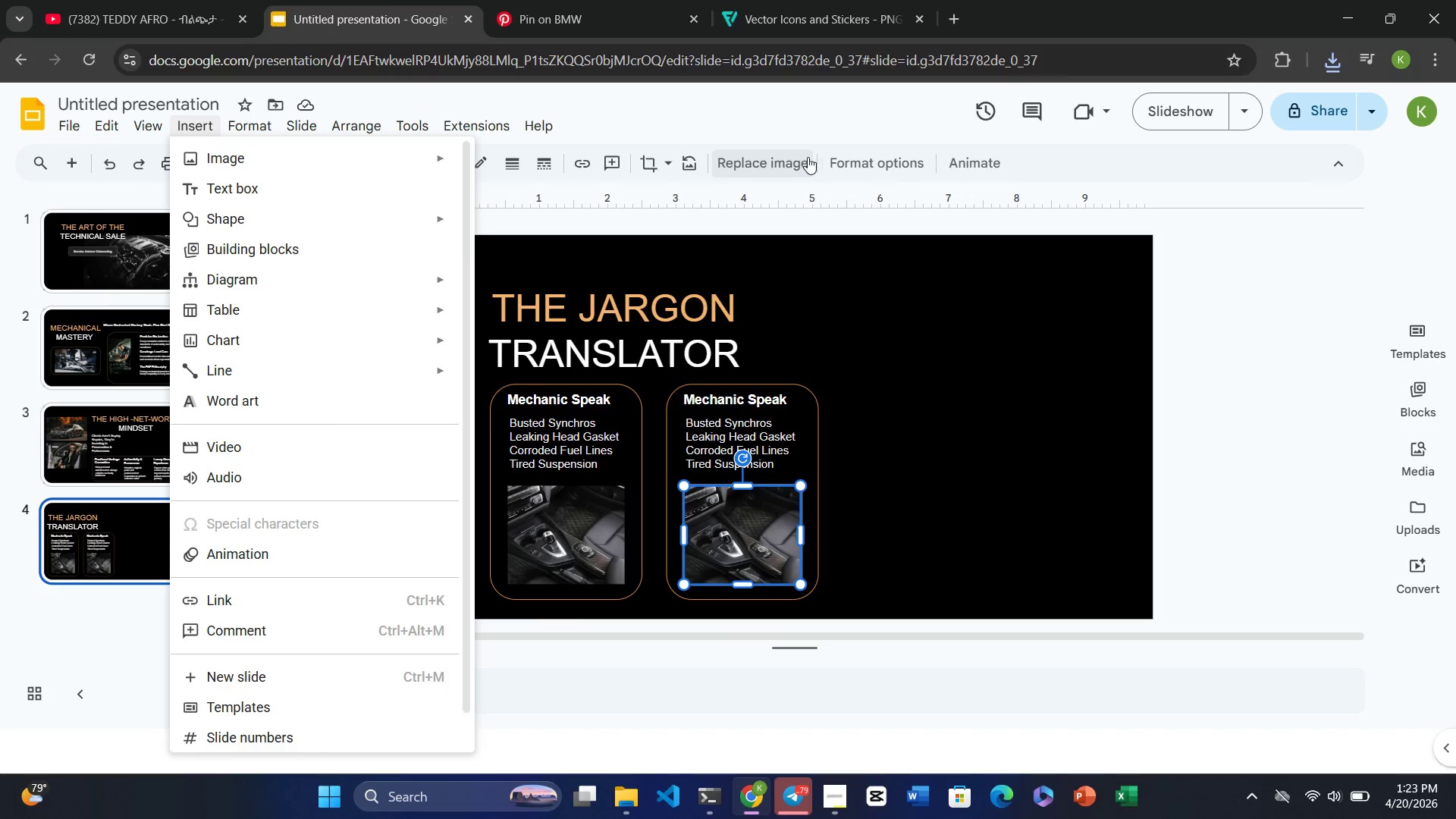 
left_click([776, 157])
 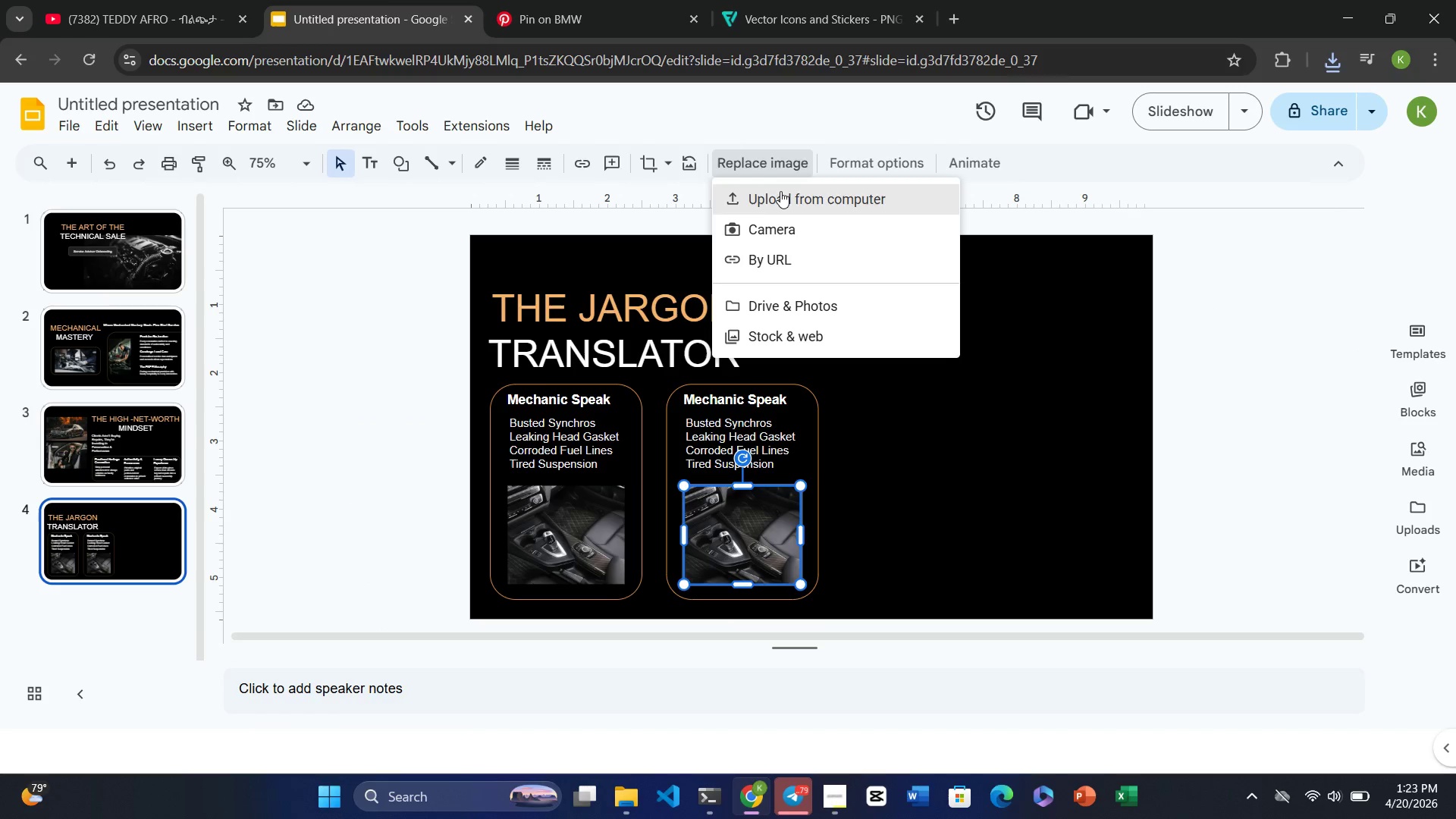 
left_click([780, 195])
 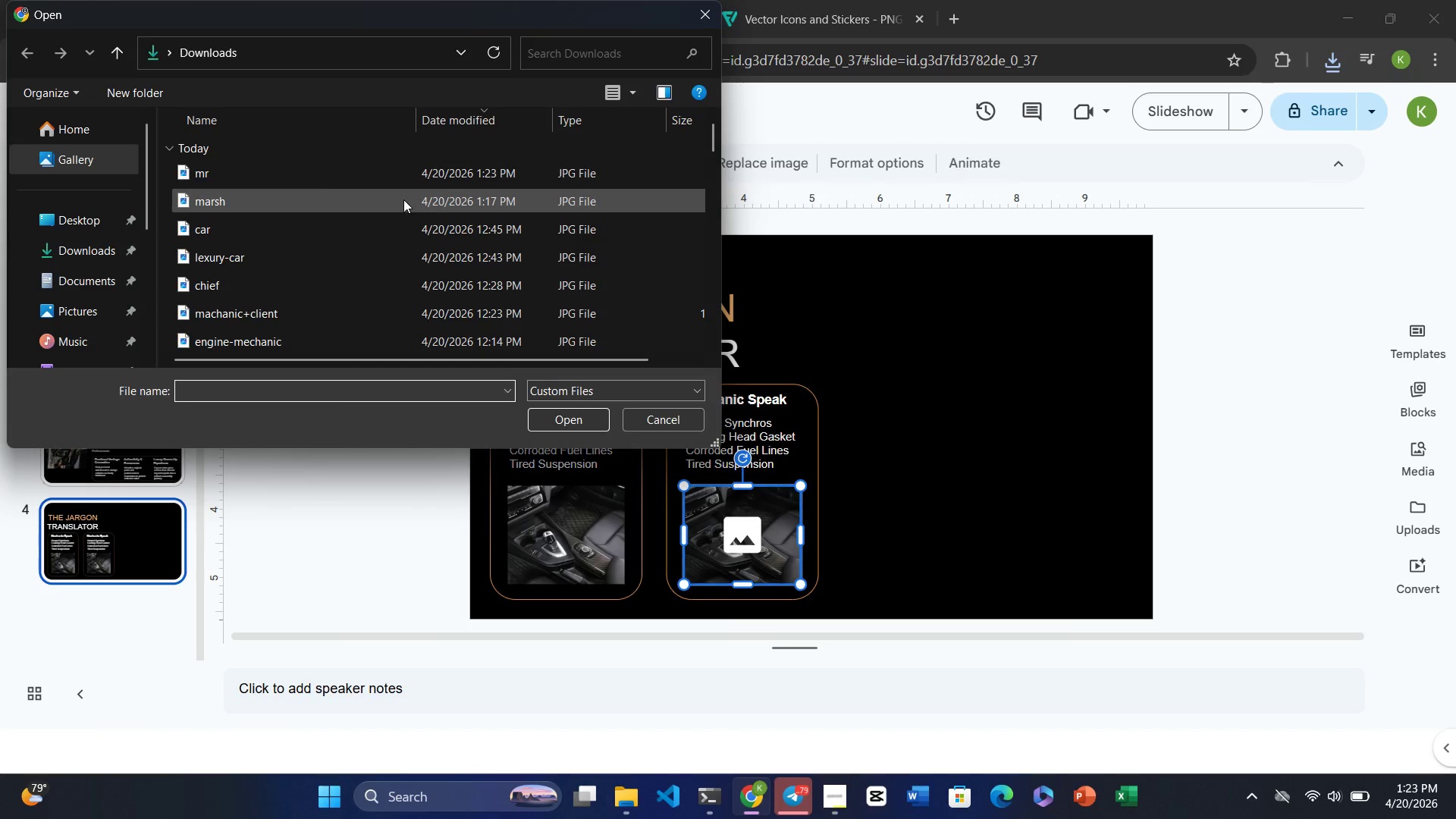 
left_click([295, 177])
 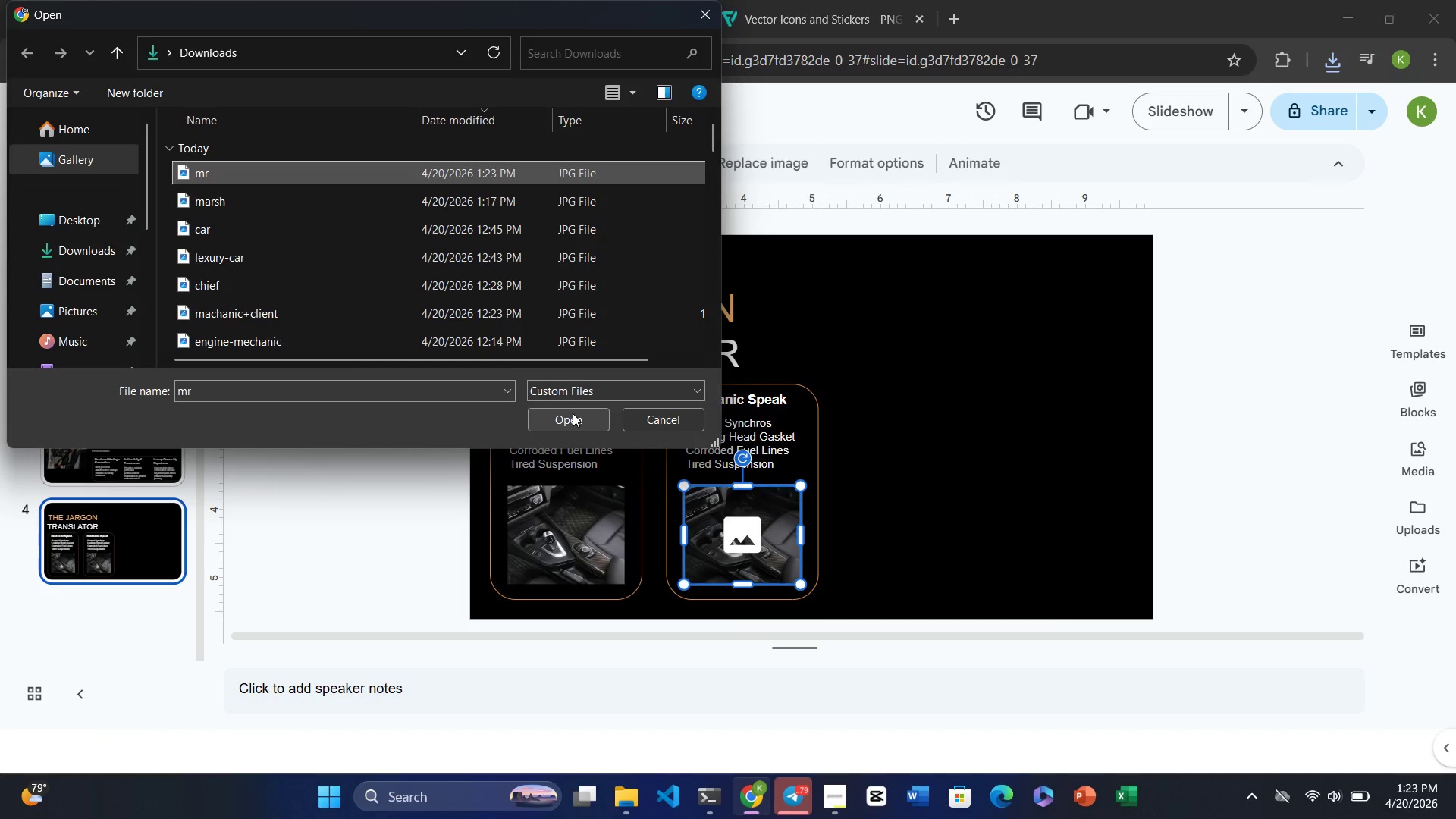 
left_click([571, 419])
 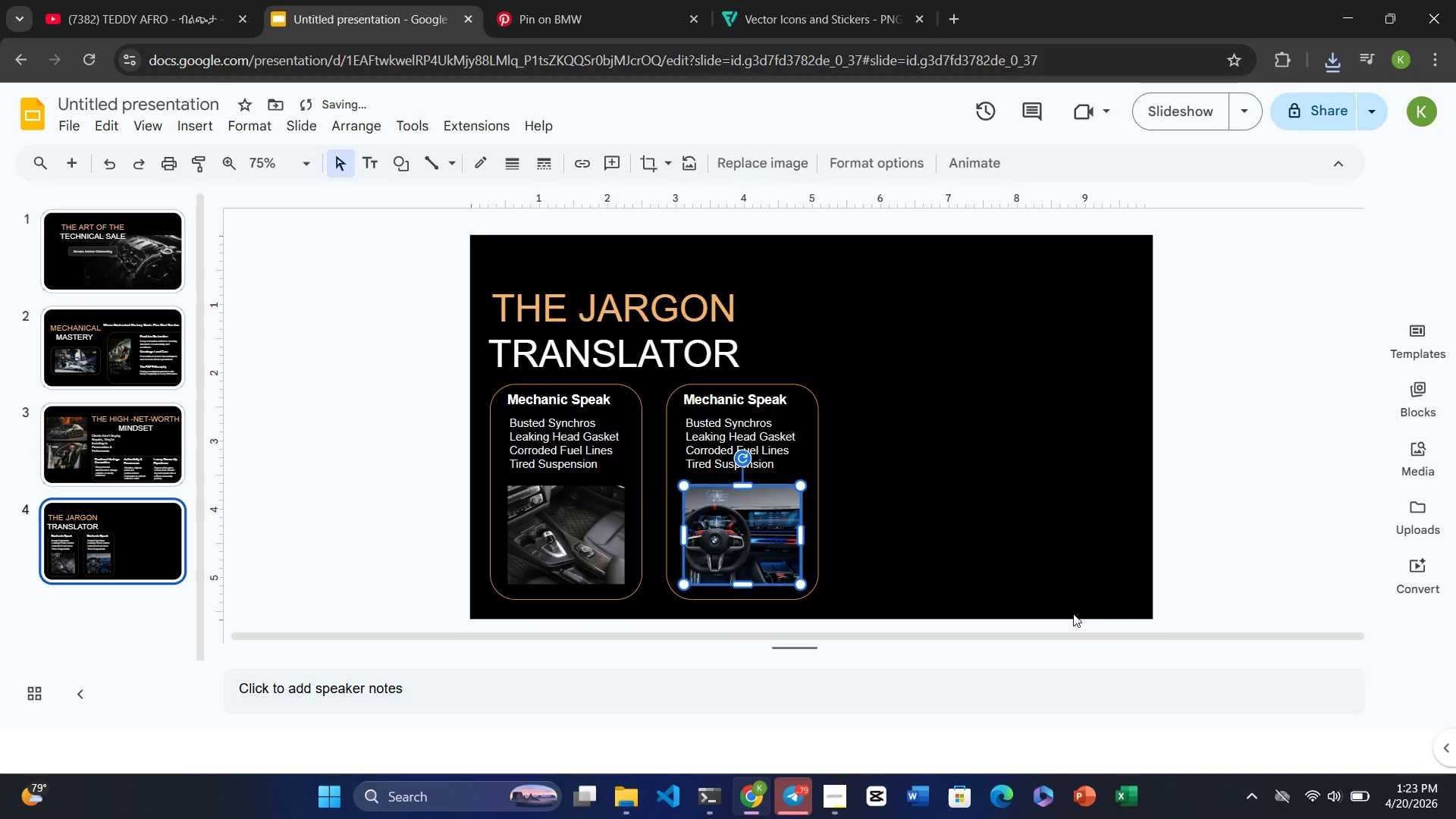 
left_click([964, 559])
 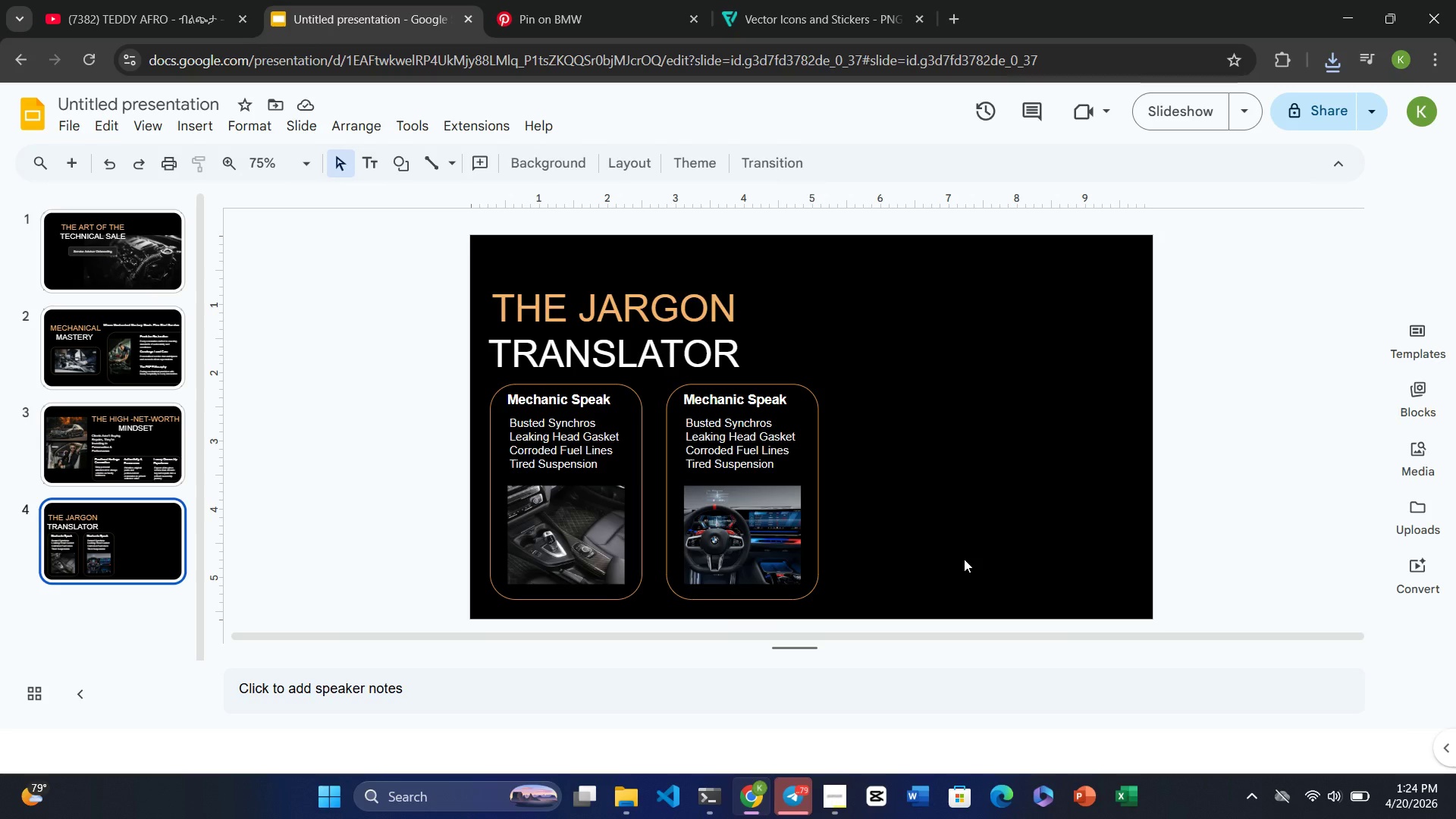 
wait(13.36)
 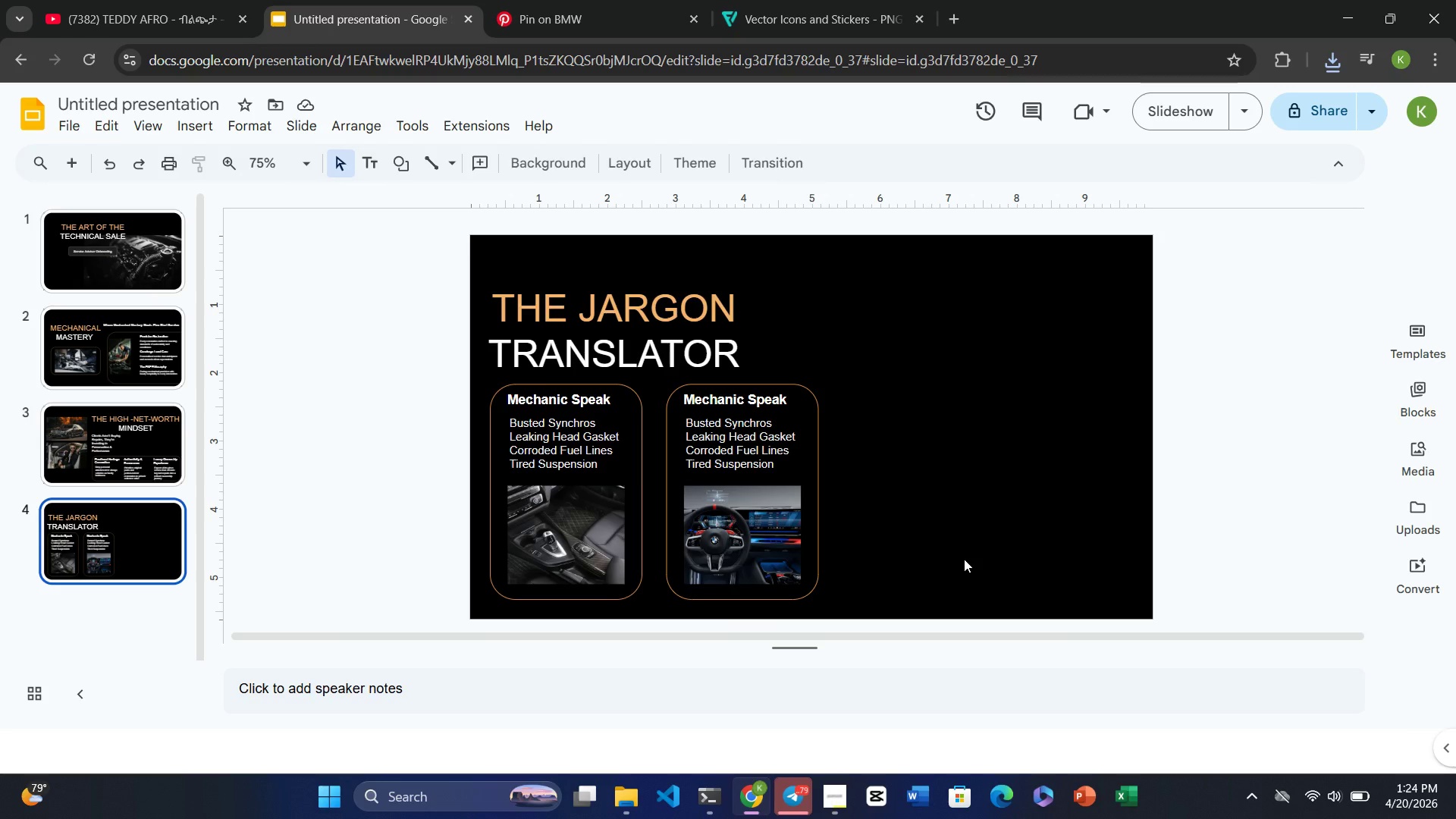 
left_click([579, 9])
 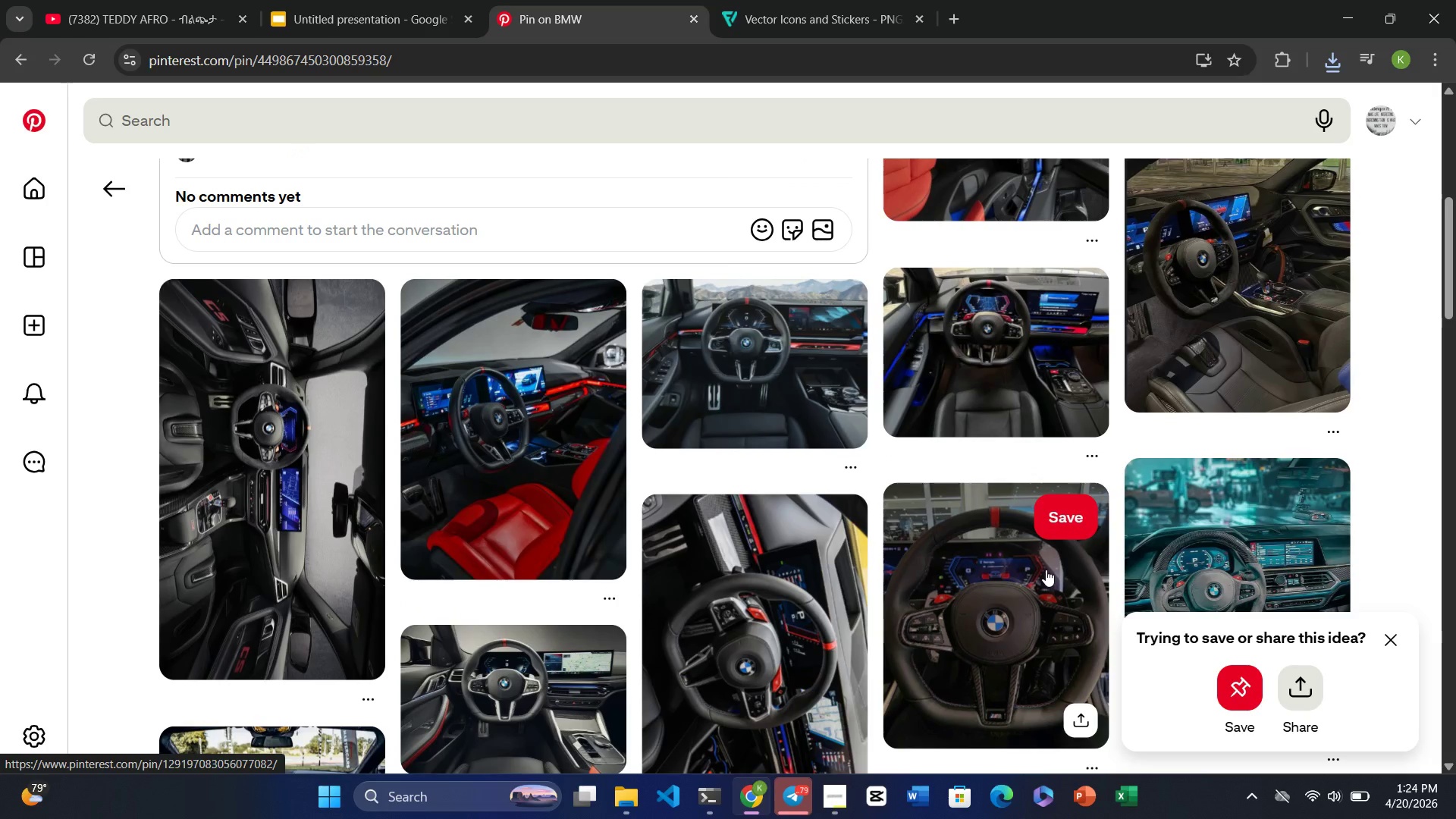 
wait(6.27)
 